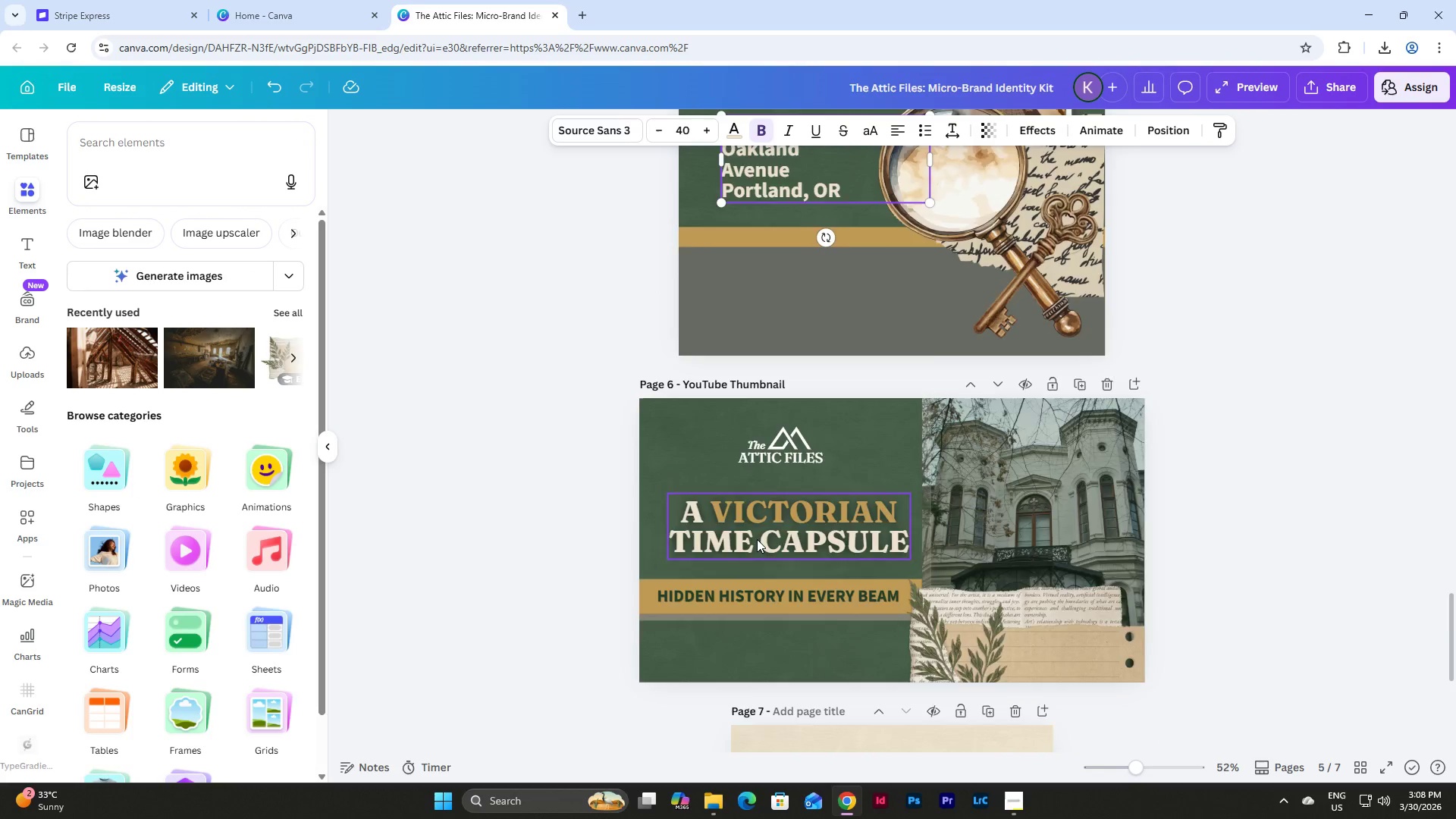 
scroll: coordinate [757, 539], scroll_direction: down, amount: 7.0
 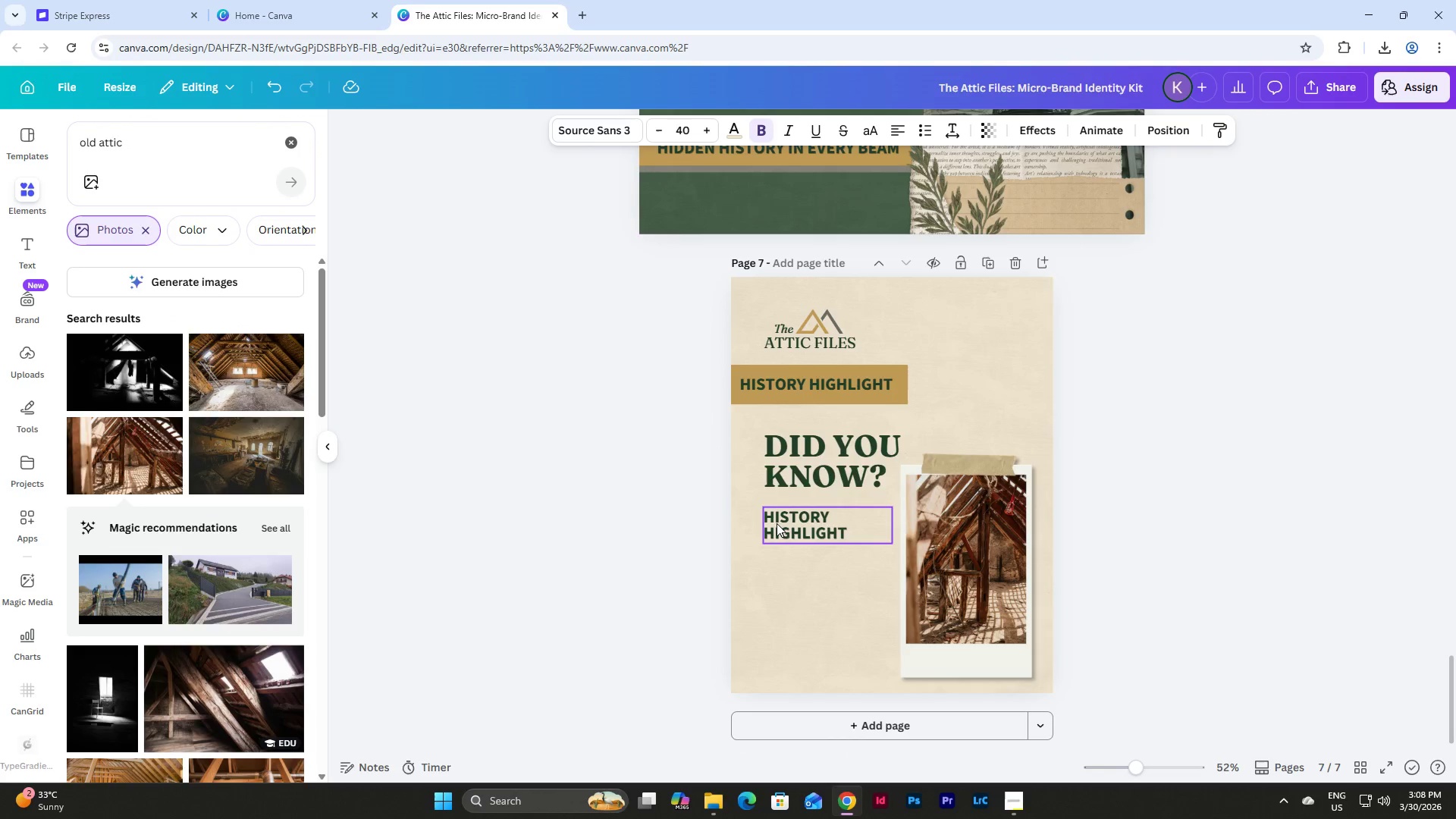 
left_click([777, 523])
 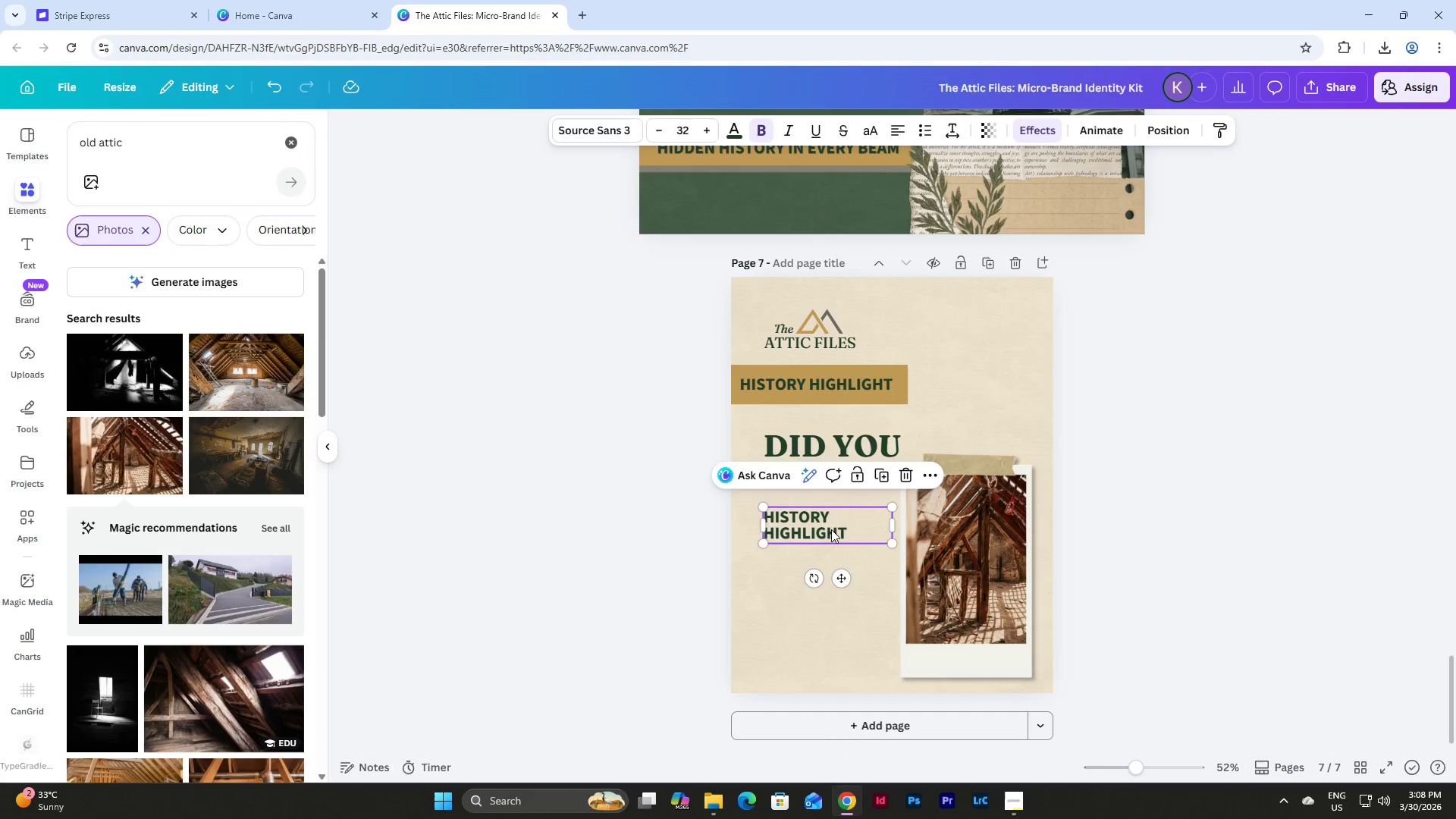 
left_click([863, 539])
 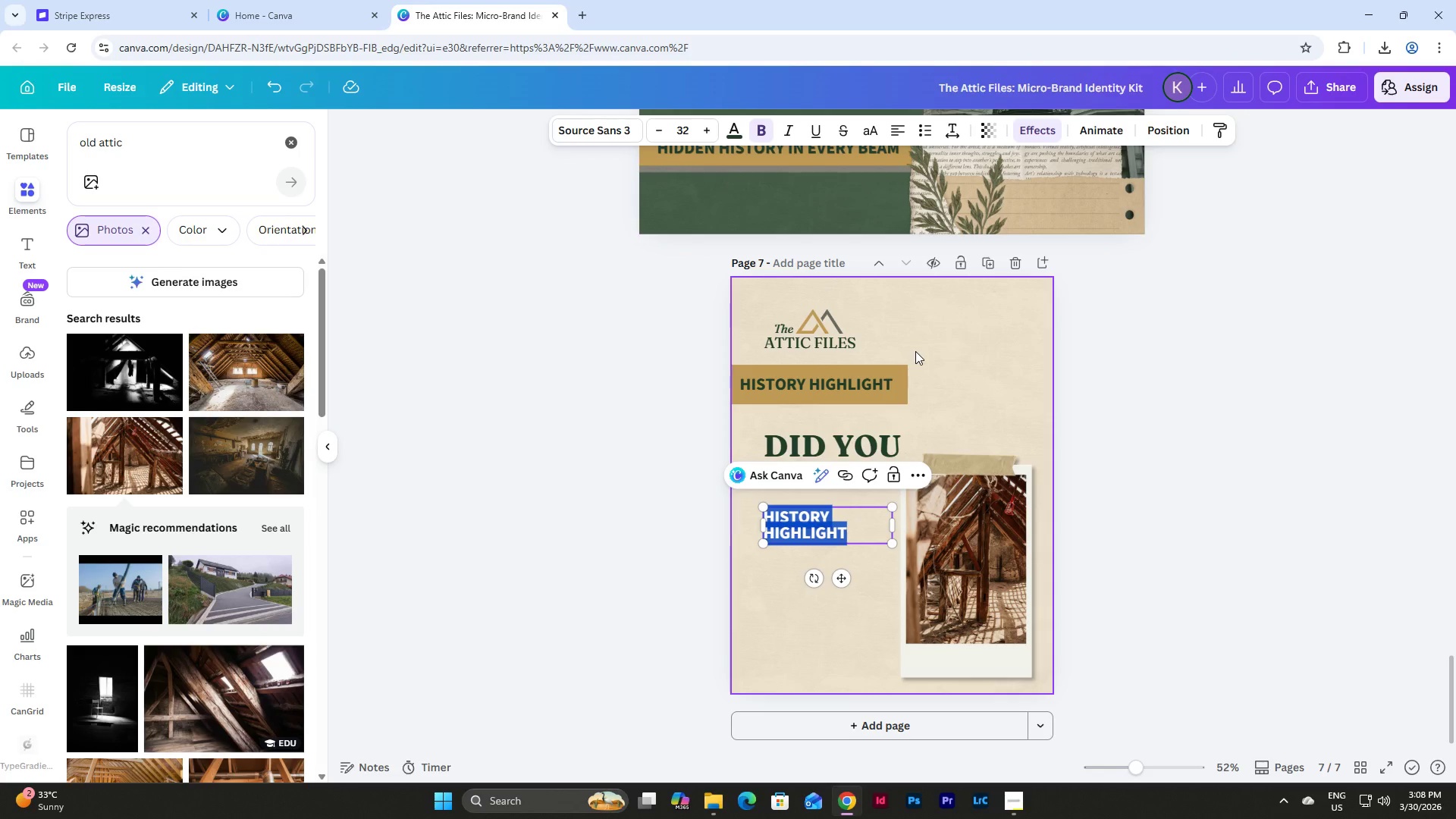 
type(This home's attic once housed a servant's quarters in the 1890s, accessible)
 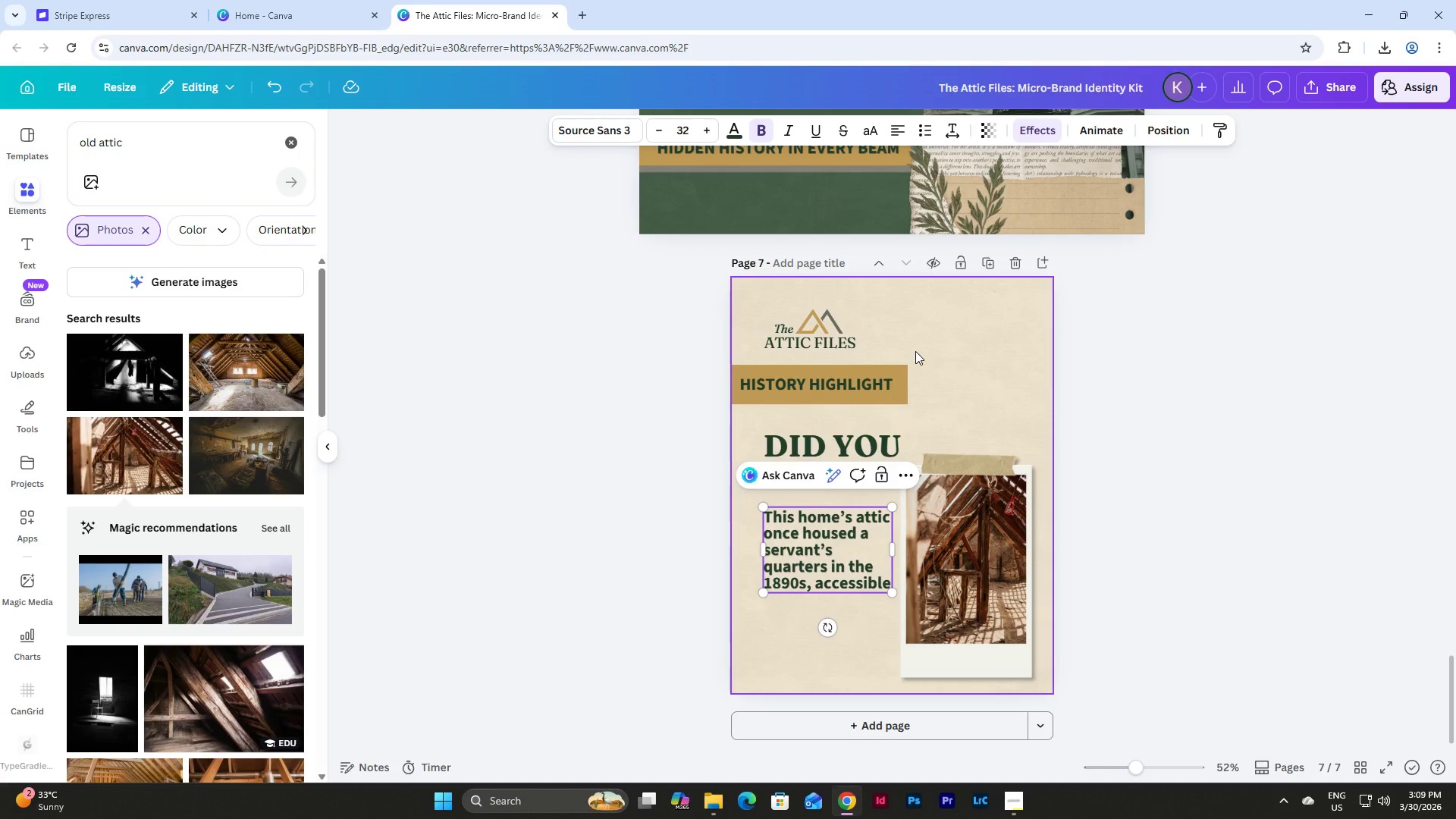 
type( only a)
key(Backspace)
type(b a )
key(Backspace)
key(Backspace)
key(Backspace)
type(y a hidden staircase.)
 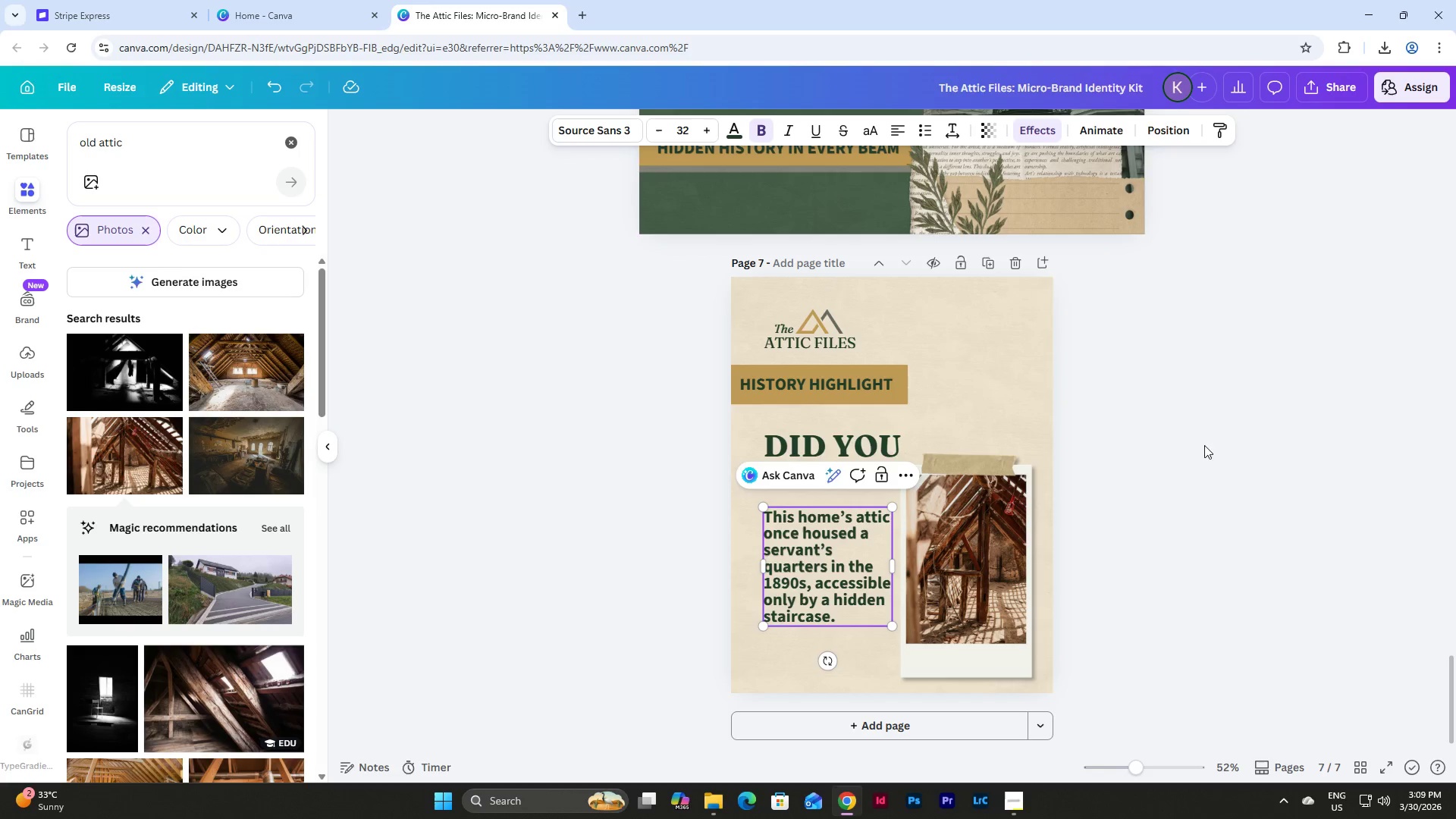 
left_click([1211, 477])
 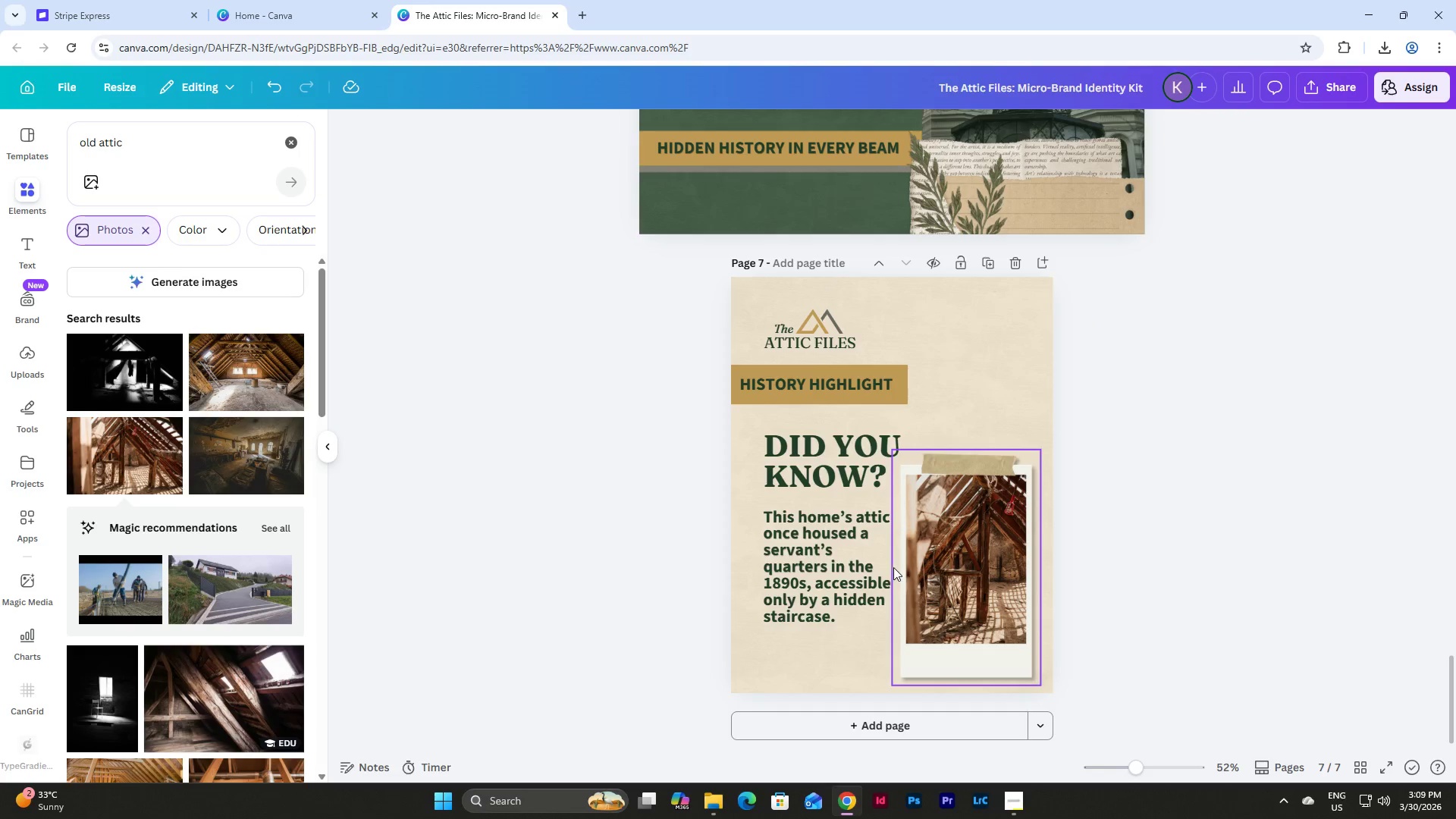 
left_click([806, 554])
 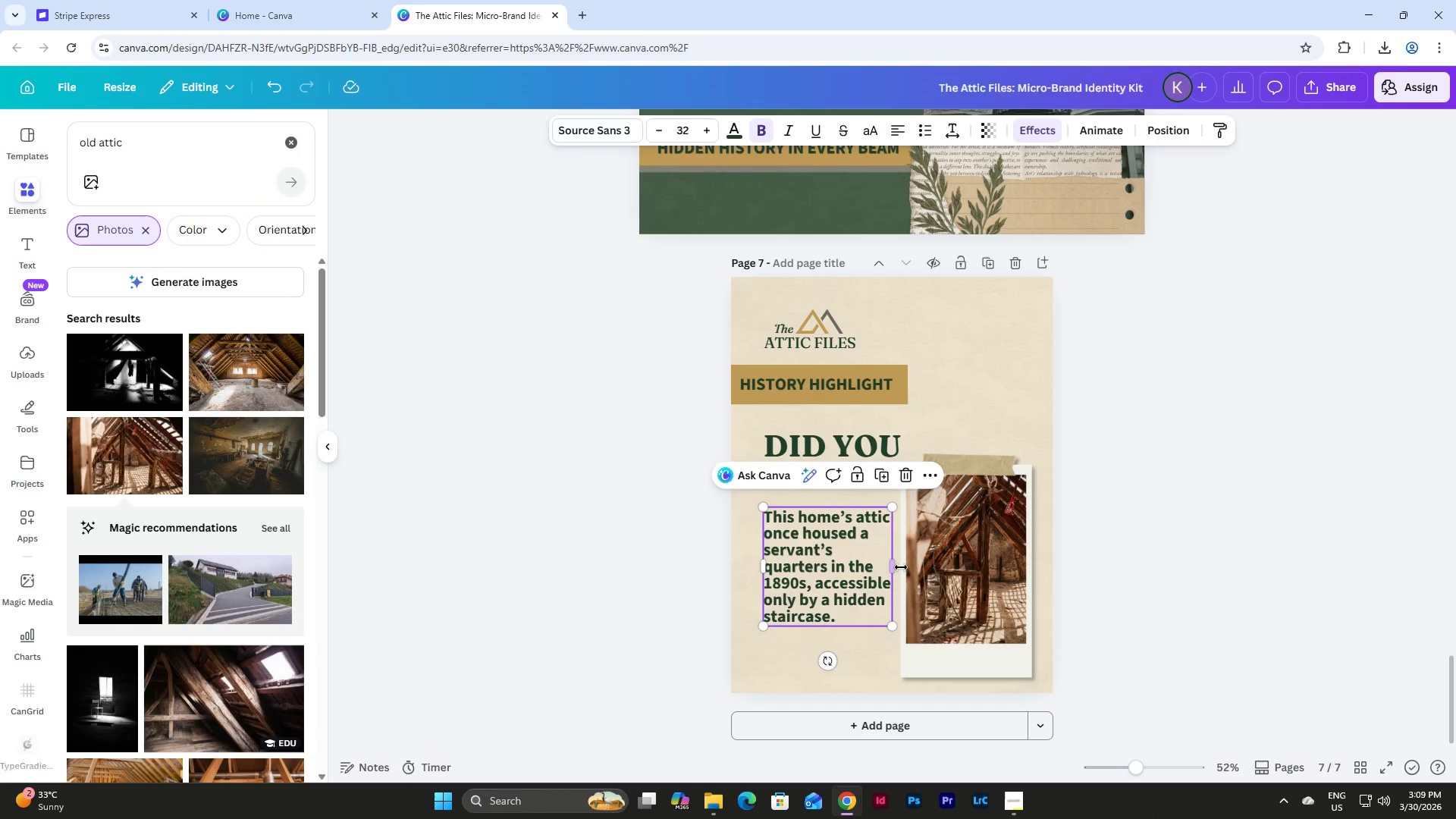 
left_click_drag(start_coordinate=[900, 567], to_coordinate=[918, 564])
 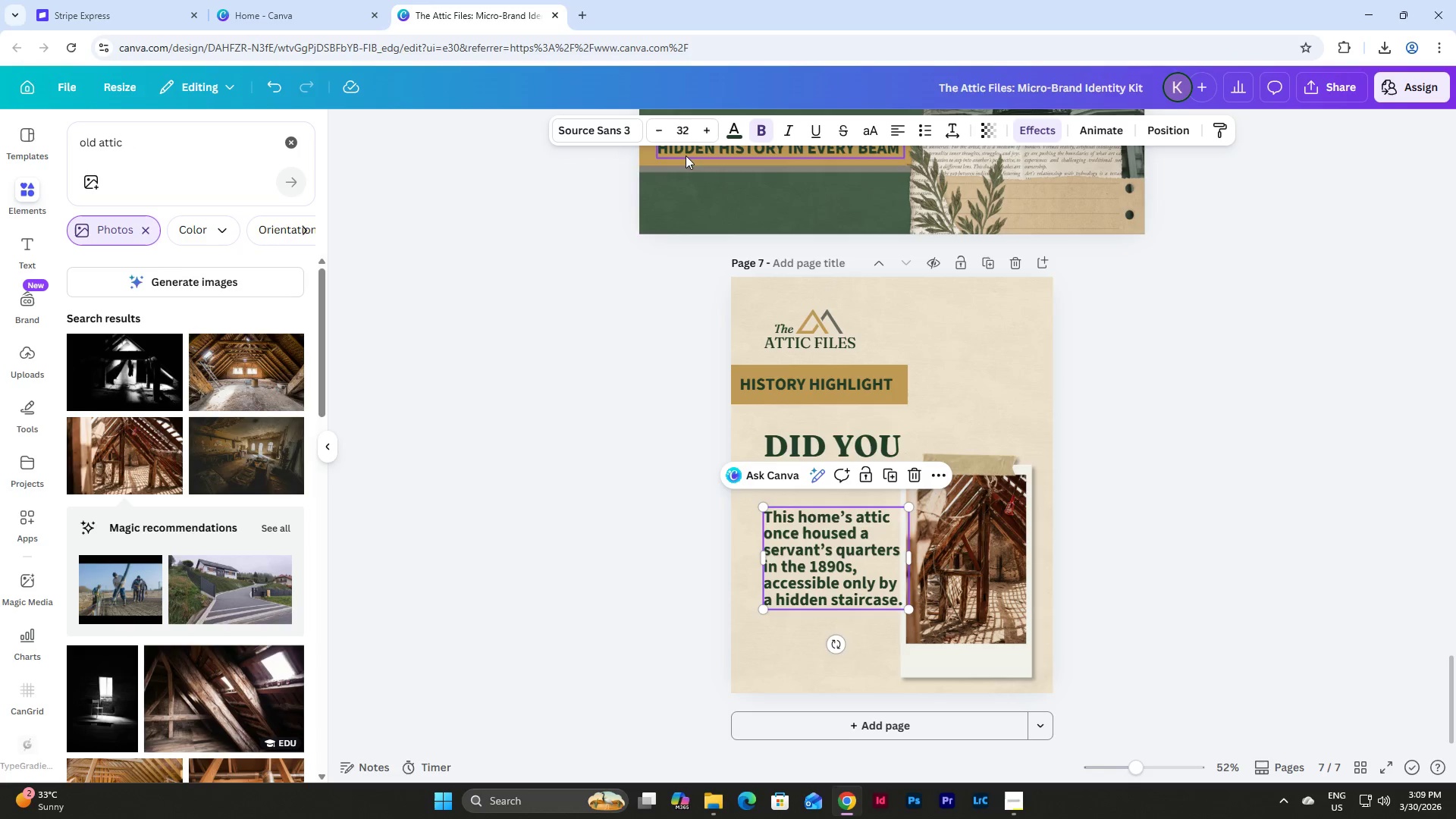 
left_click([687, 130])
 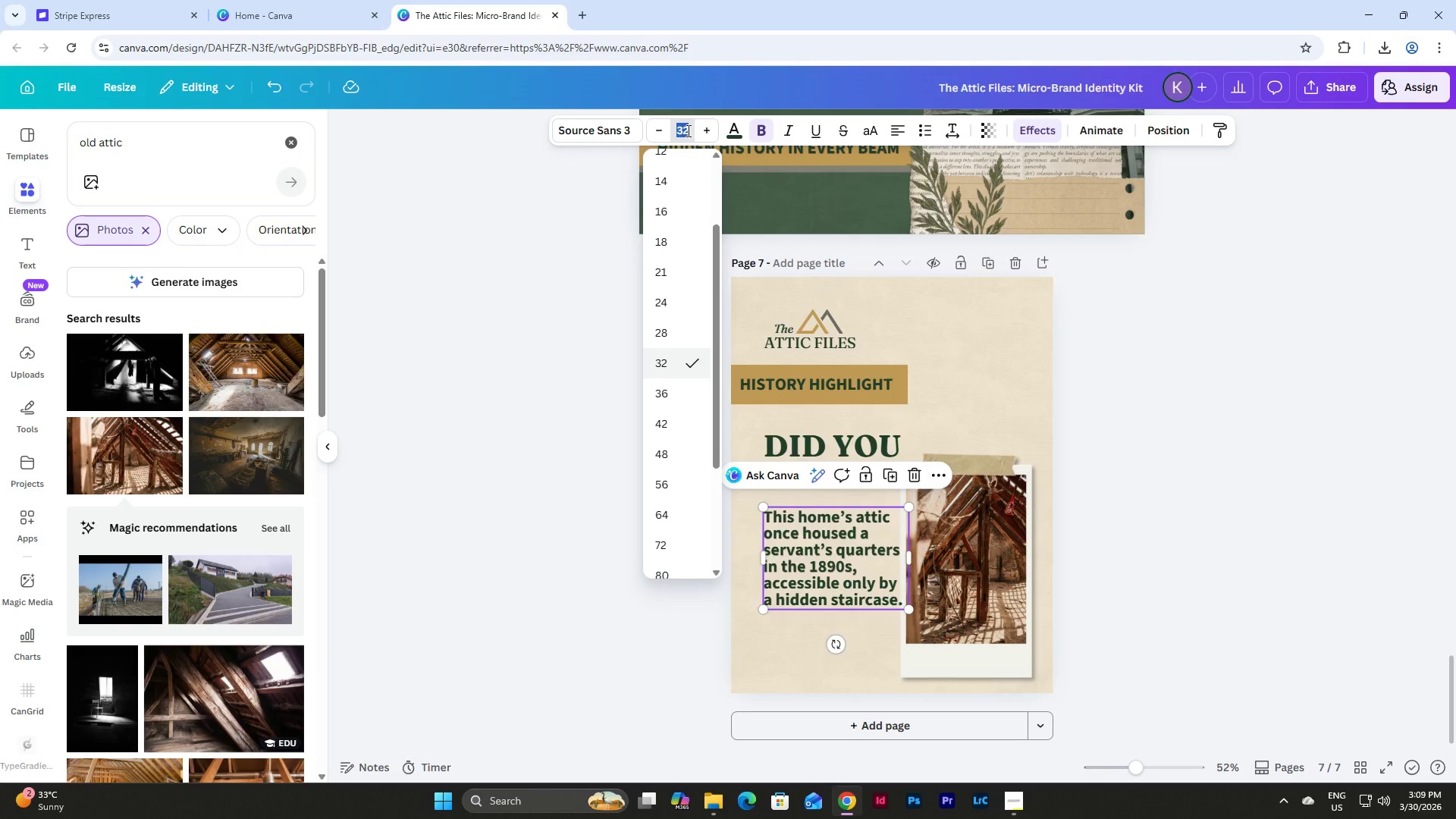 
key(Numpad3)
 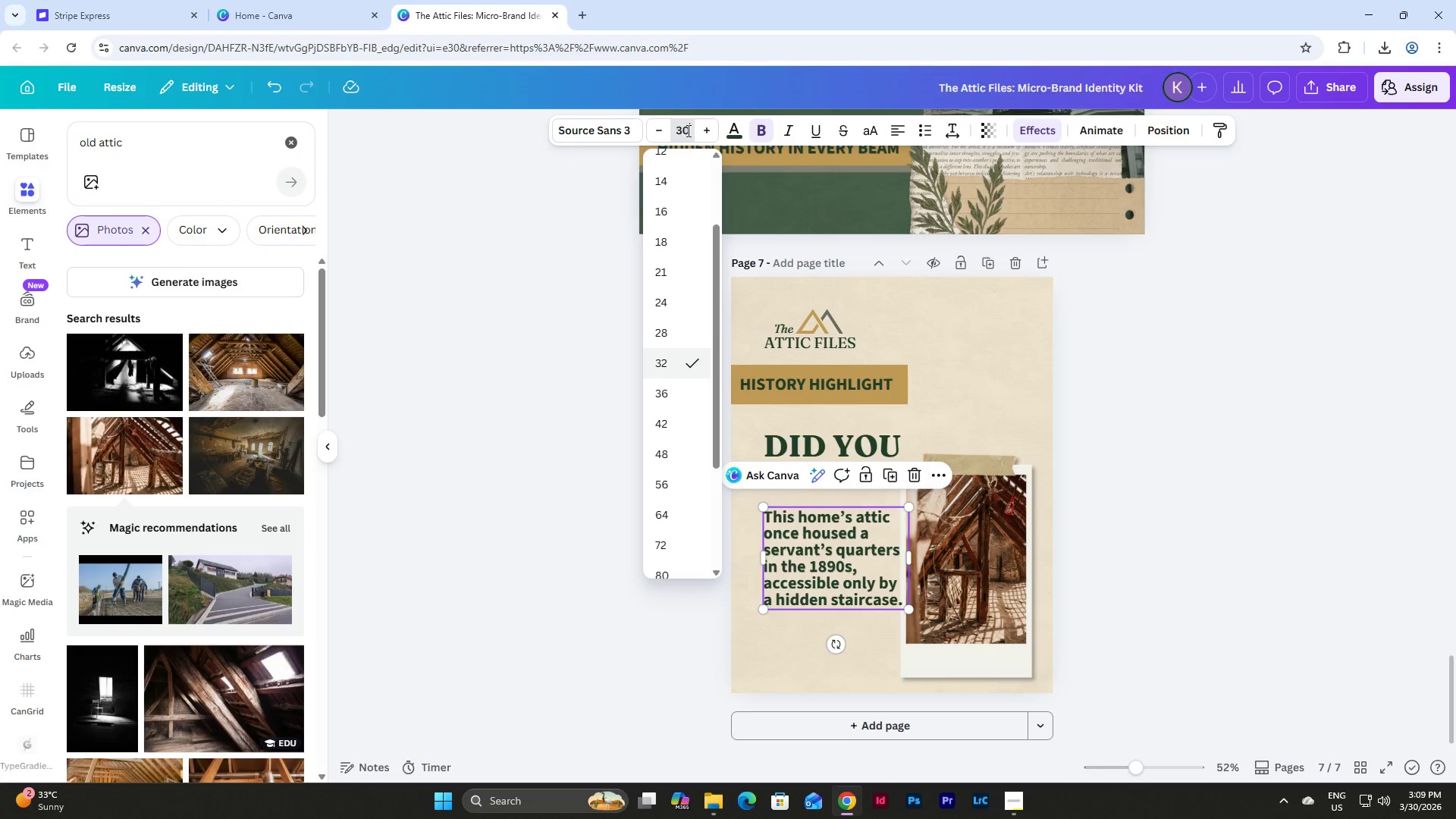 
key(Numpad0)
 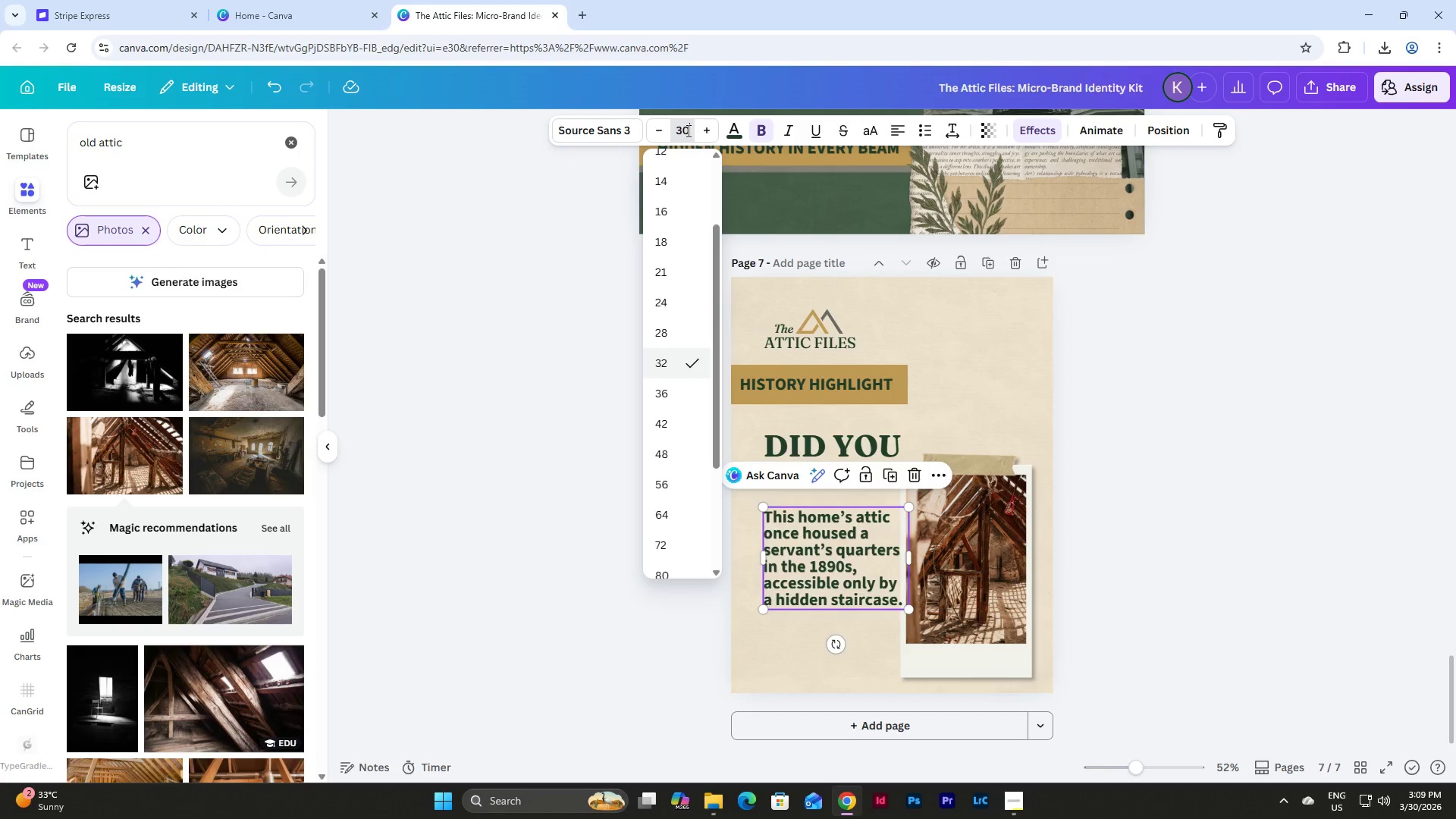 
key(NumpadEnter)
 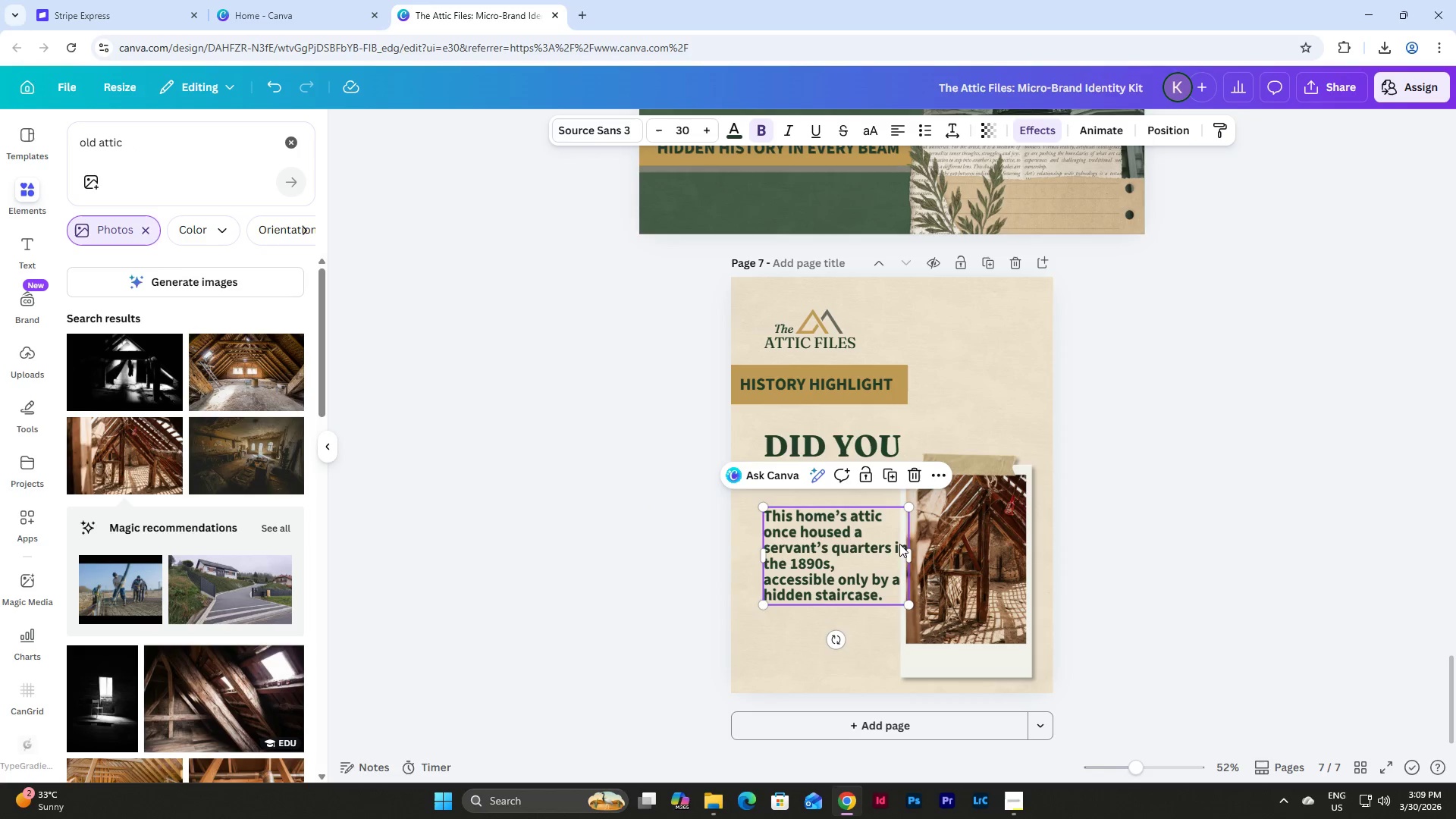 
left_click_drag(start_coordinate=[915, 558], to_coordinate=[906, 560])
 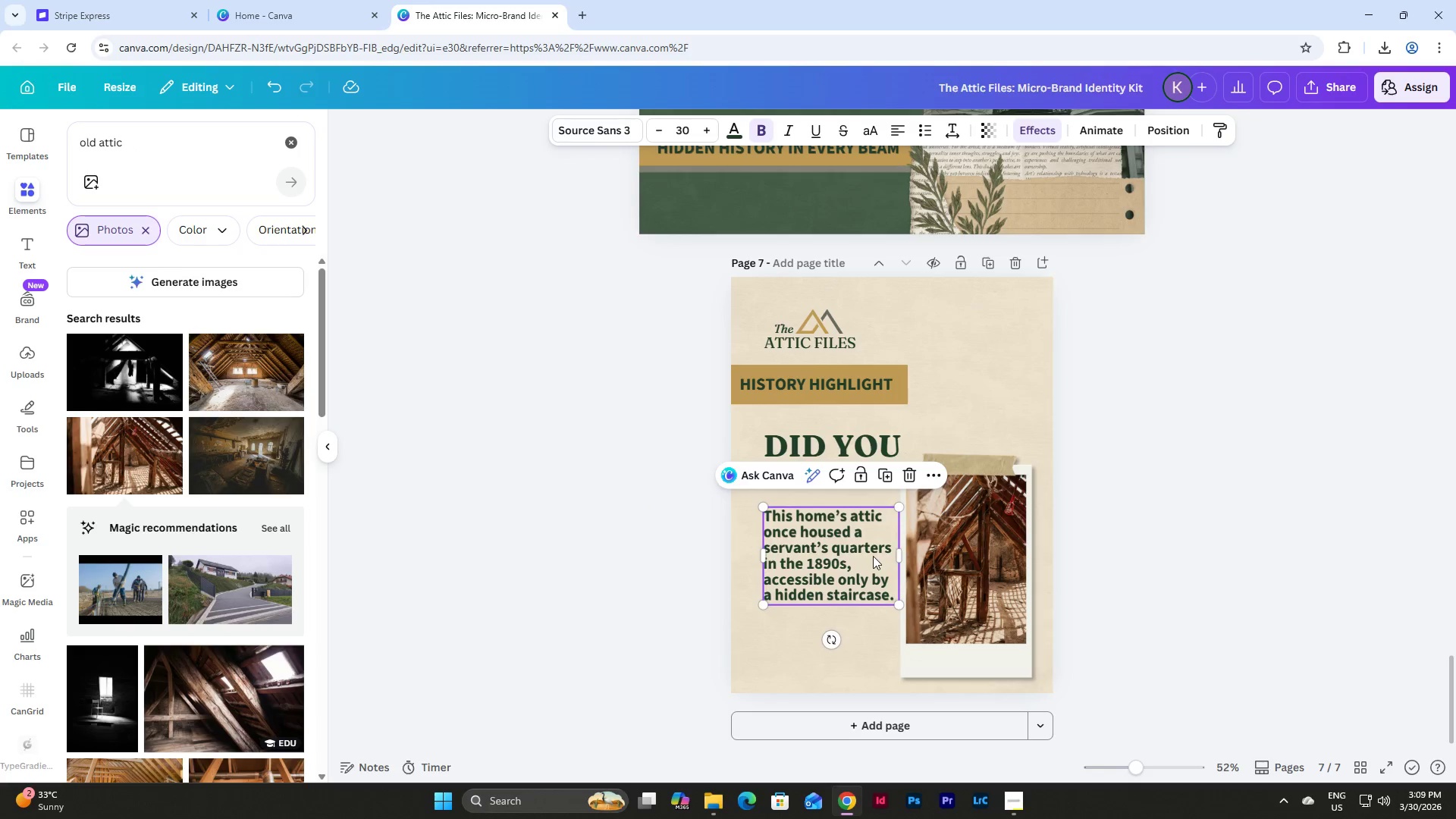 
left_click([985, 519])
 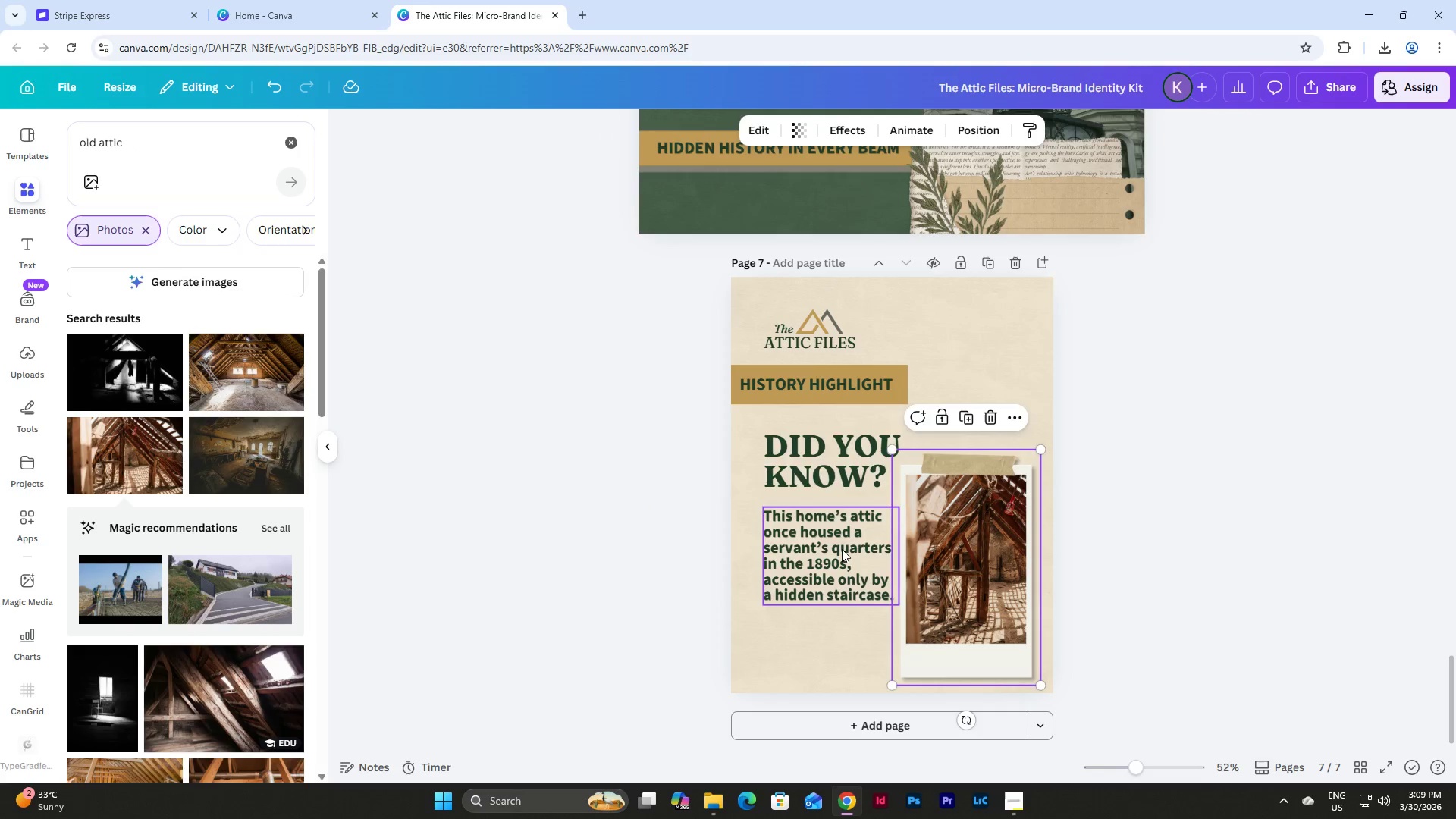 
left_click([832, 550])
 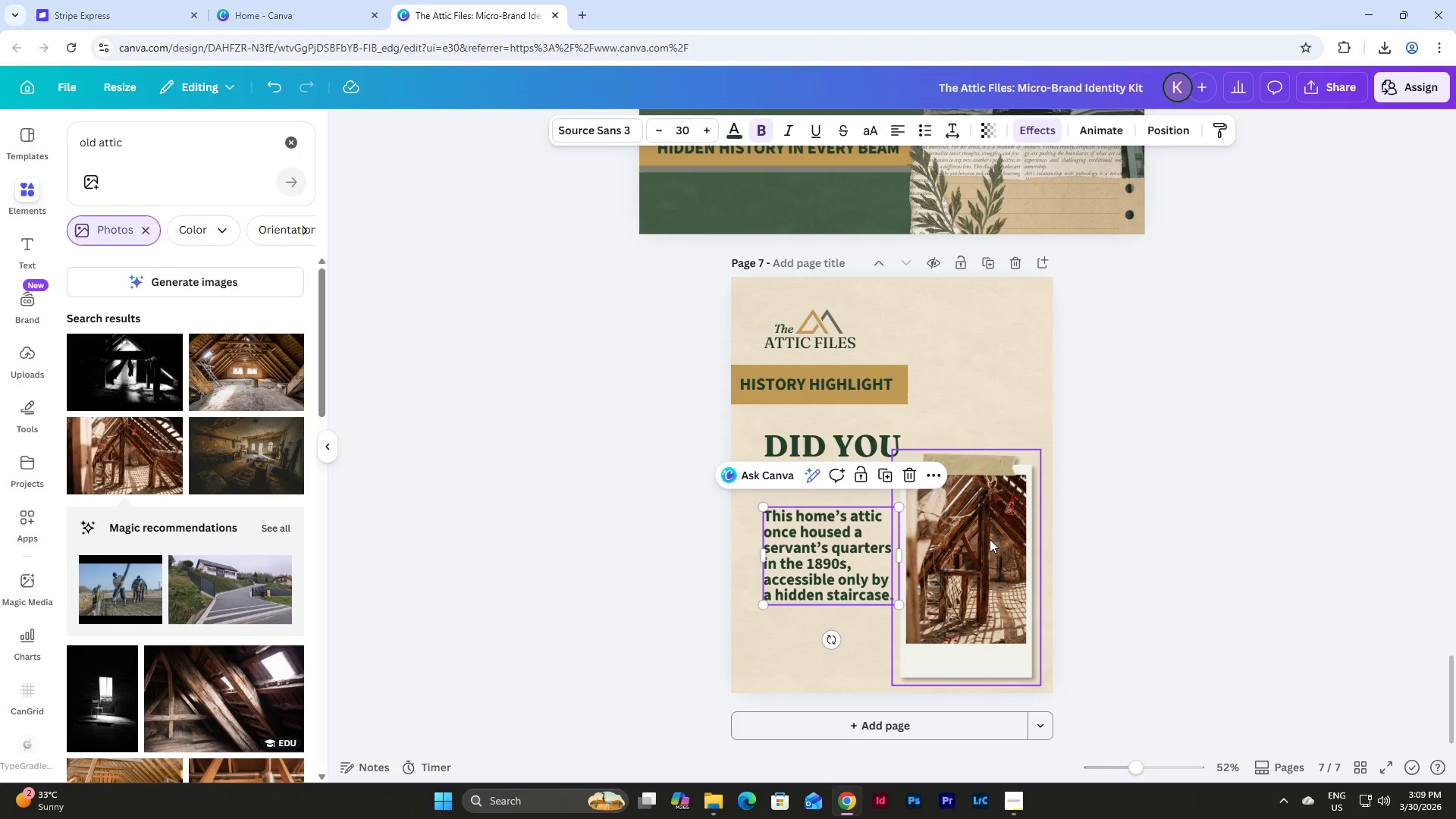 
left_click([990, 539])
 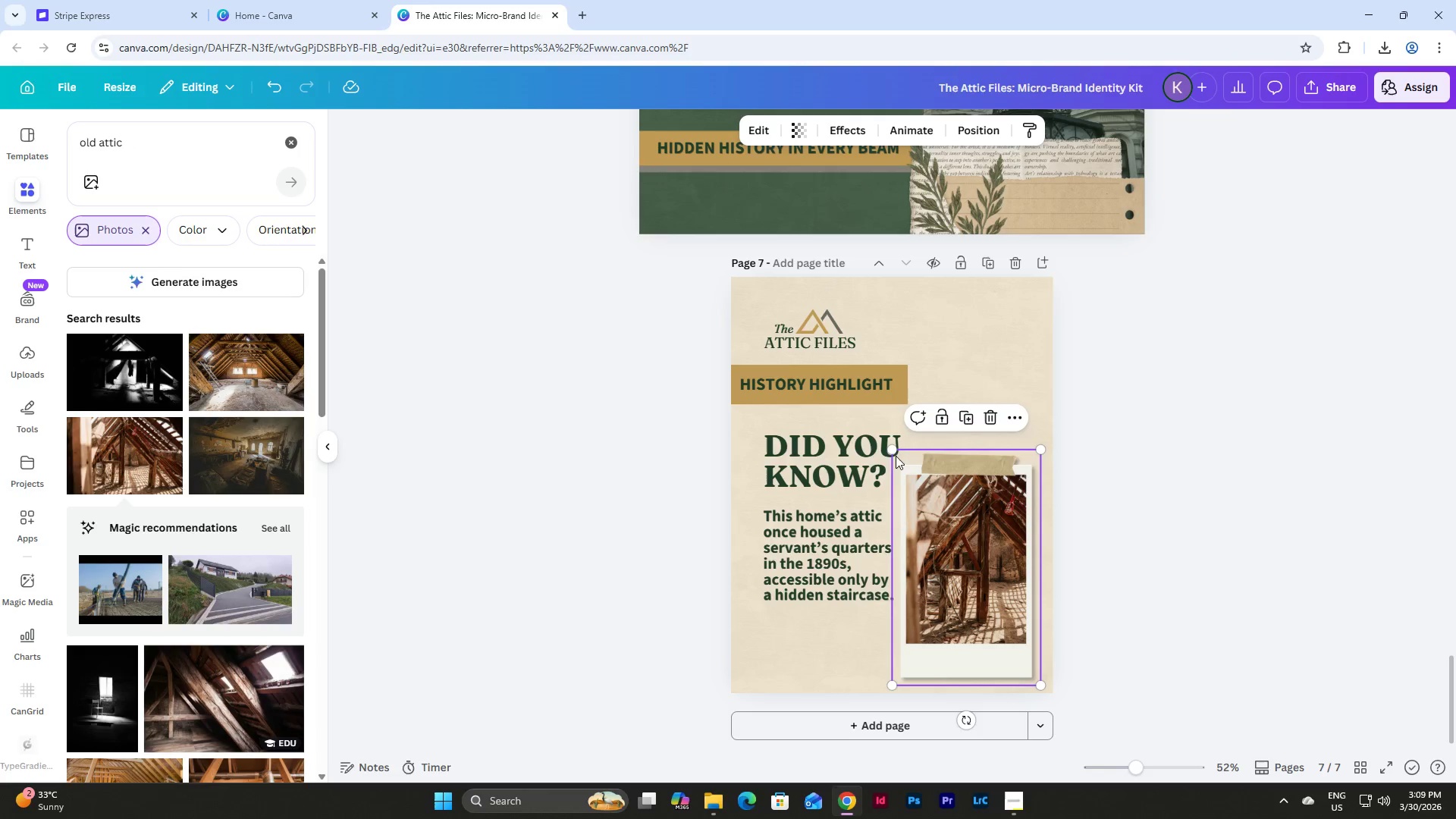 
left_click_drag(start_coordinate=[894, 453], to_coordinate=[903, 453])
 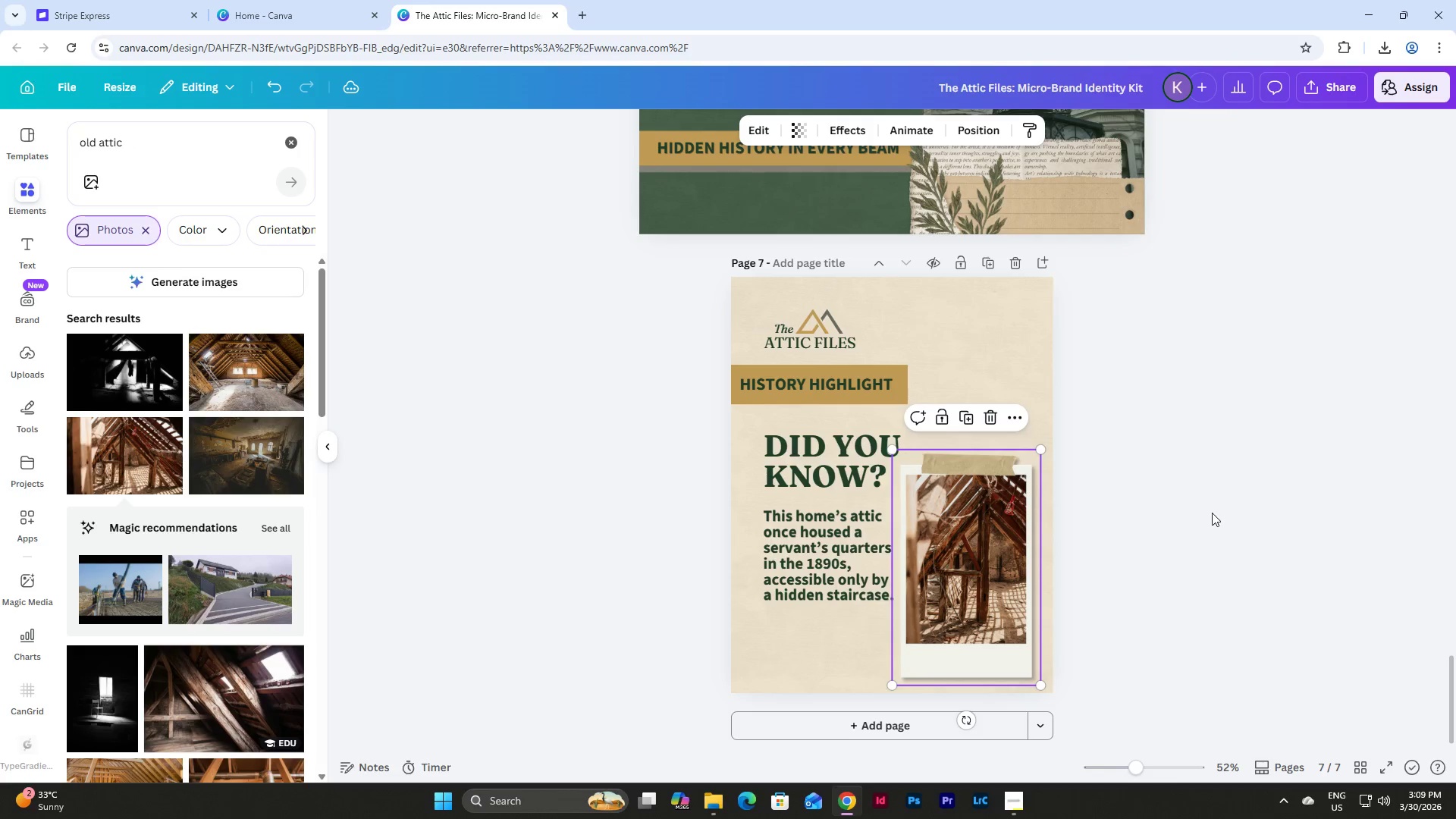 
left_click([1212, 513])
 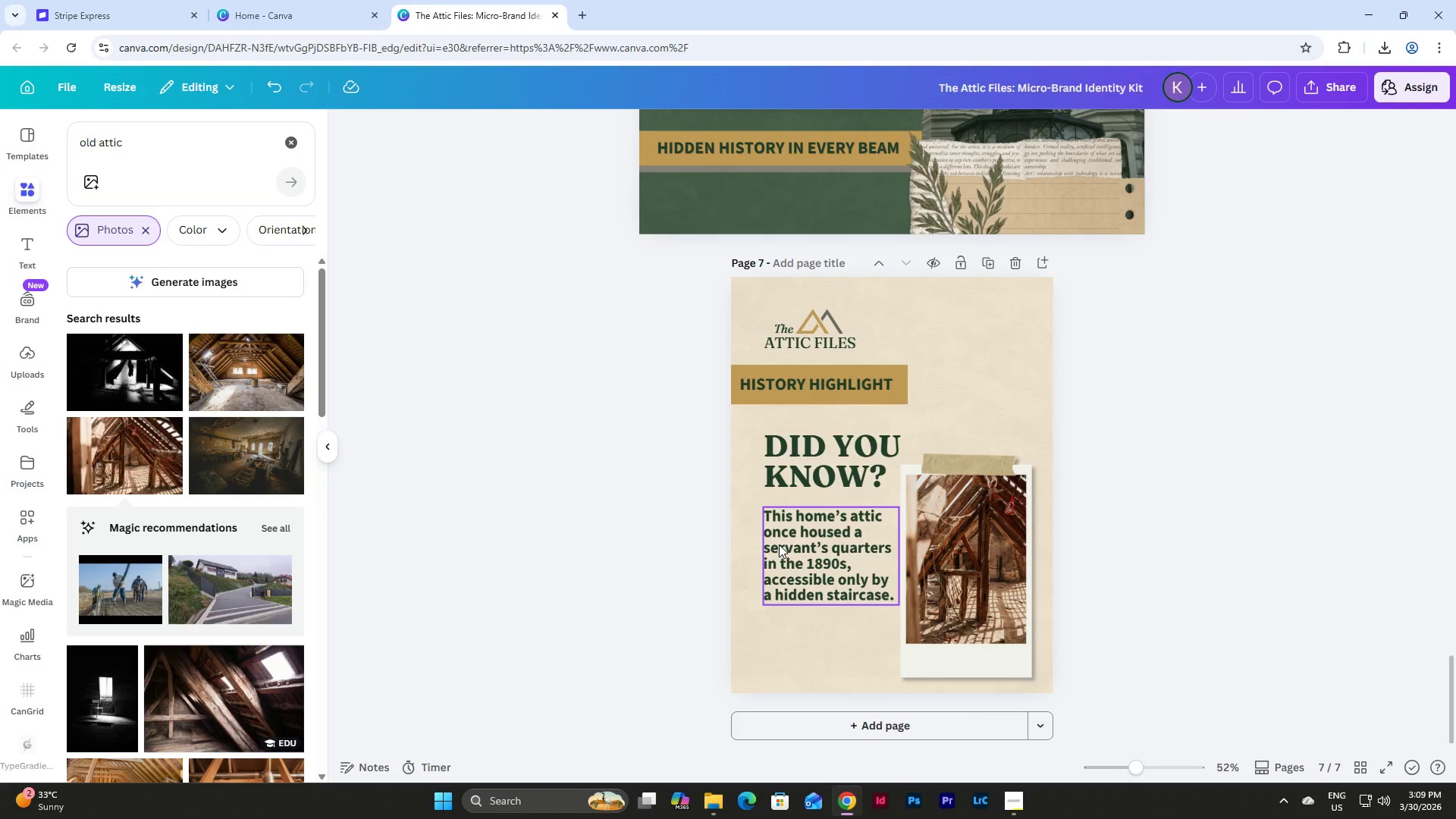 
left_click([779, 544])
 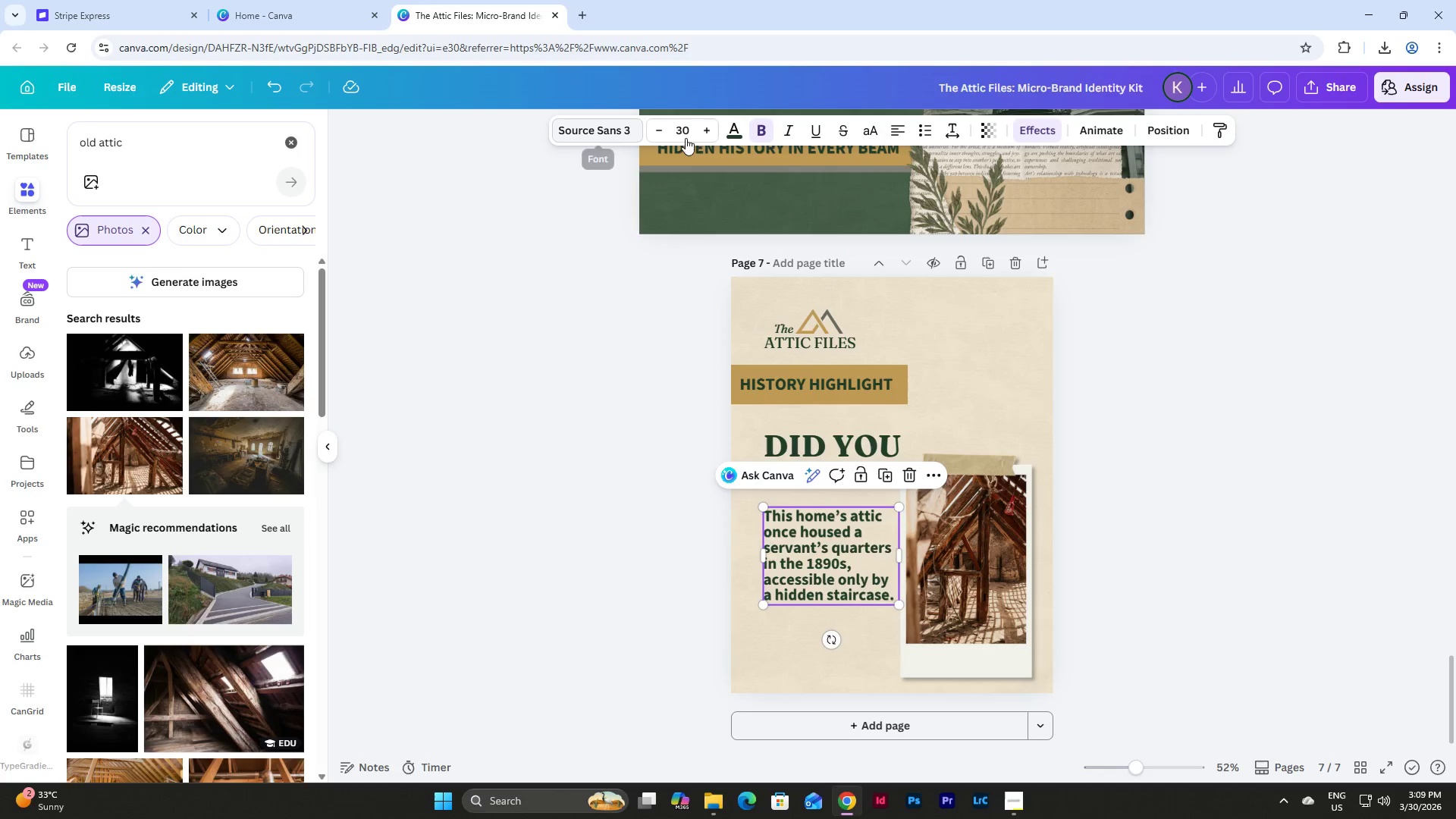 
left_click([760, 132])
 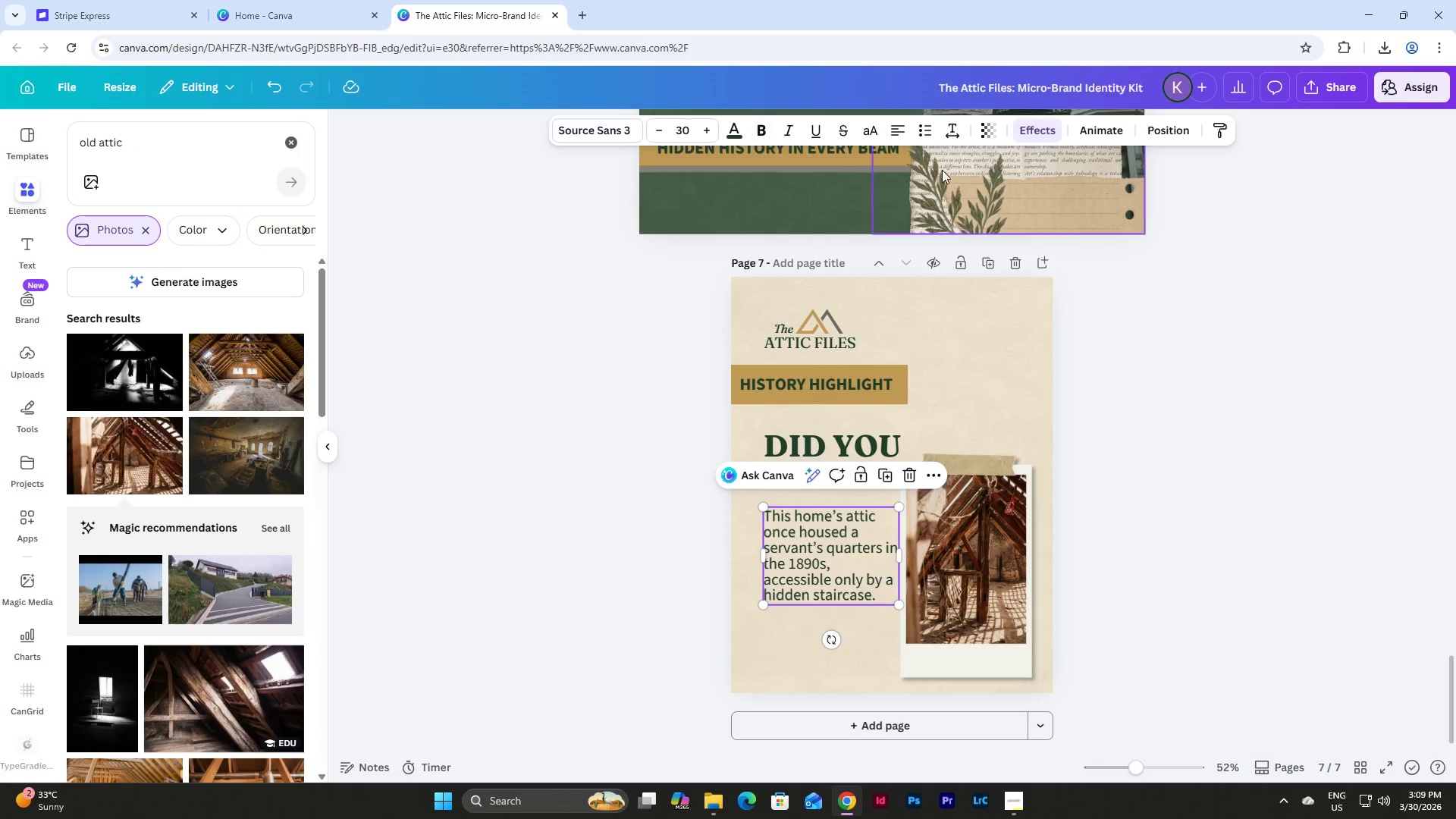 
left_click([899, 127])
 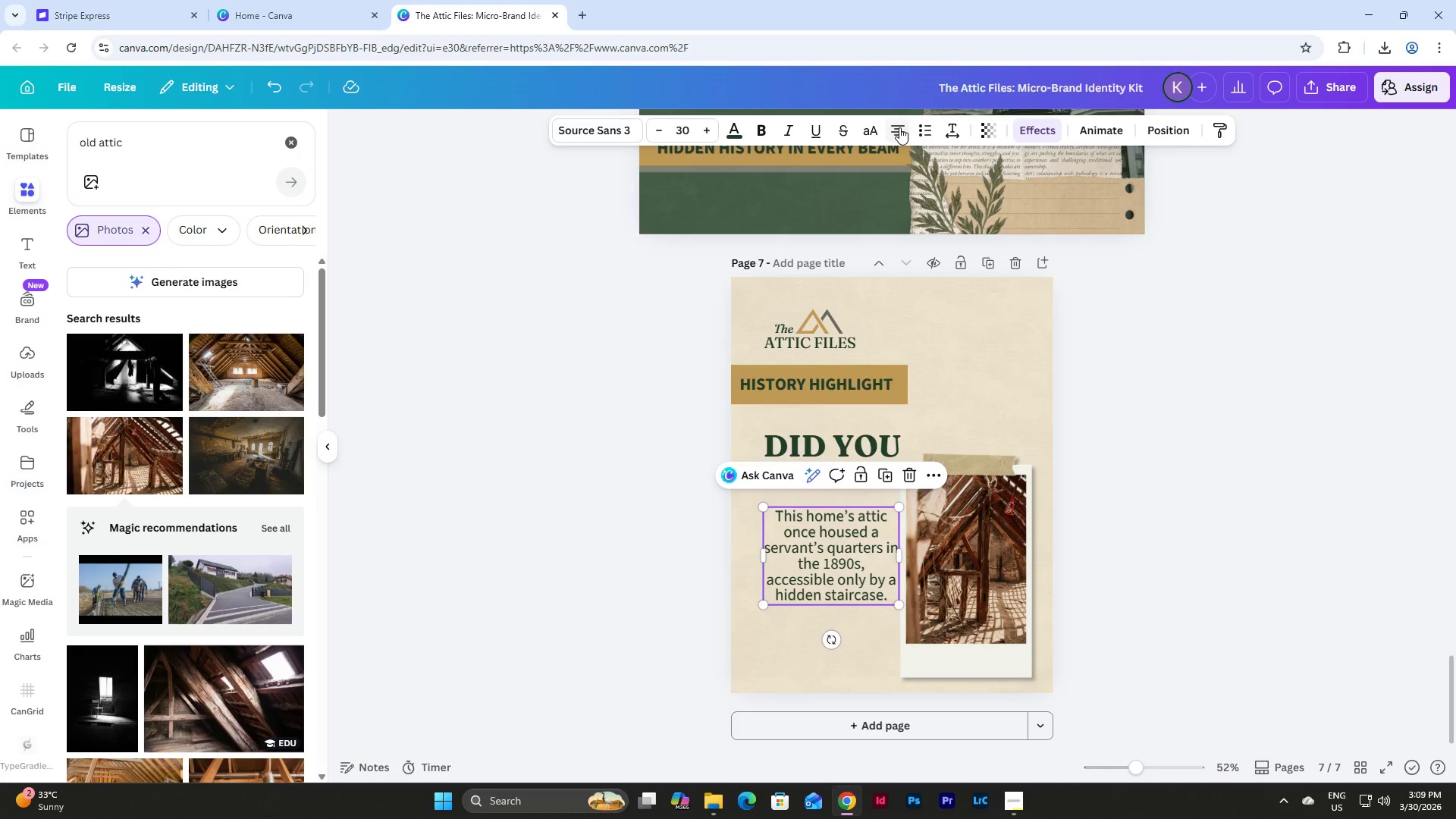 
left_click([899, 127])
 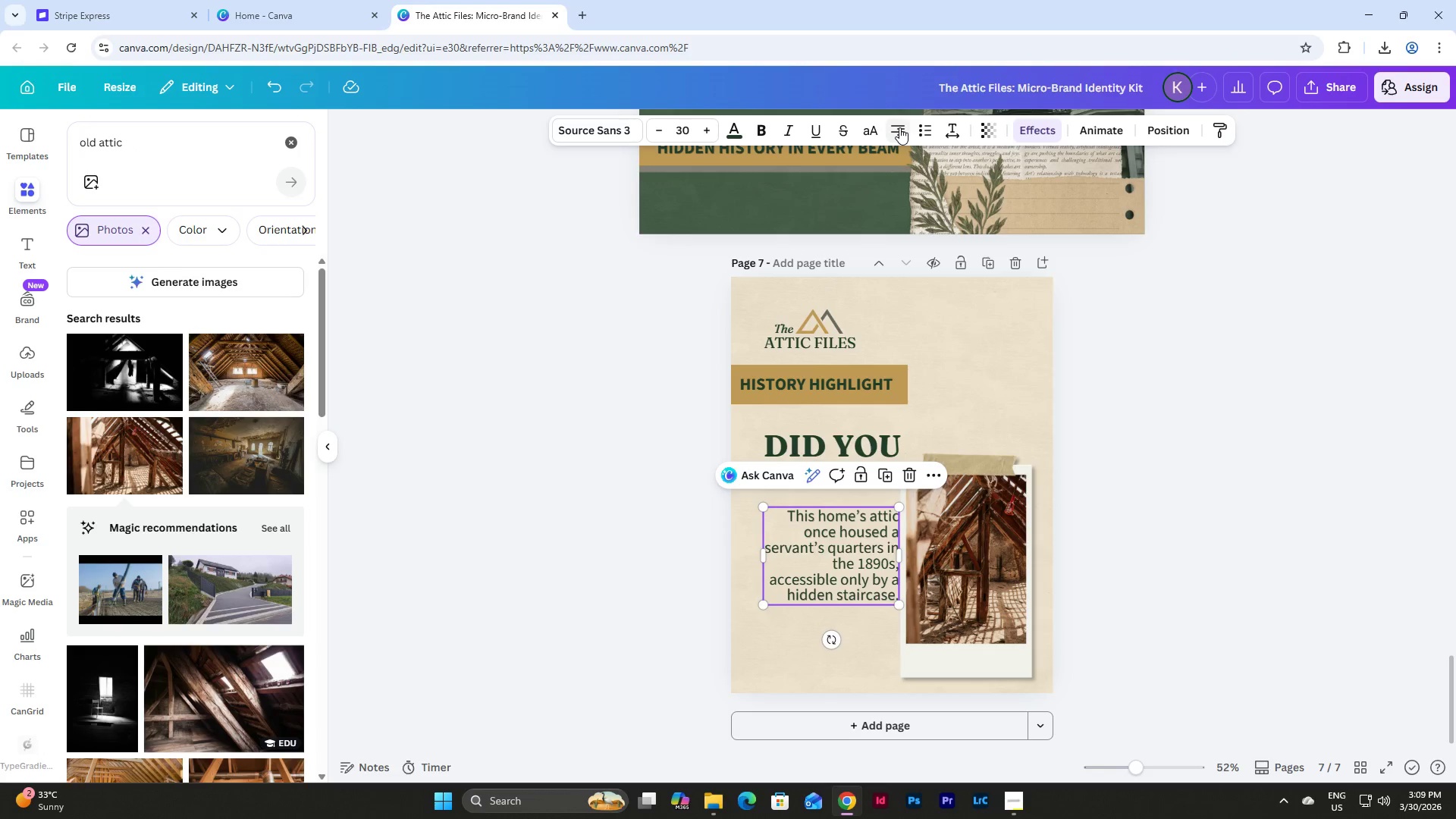 
left_click([899, 127])
 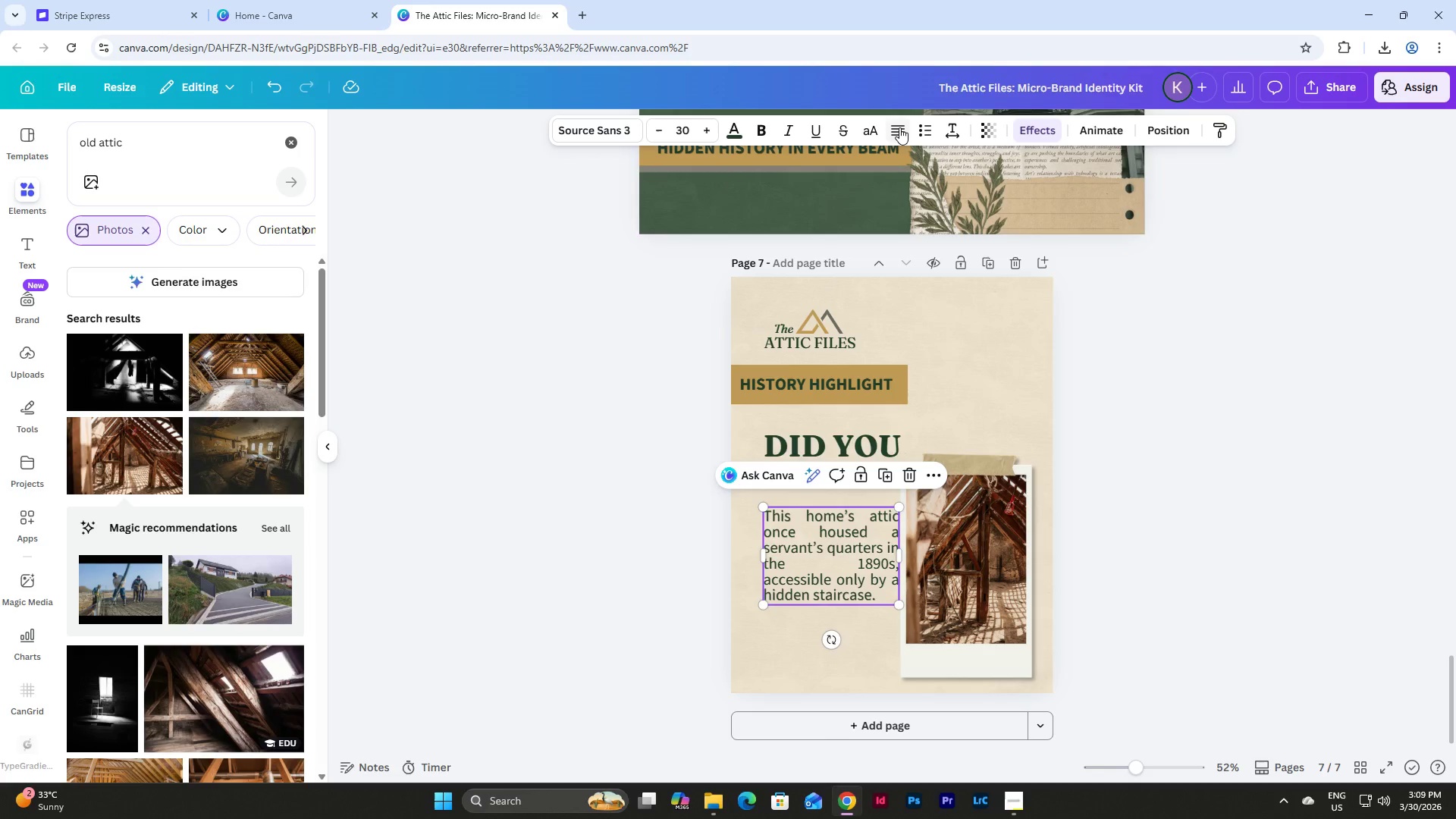 
left_click([899, 127])
 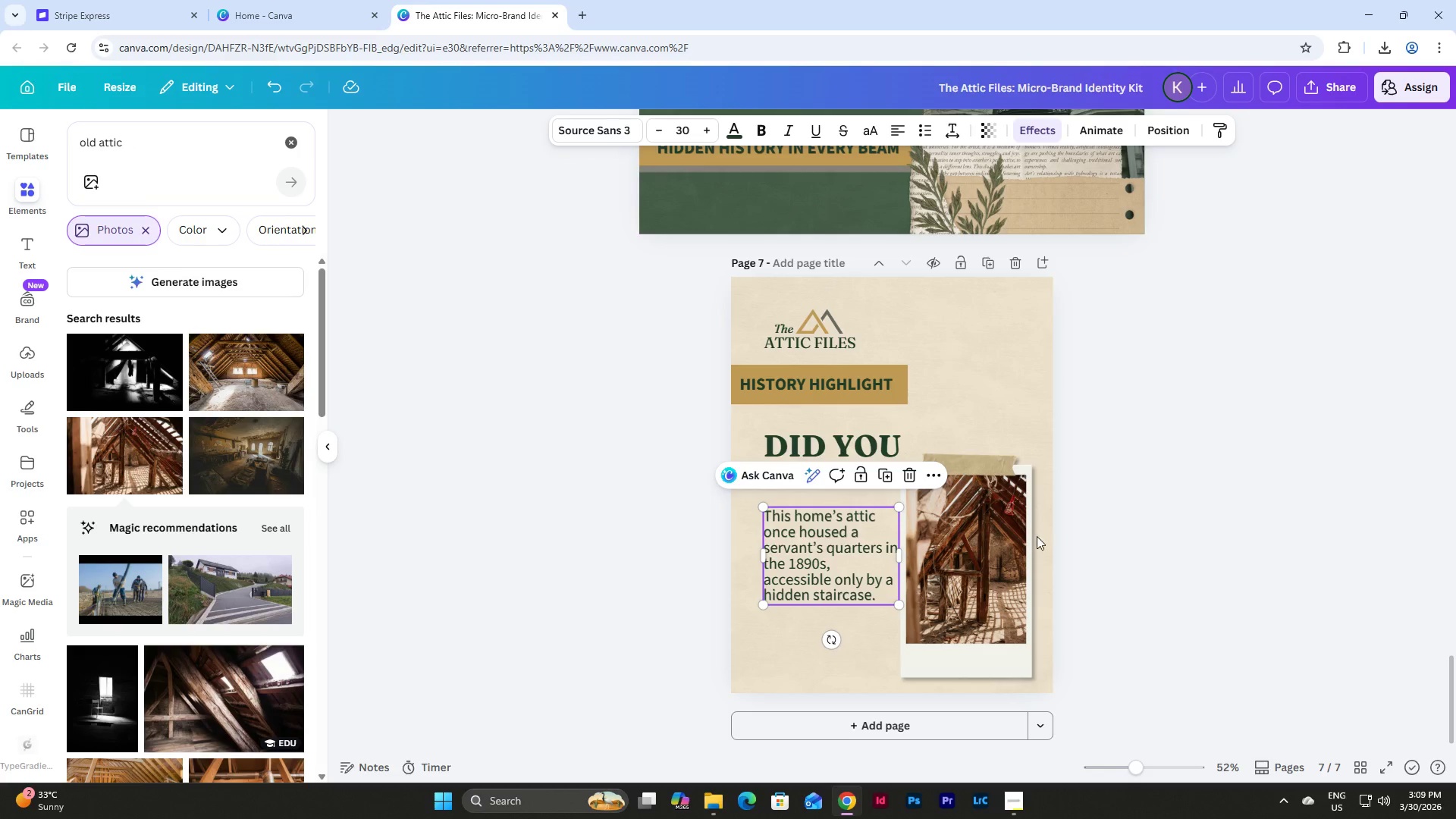 
left_click([991, 538])
 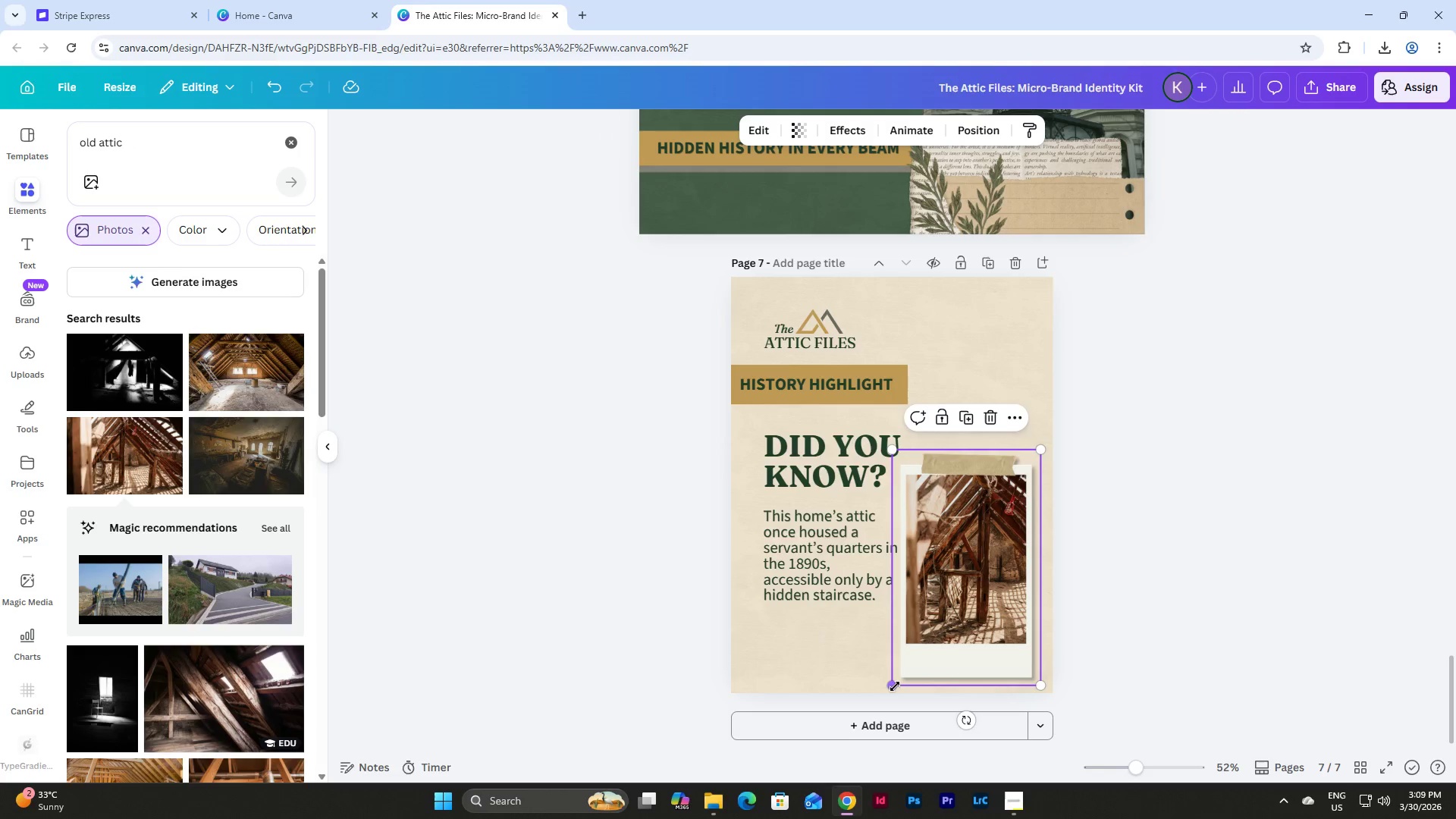 
double_click([895, 686])
 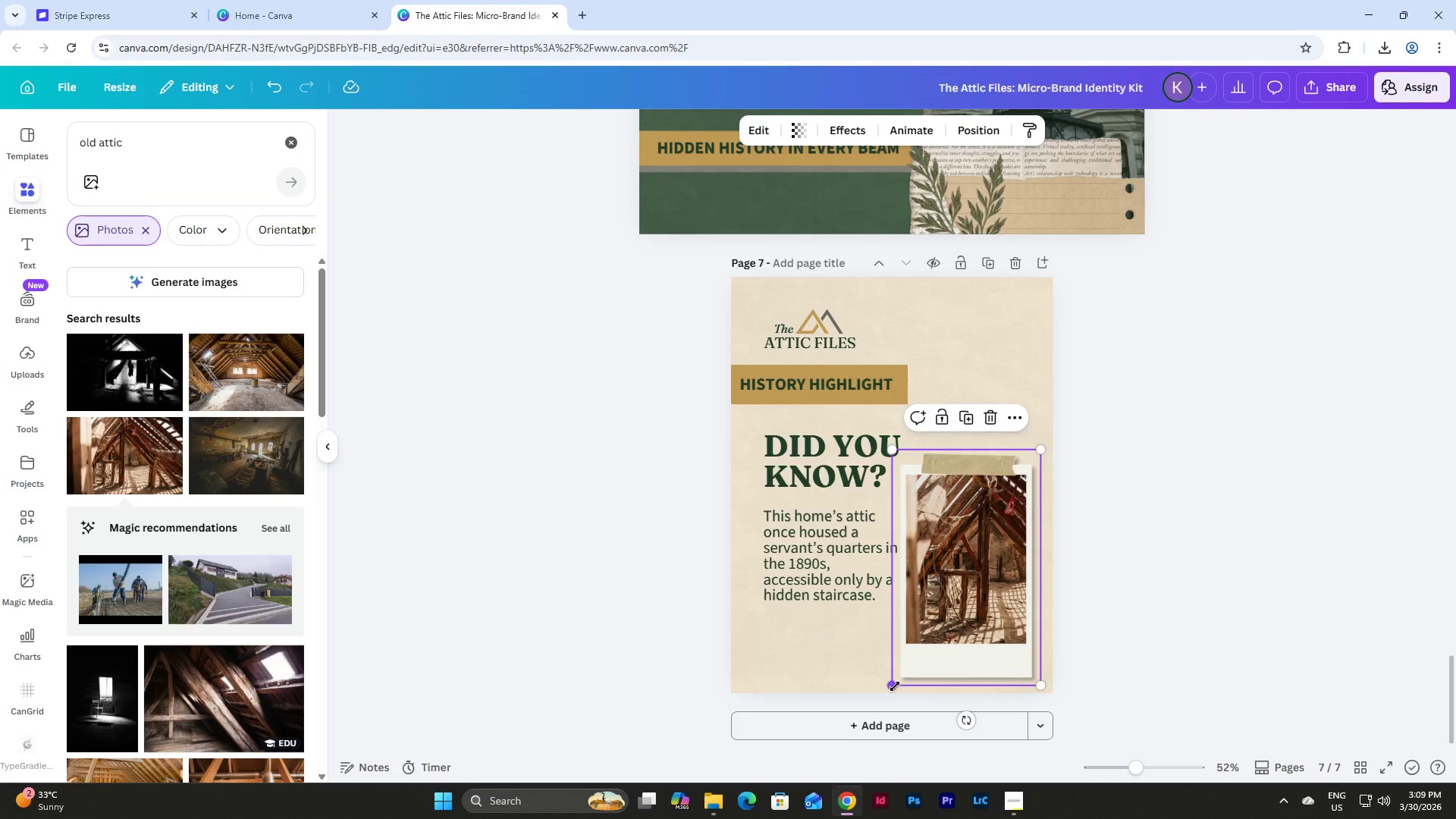 
left_click_drag(start_coordinate=[895, 686], to_coordinate=[913, 676])
 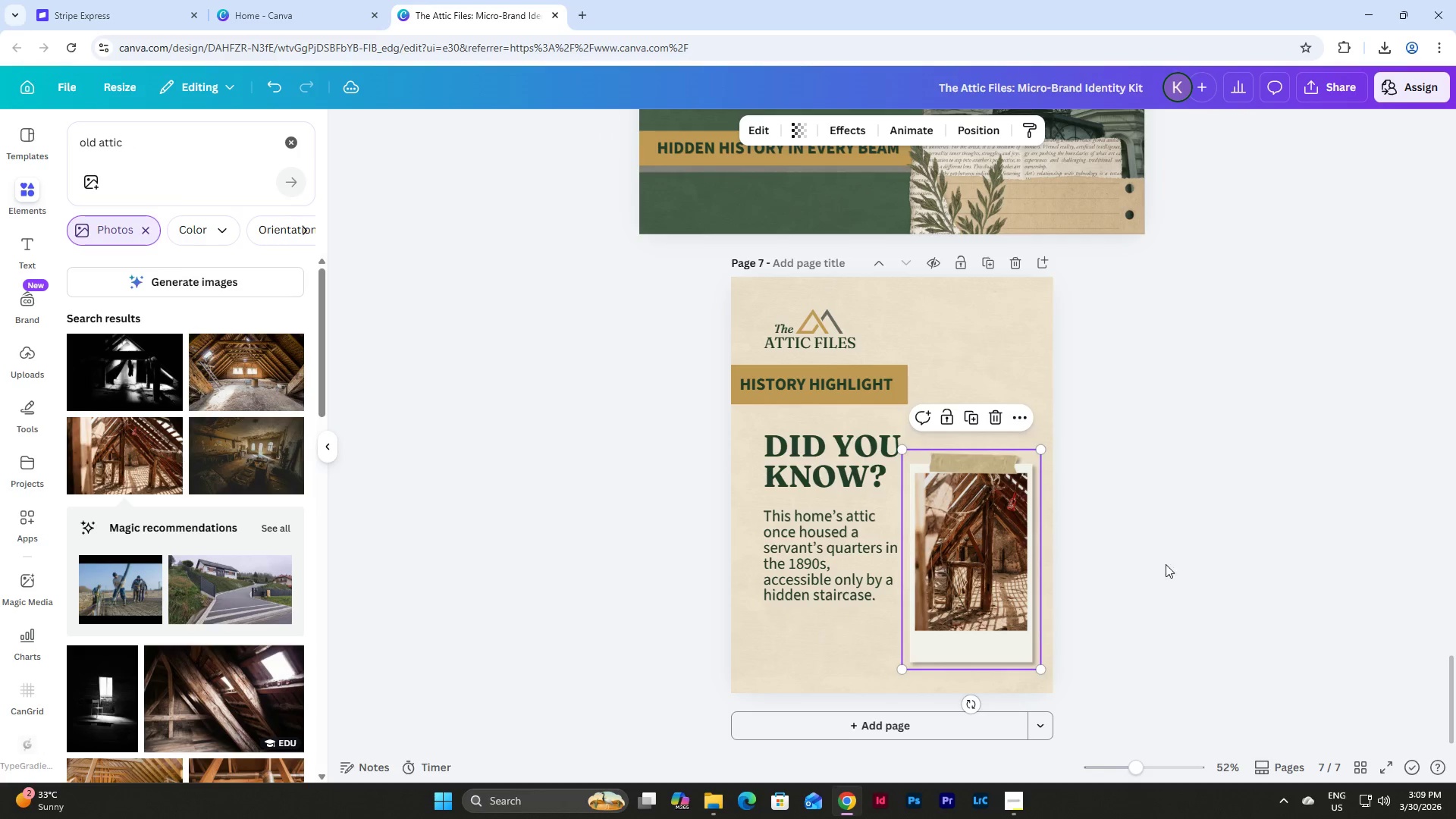 
left_click([1185, 559])
 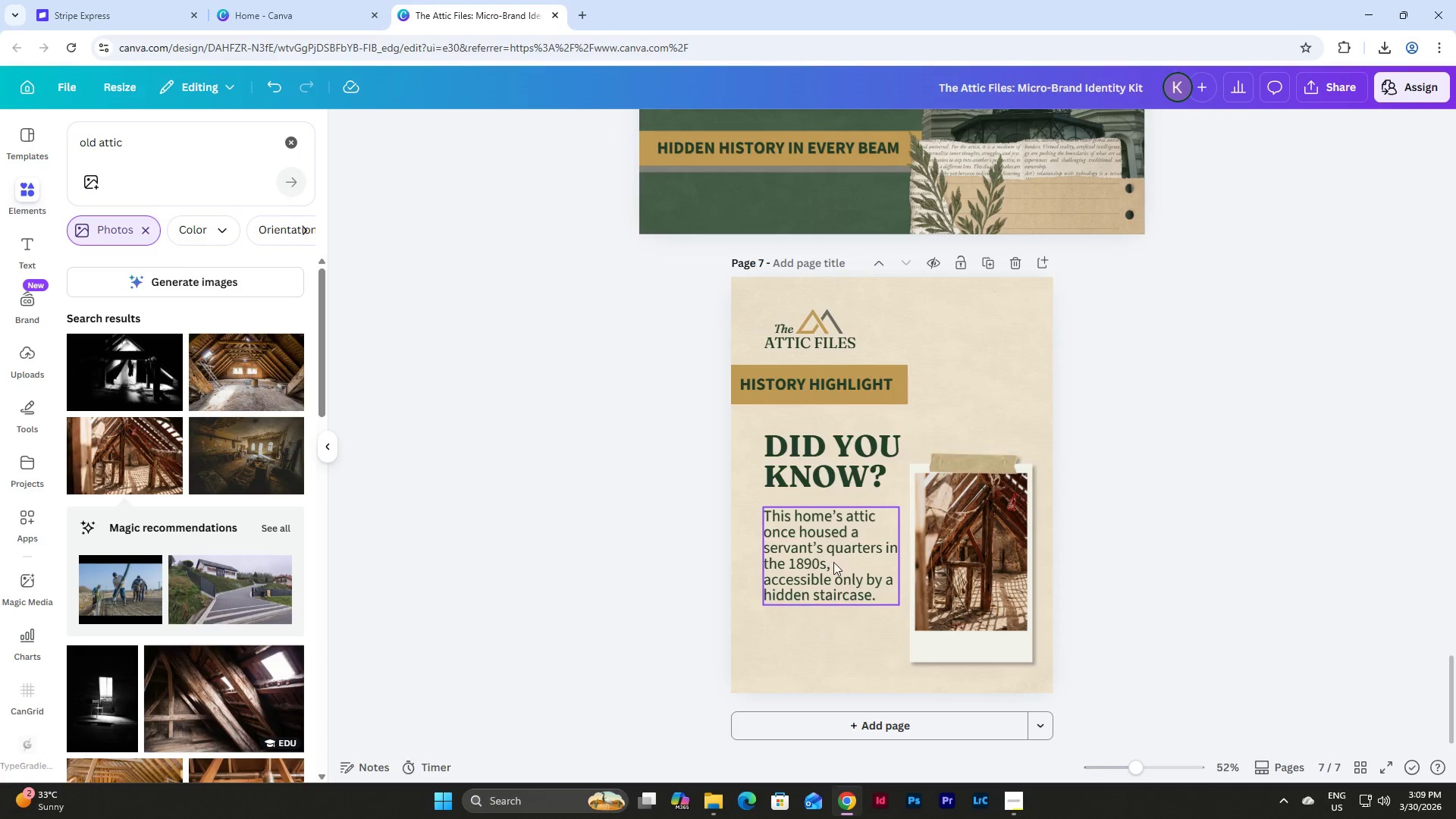 
left_click_drag(start_coordinate=[831, 555], to_coordinate=[831, 561])
 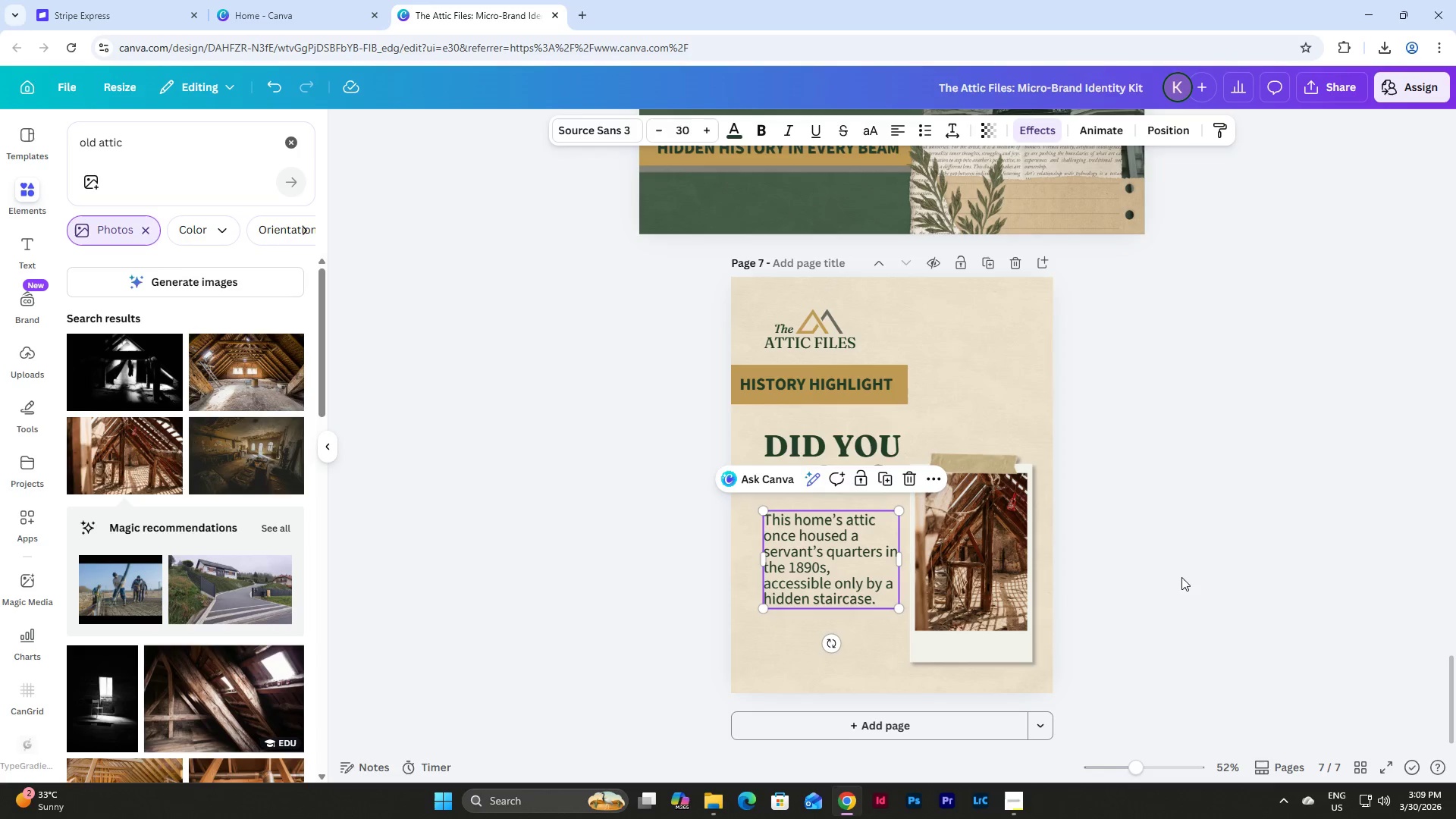 
left_click([1181, 577])
 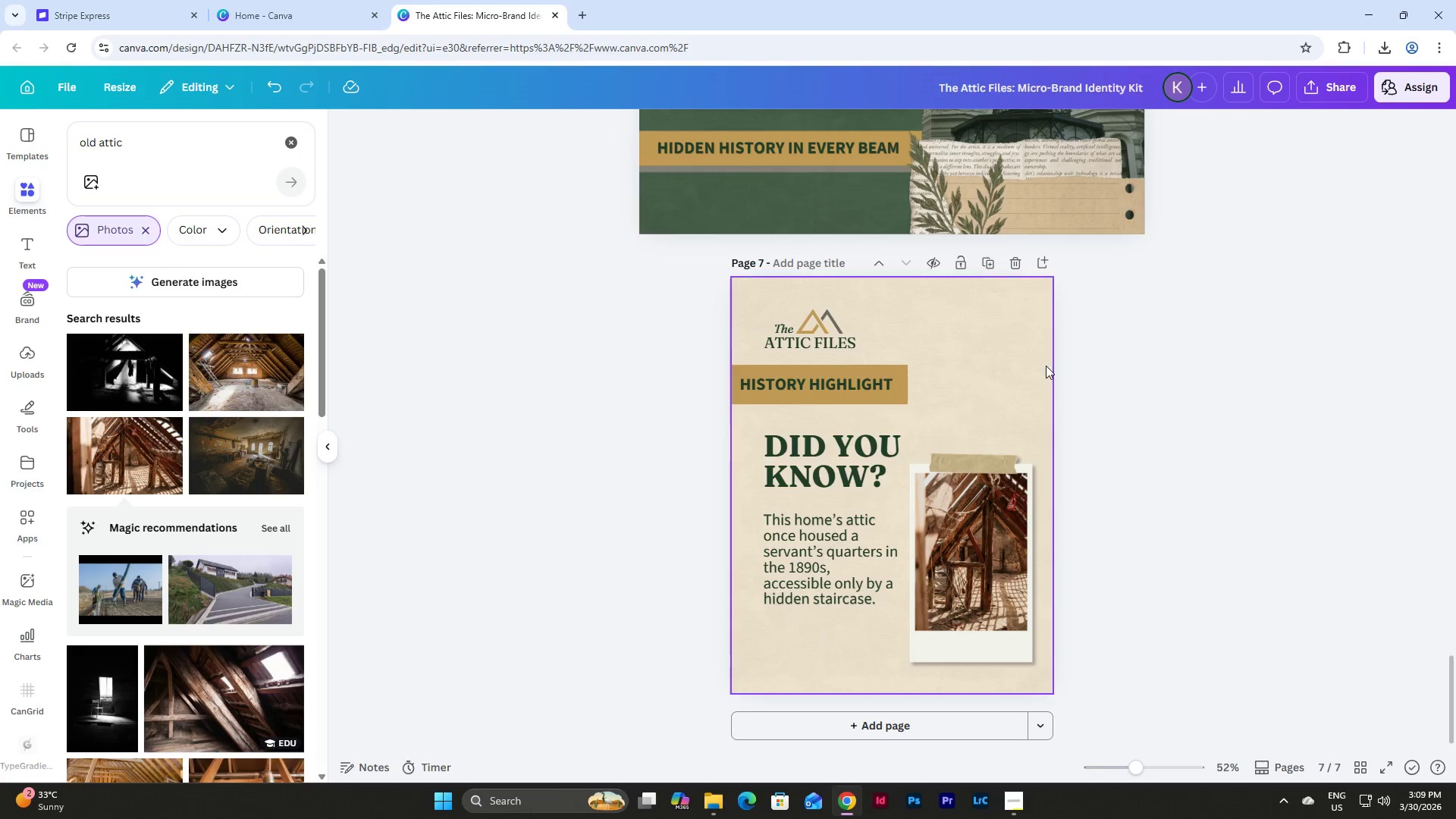 
double_click([811, 562])
 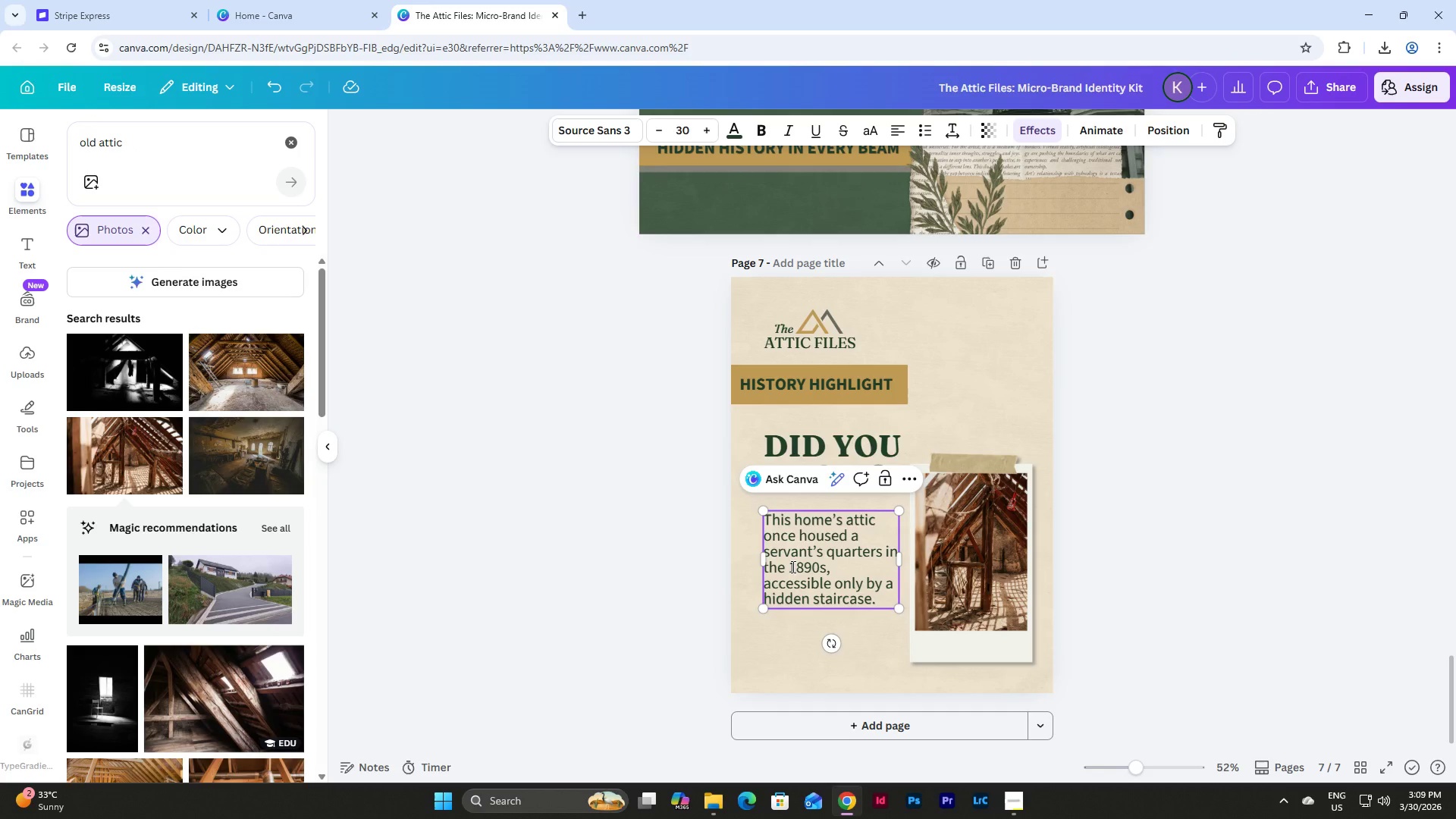 
left_click_drag(start_coordinate=[792, 566], to_coordinate=[824, 563])
 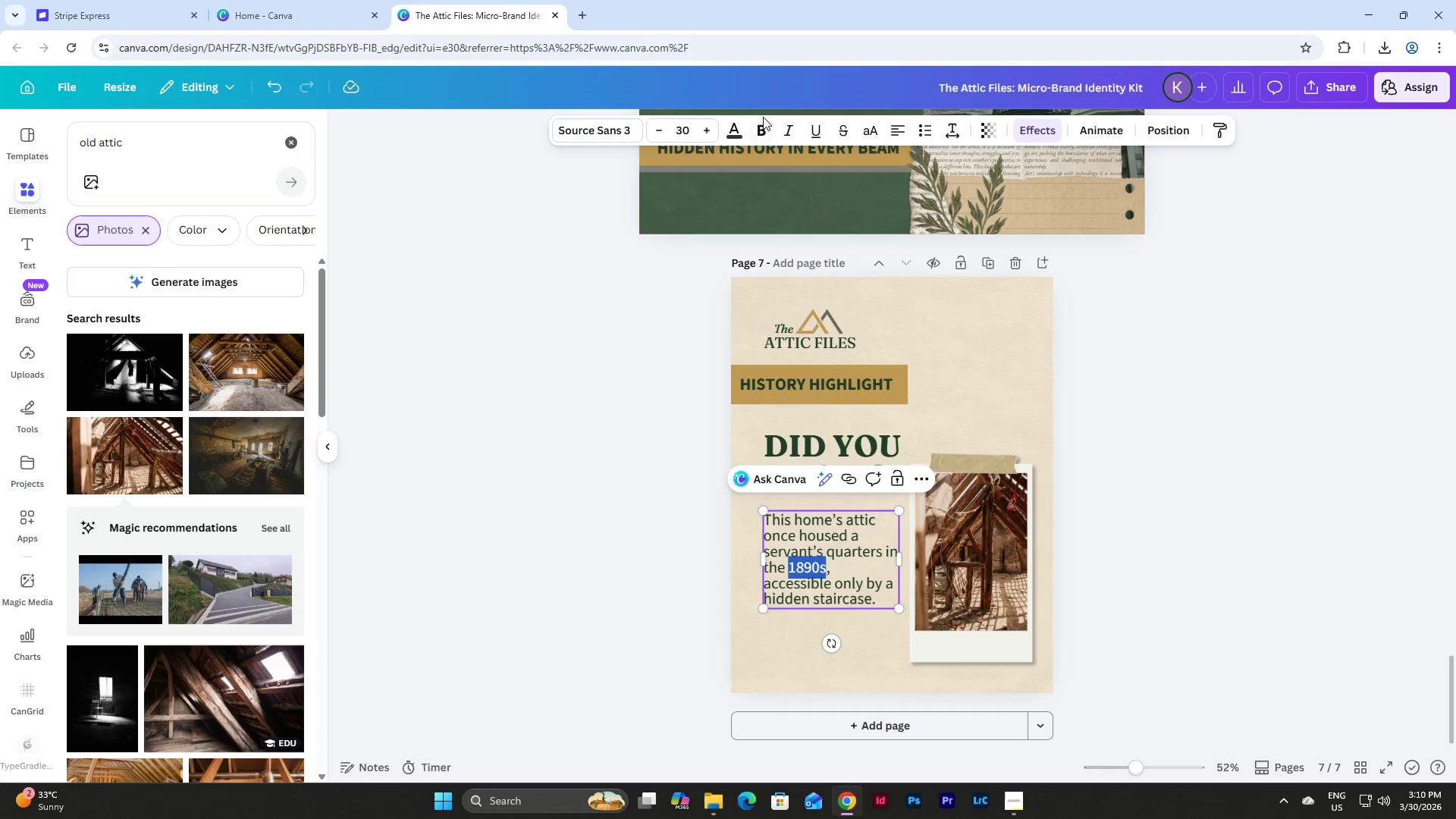 
left_click([761, 129])
 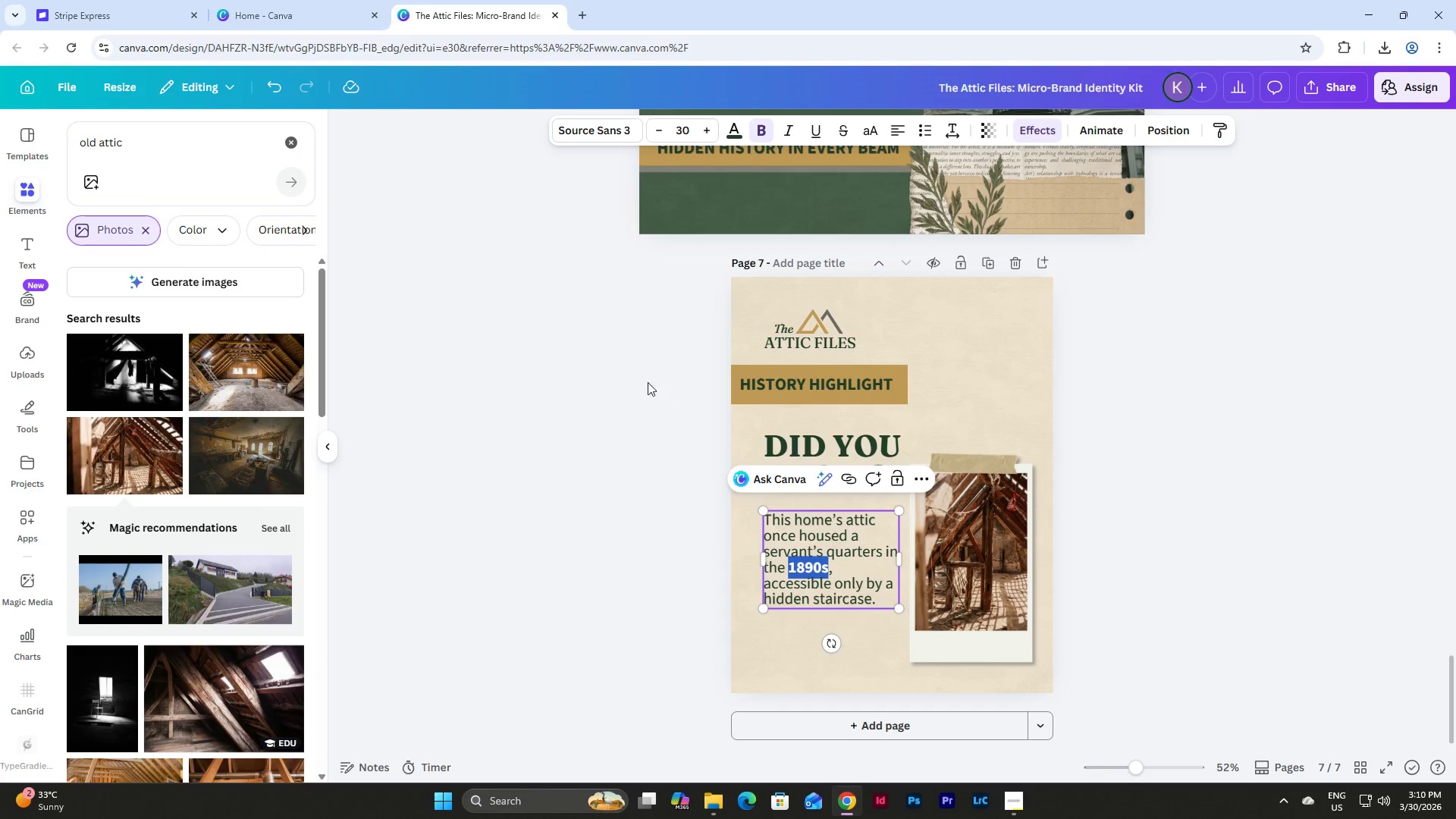 
left_click([636, 381])
 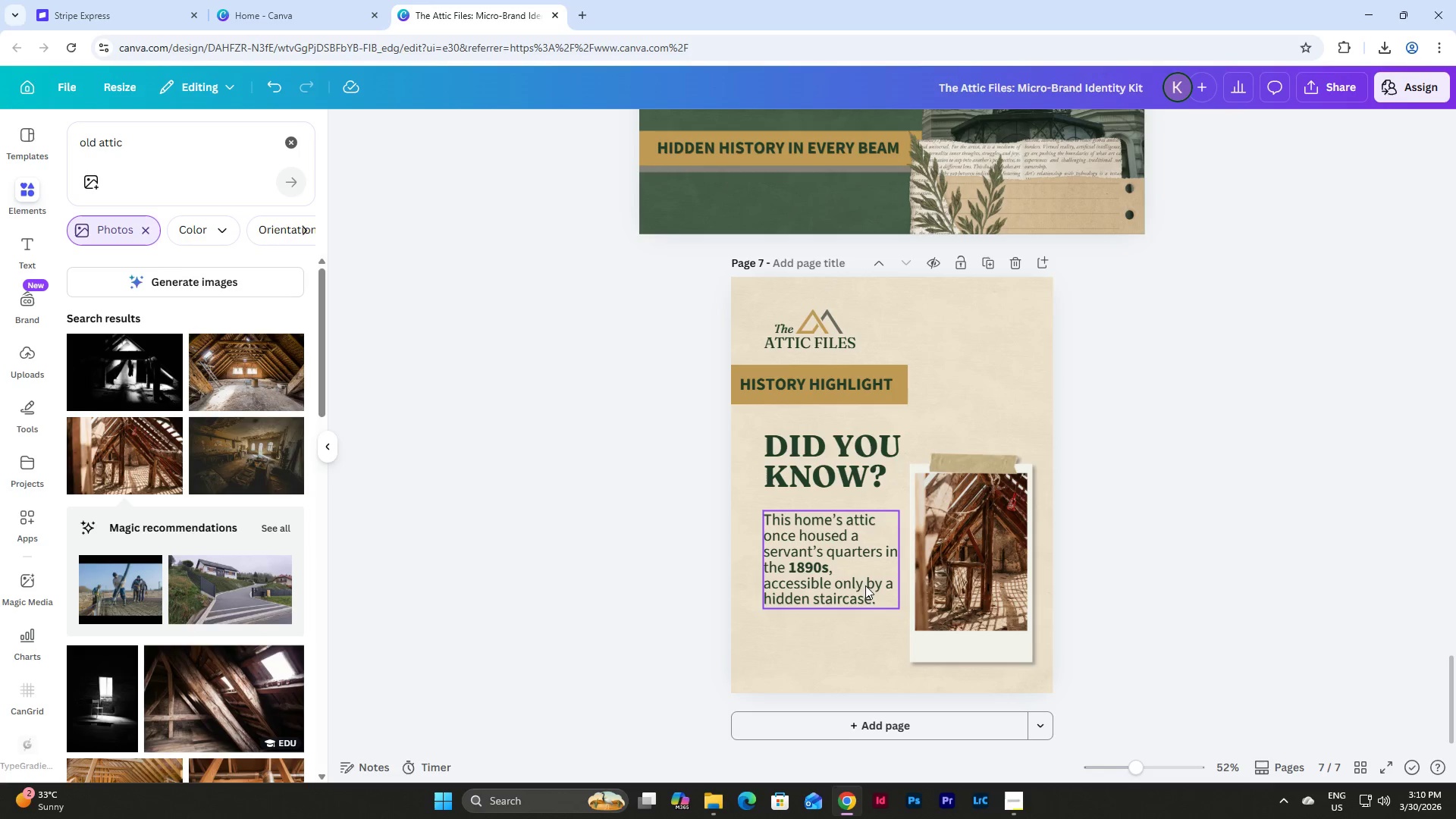 
double_click([820, 582])
 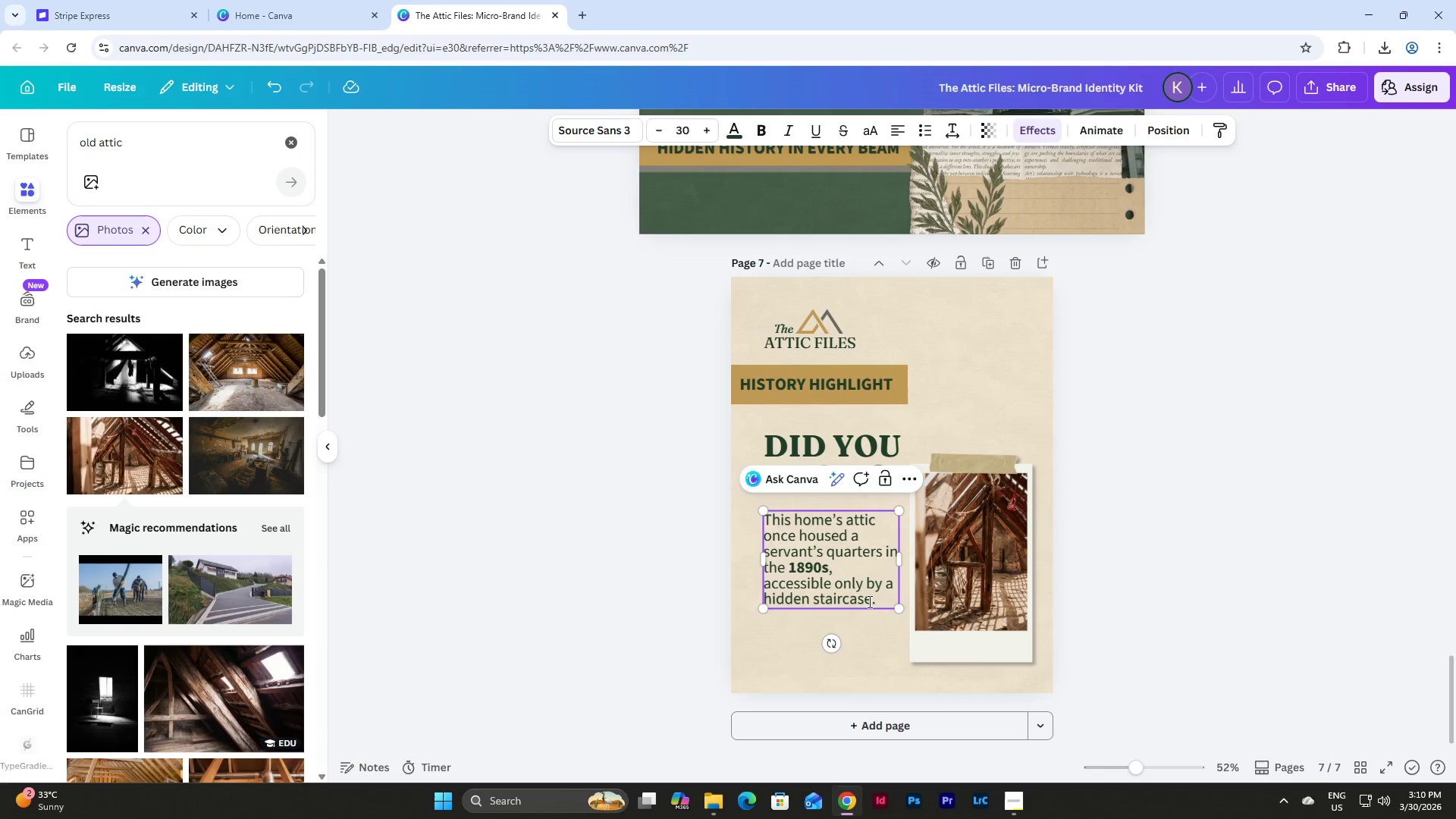 
left_click_drag(start_coordinate=[870, 601], to_coordinate=[765, 599])
 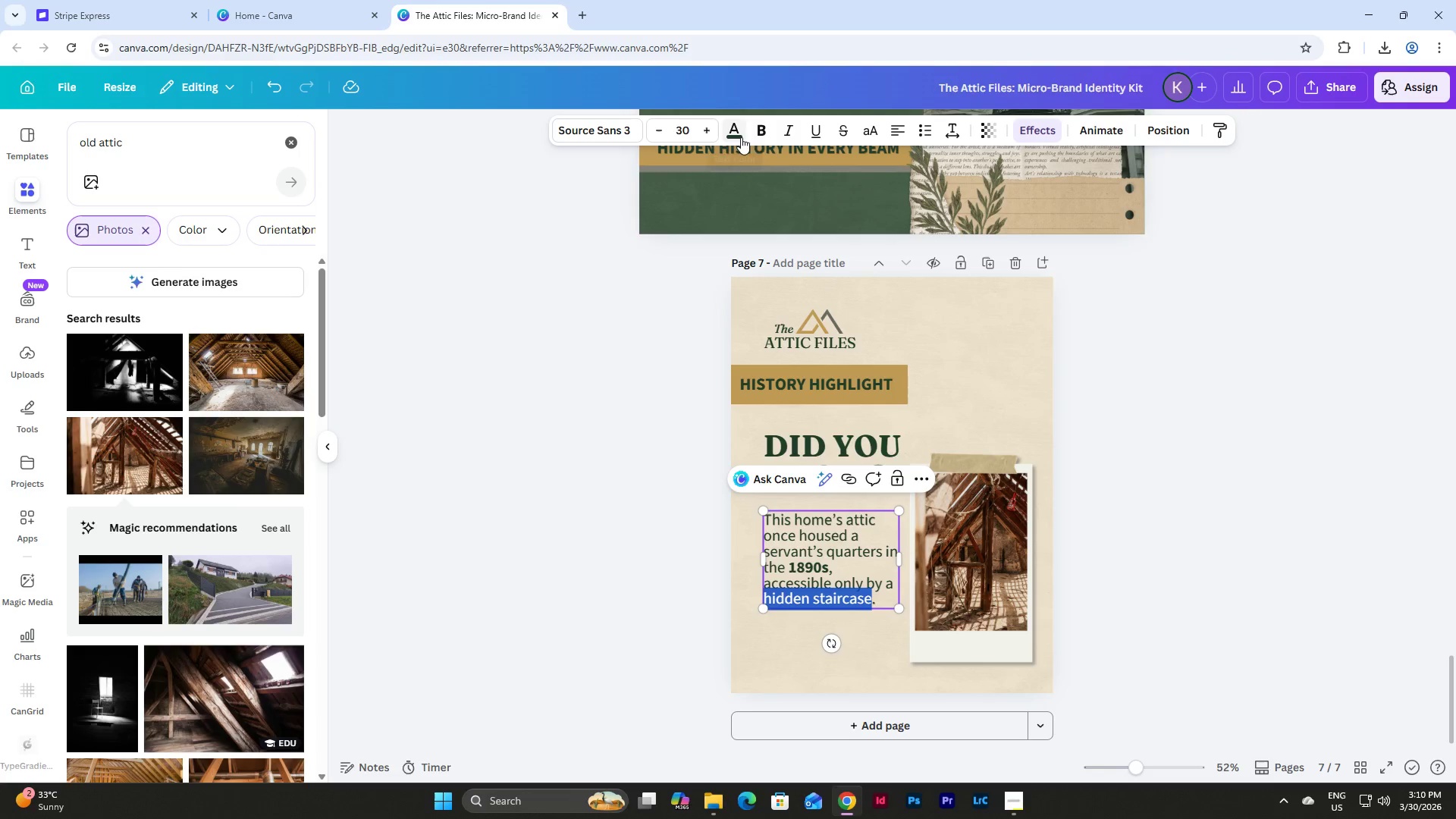 
left_click([763, 126])
 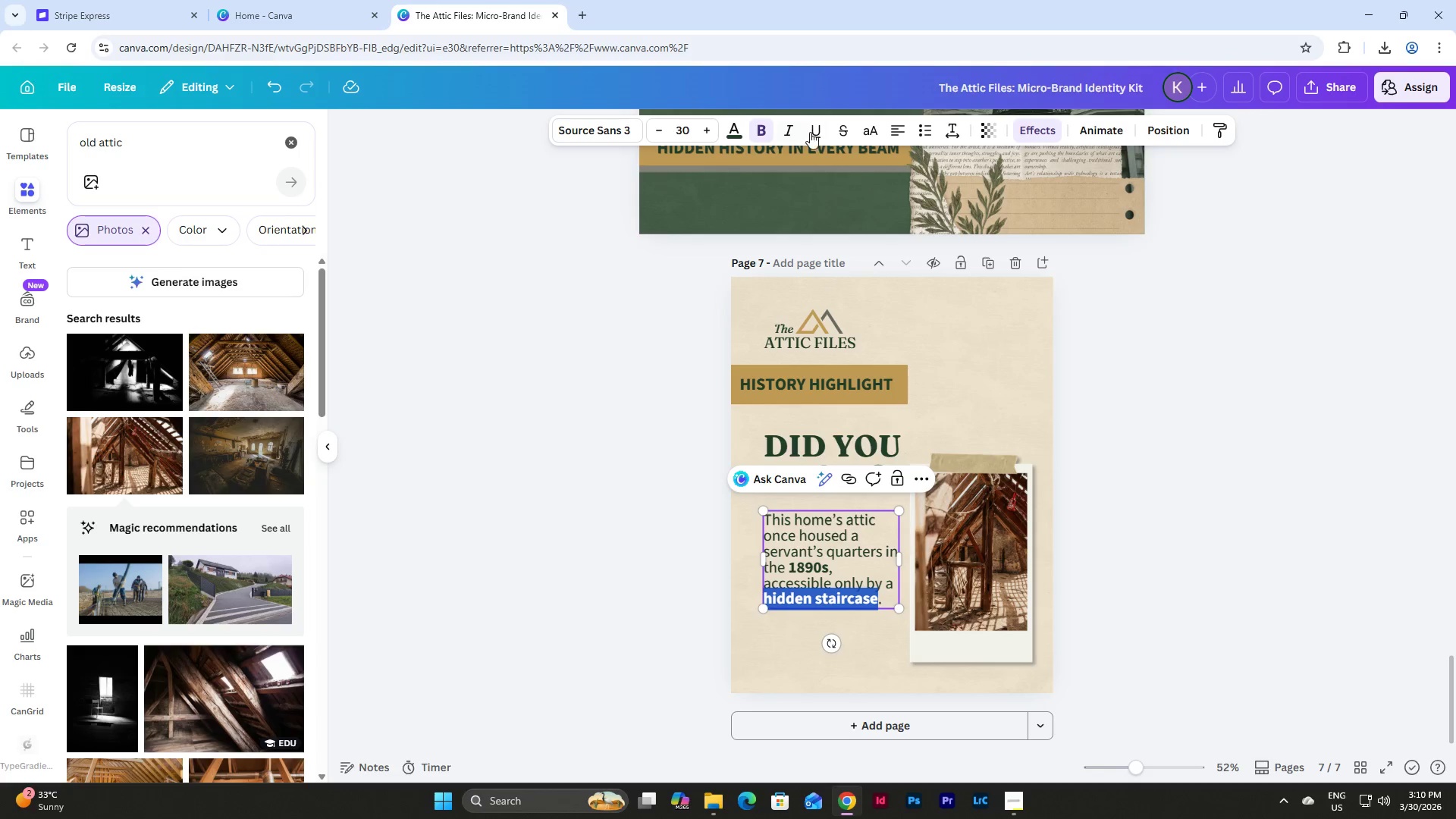 
left_click([814, 133])
 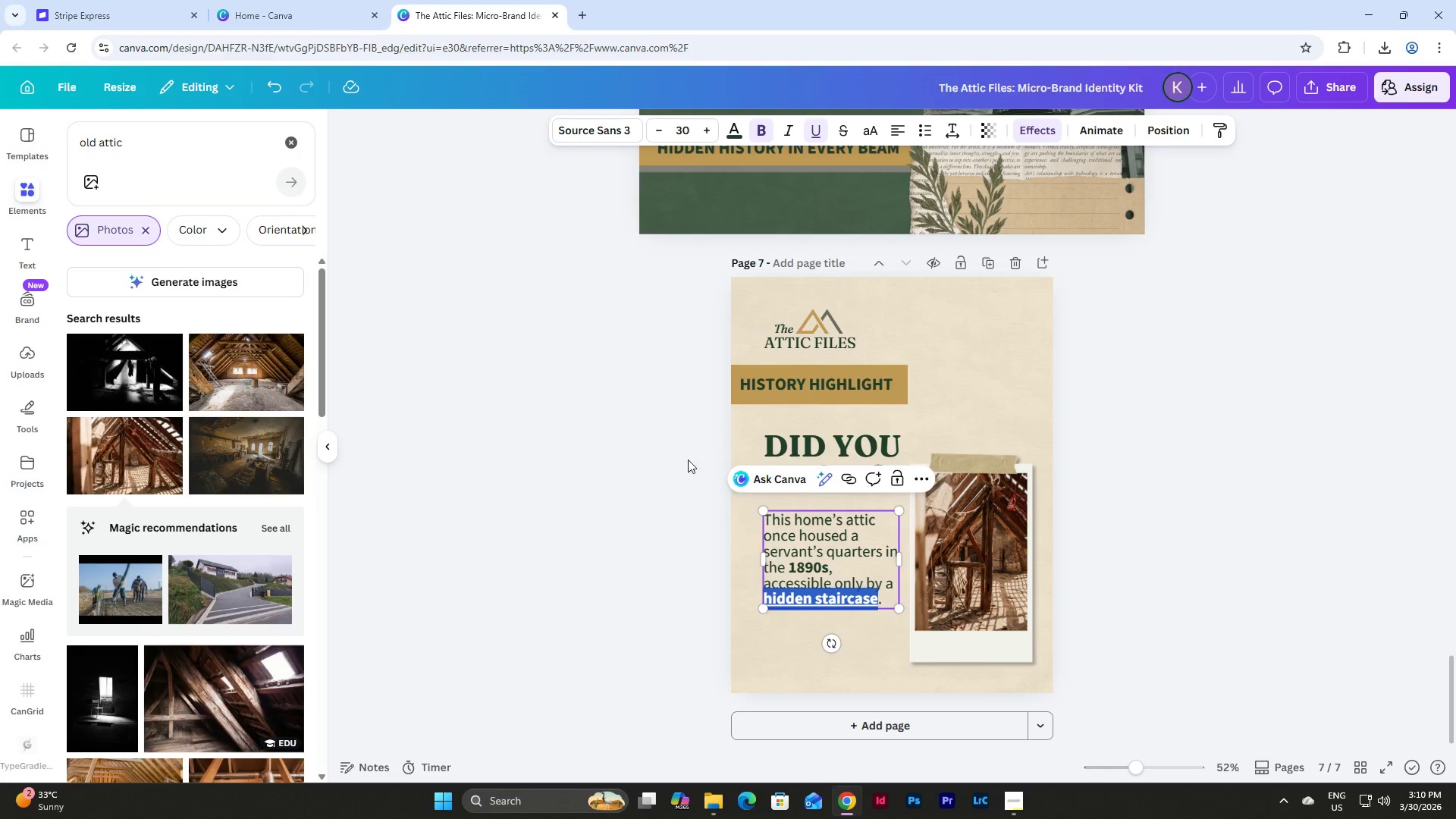 
left_click([665, 470])
 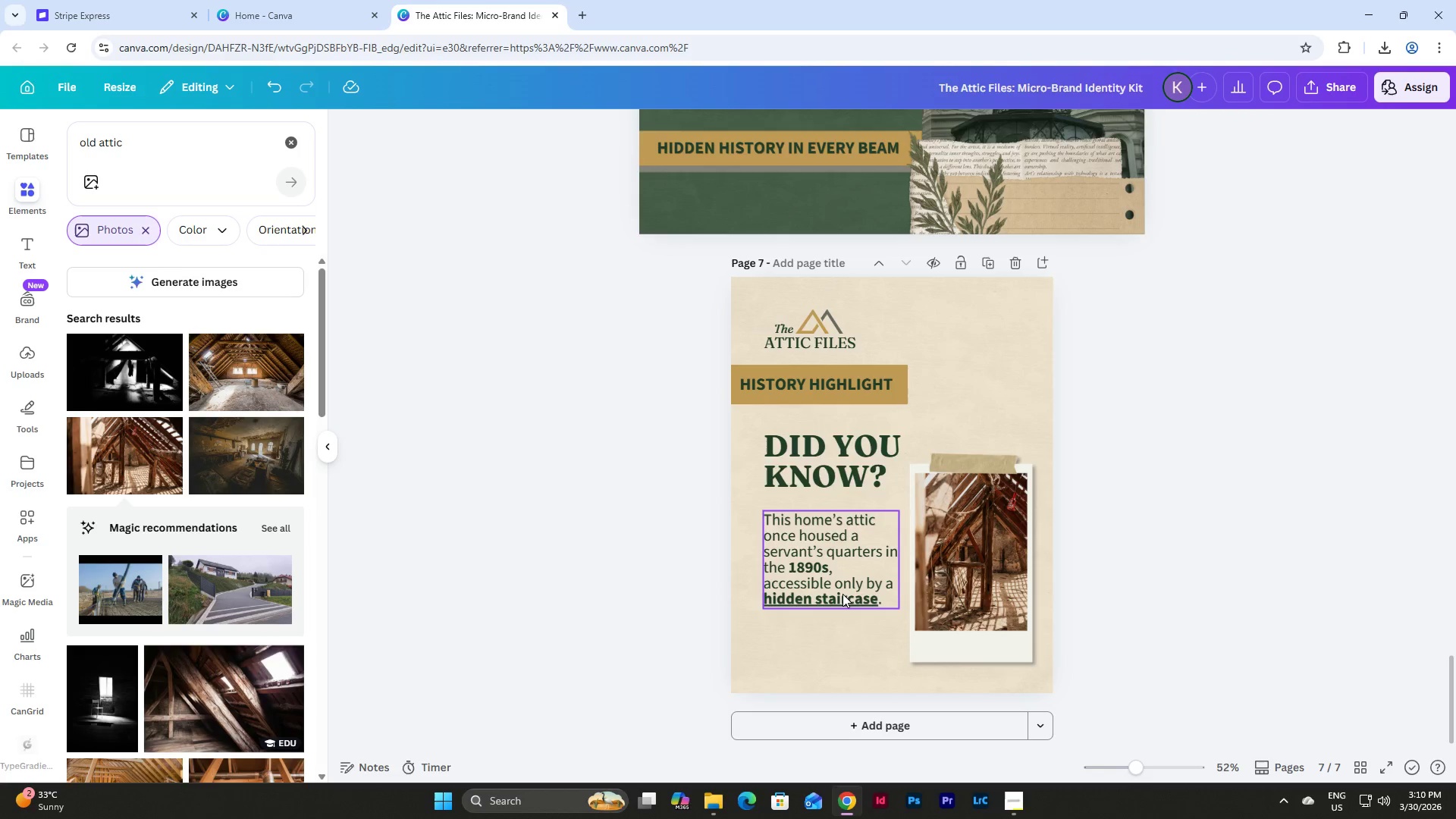 
double_click([843, 594])
 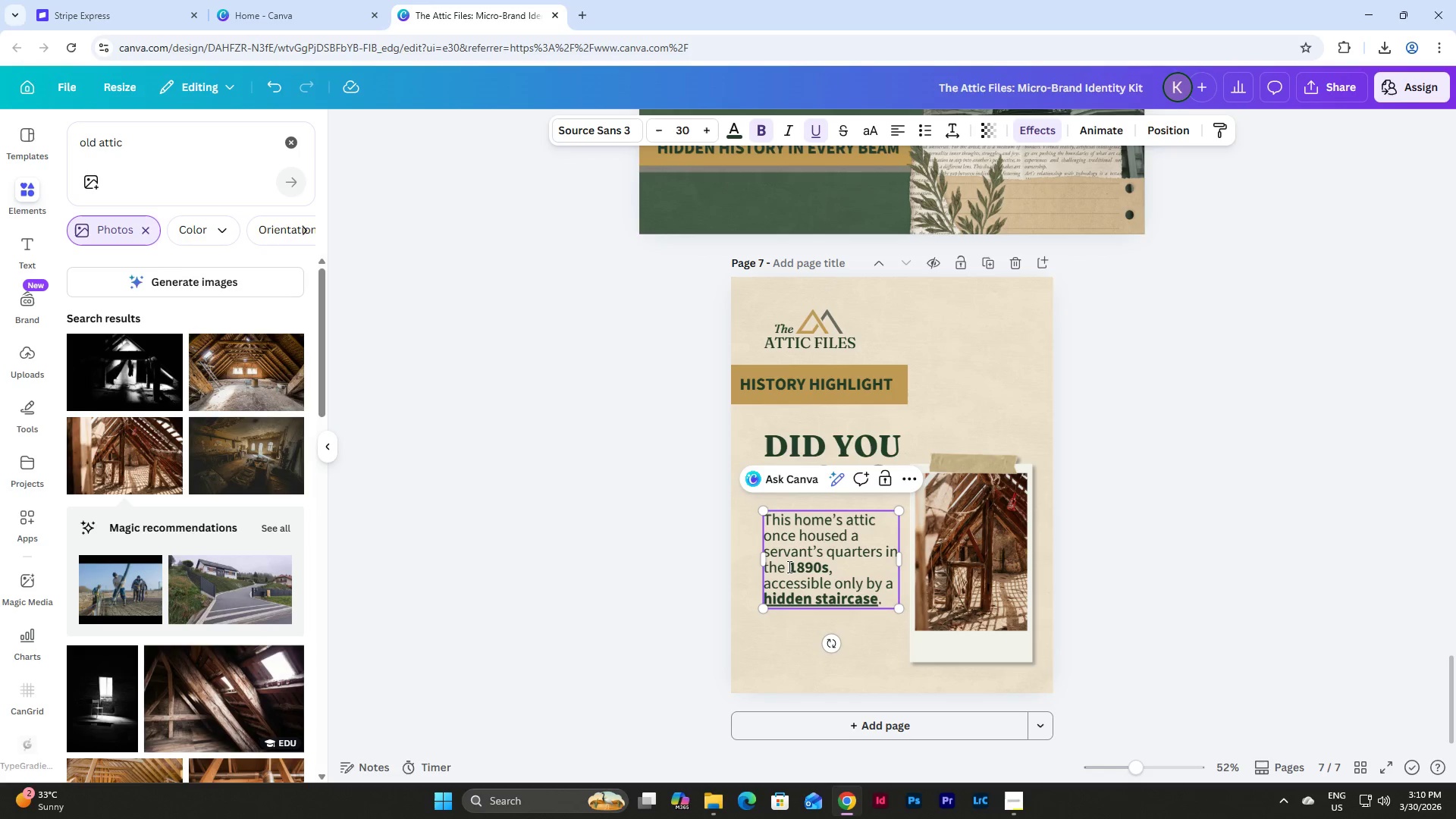 
left_click_drag(start_coordinate=[787, 566], to_coordinate=[828, 561])
 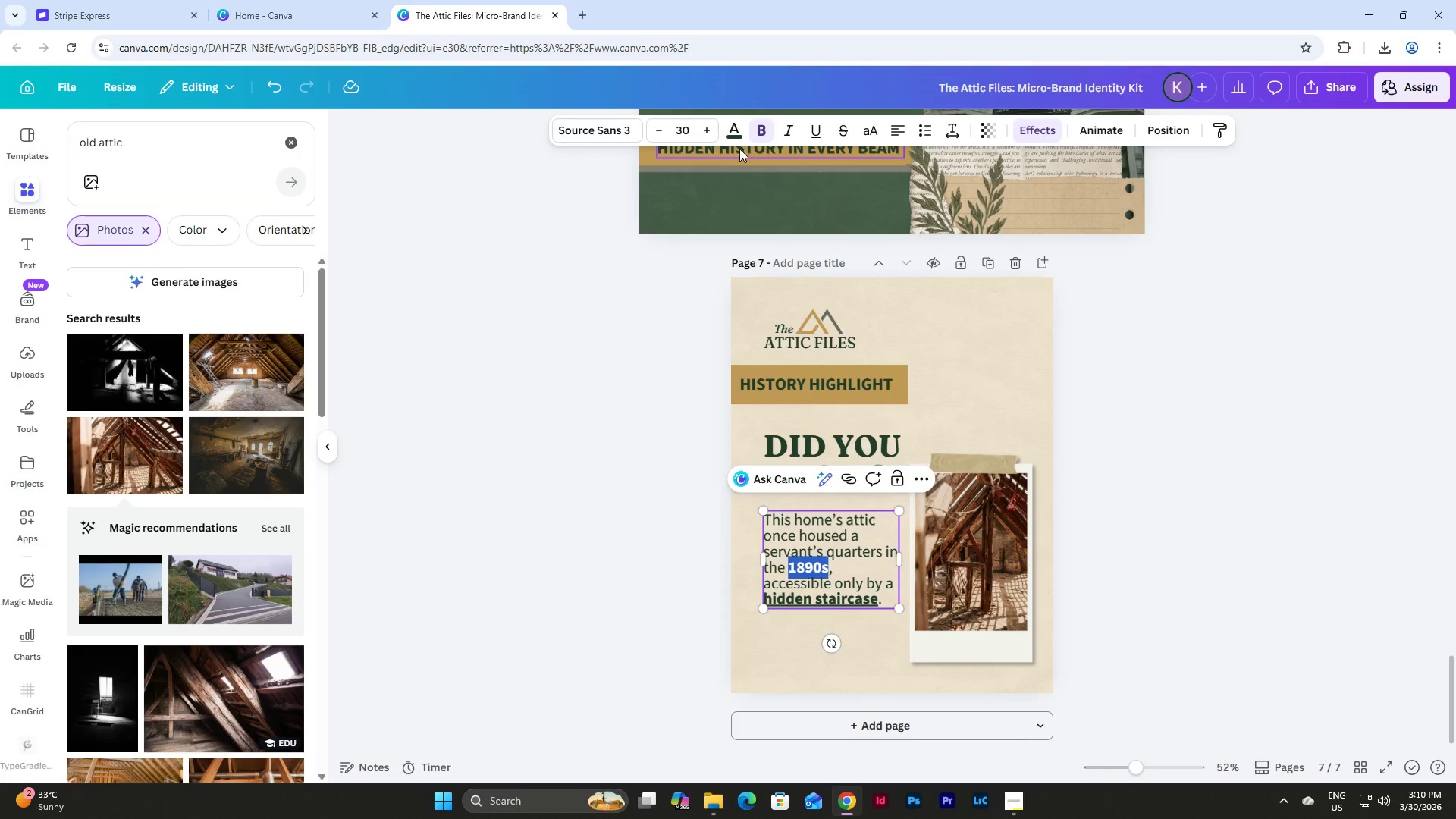 
left_click([734, 129])
 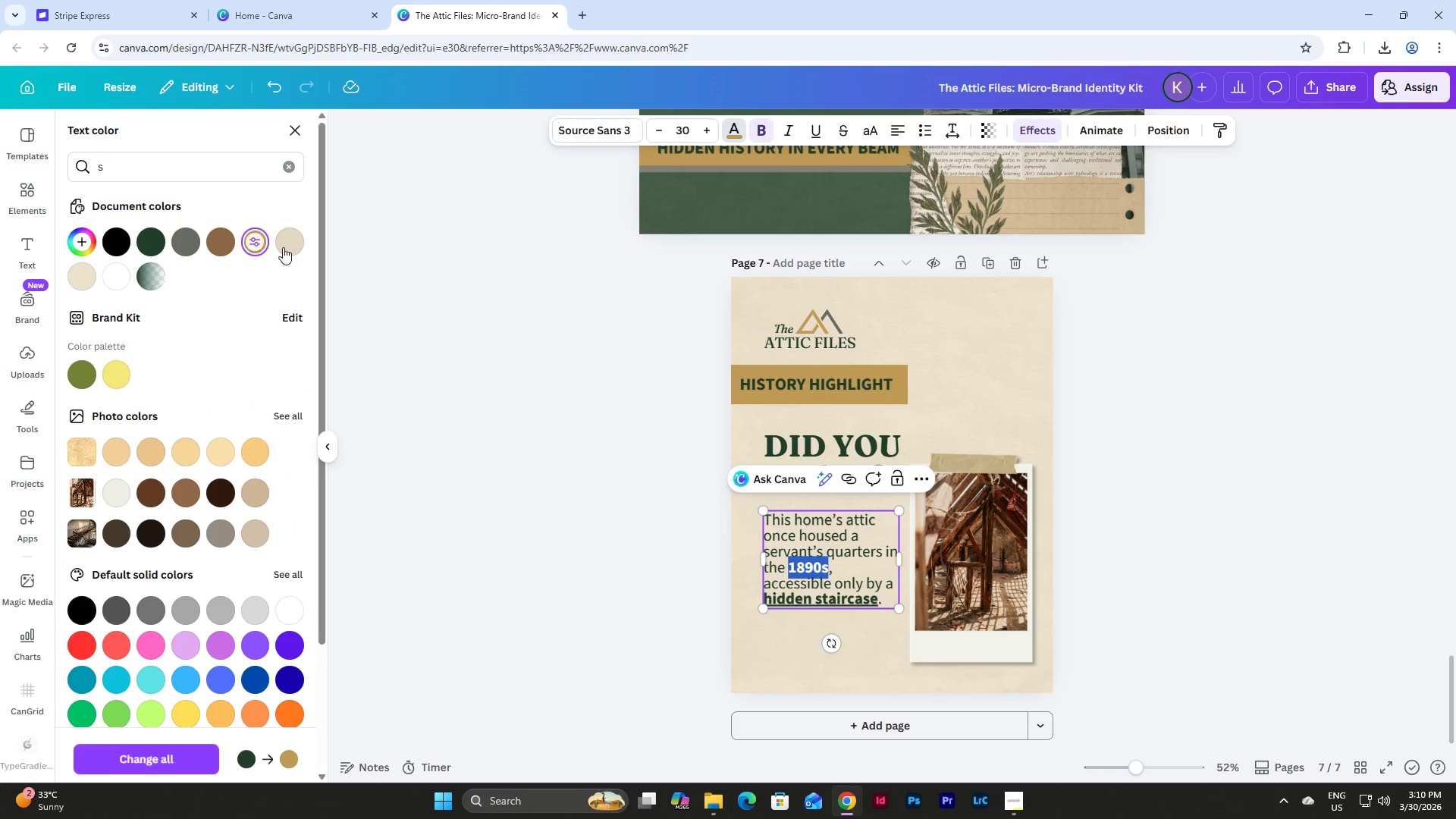 
left_click([876, 601])
 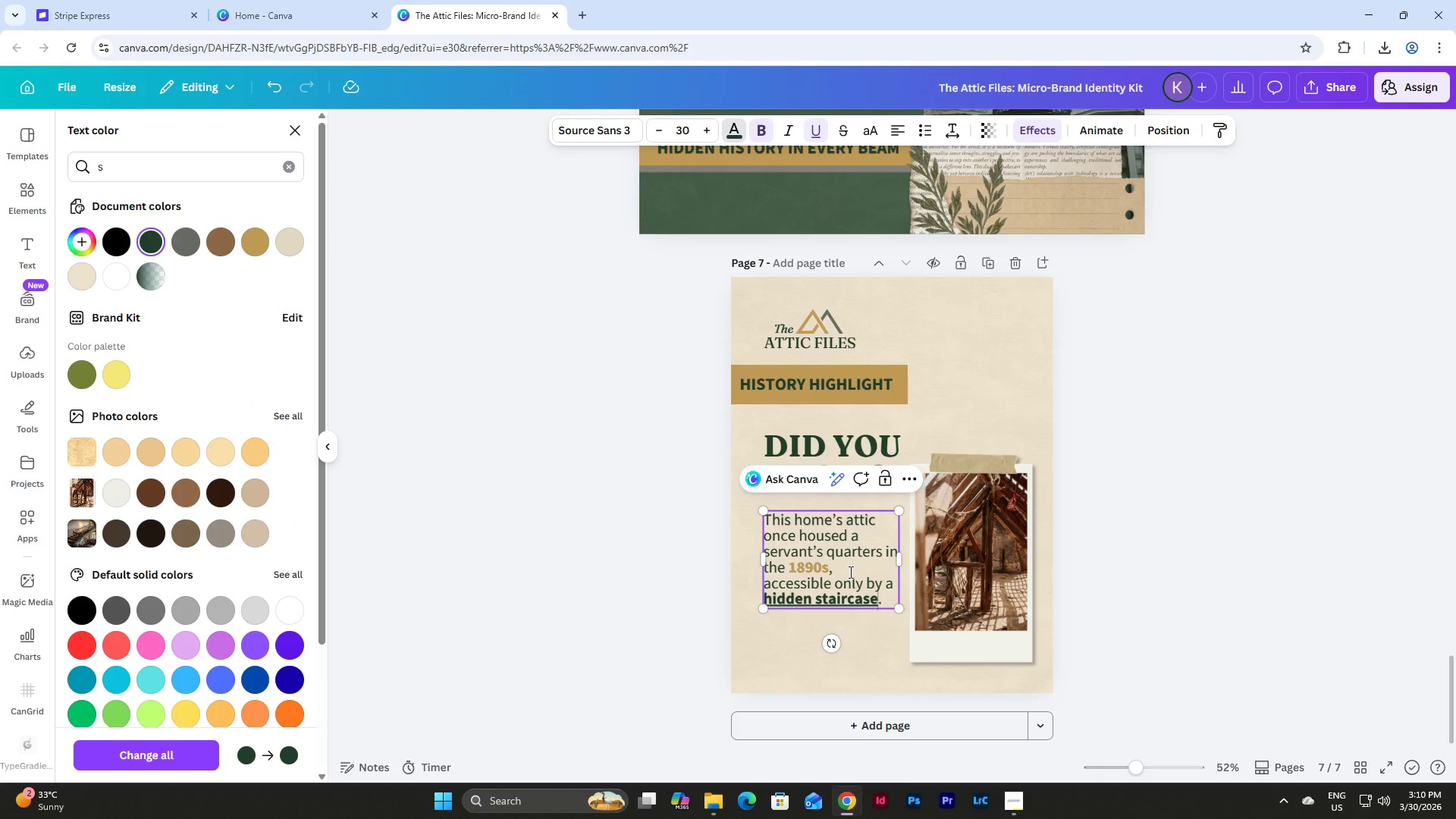 
key(Control+Z)
 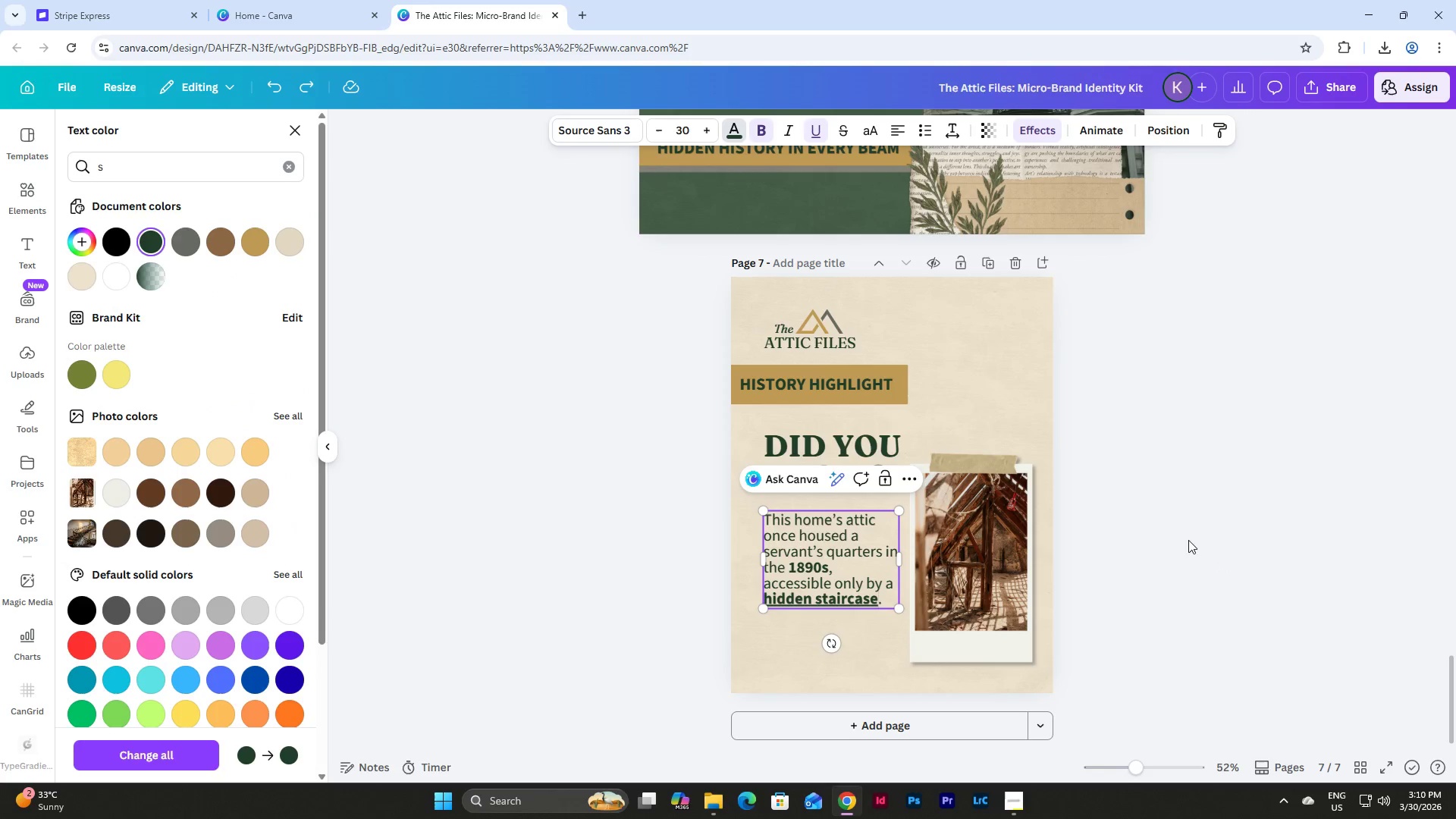 
left_click([1169, 529])
 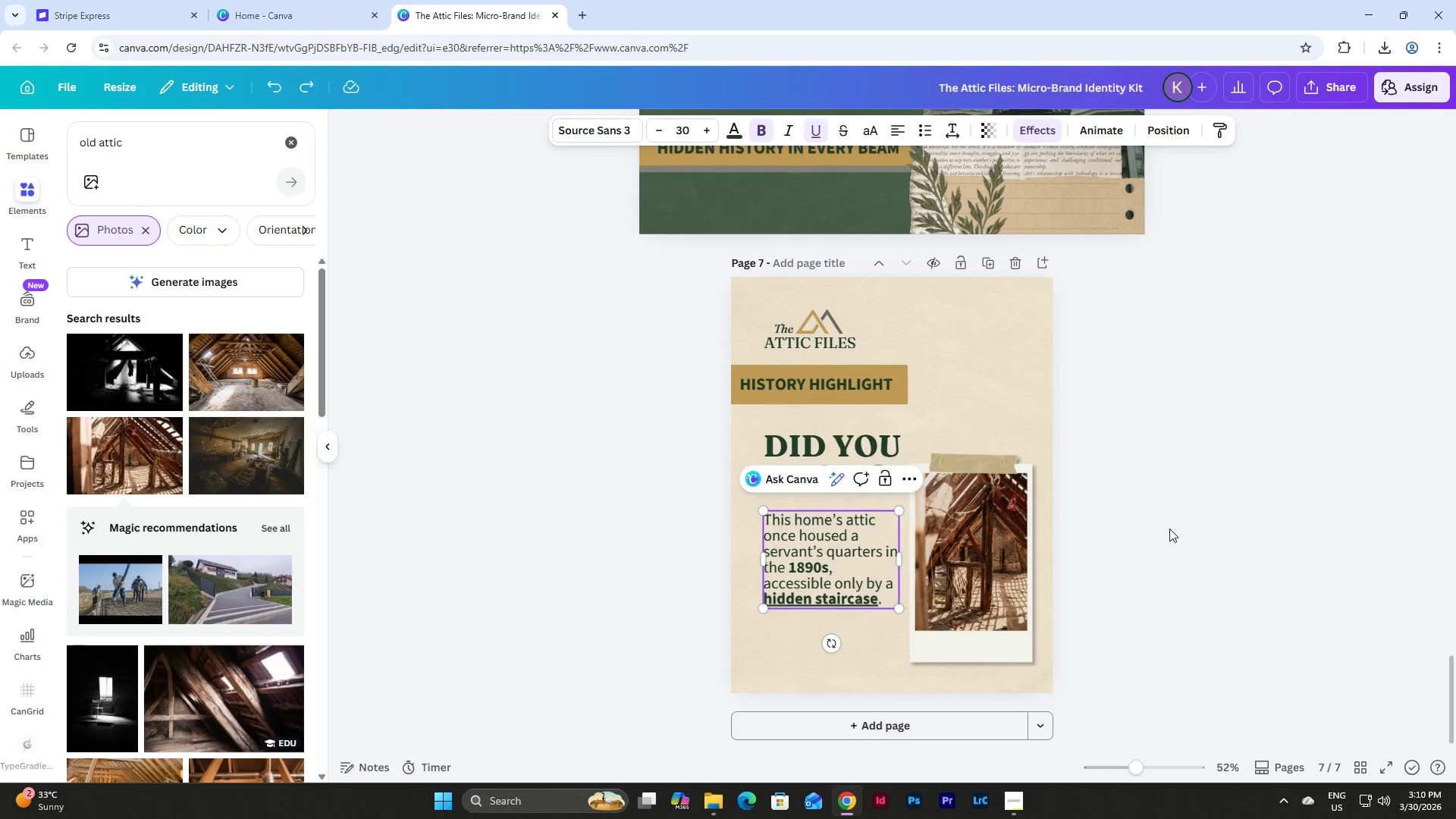 
left_click([1169, 529])
 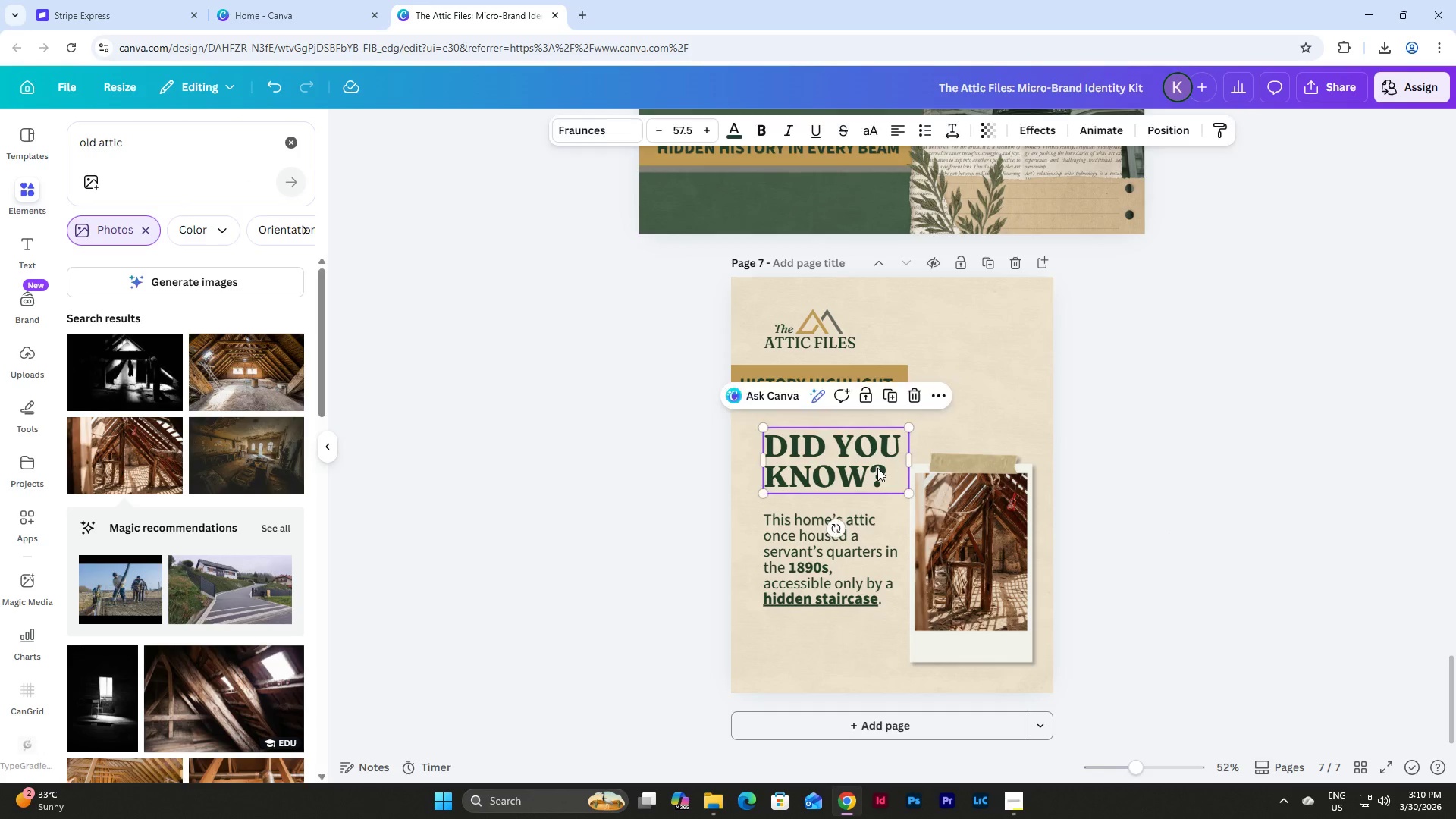 
double_click([877, 468])
 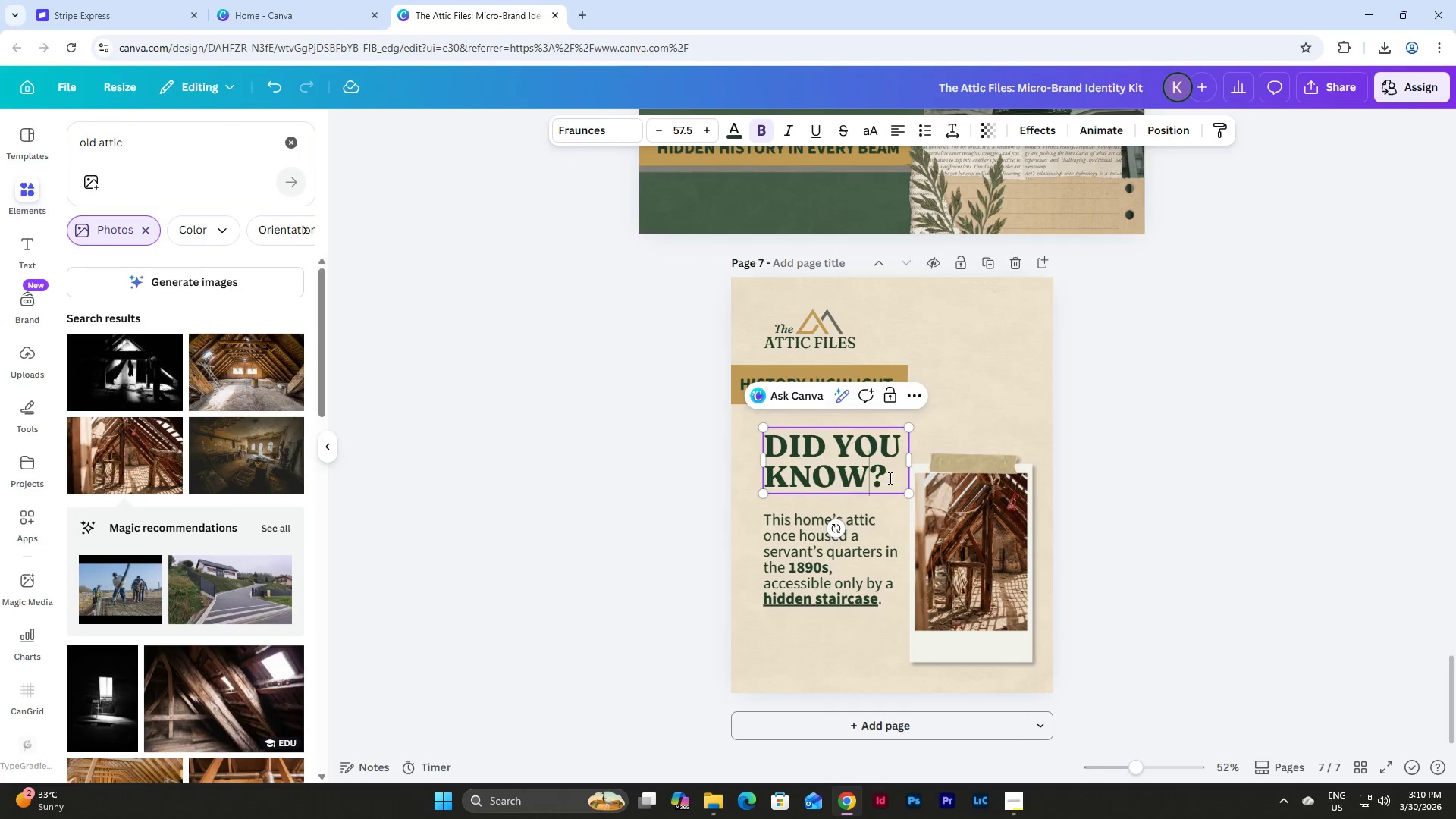 
left_click_drag(start_coordinate=[889, 478], to_coordinate=[803, 484])
 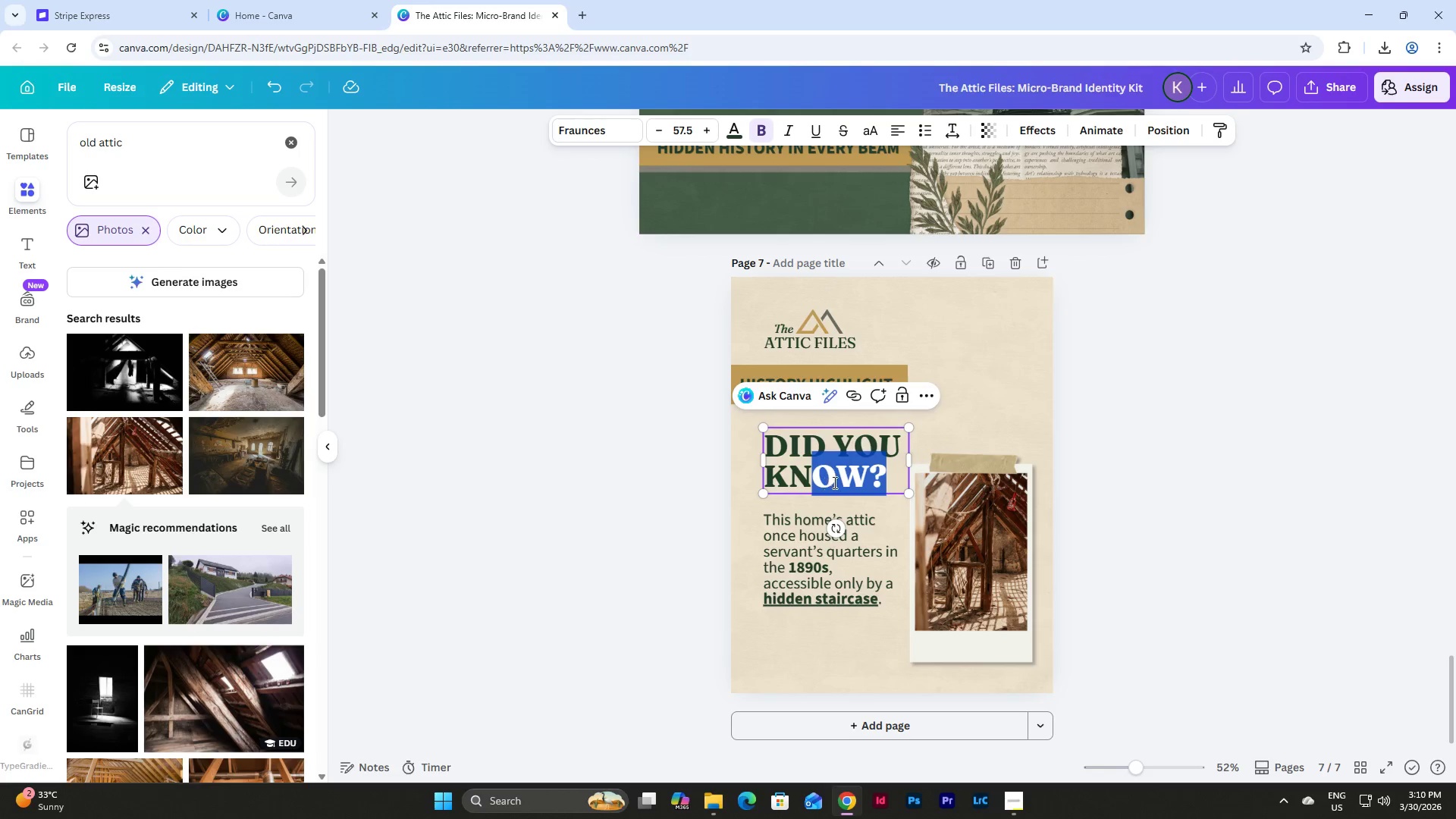 
left_click([833, 482])
 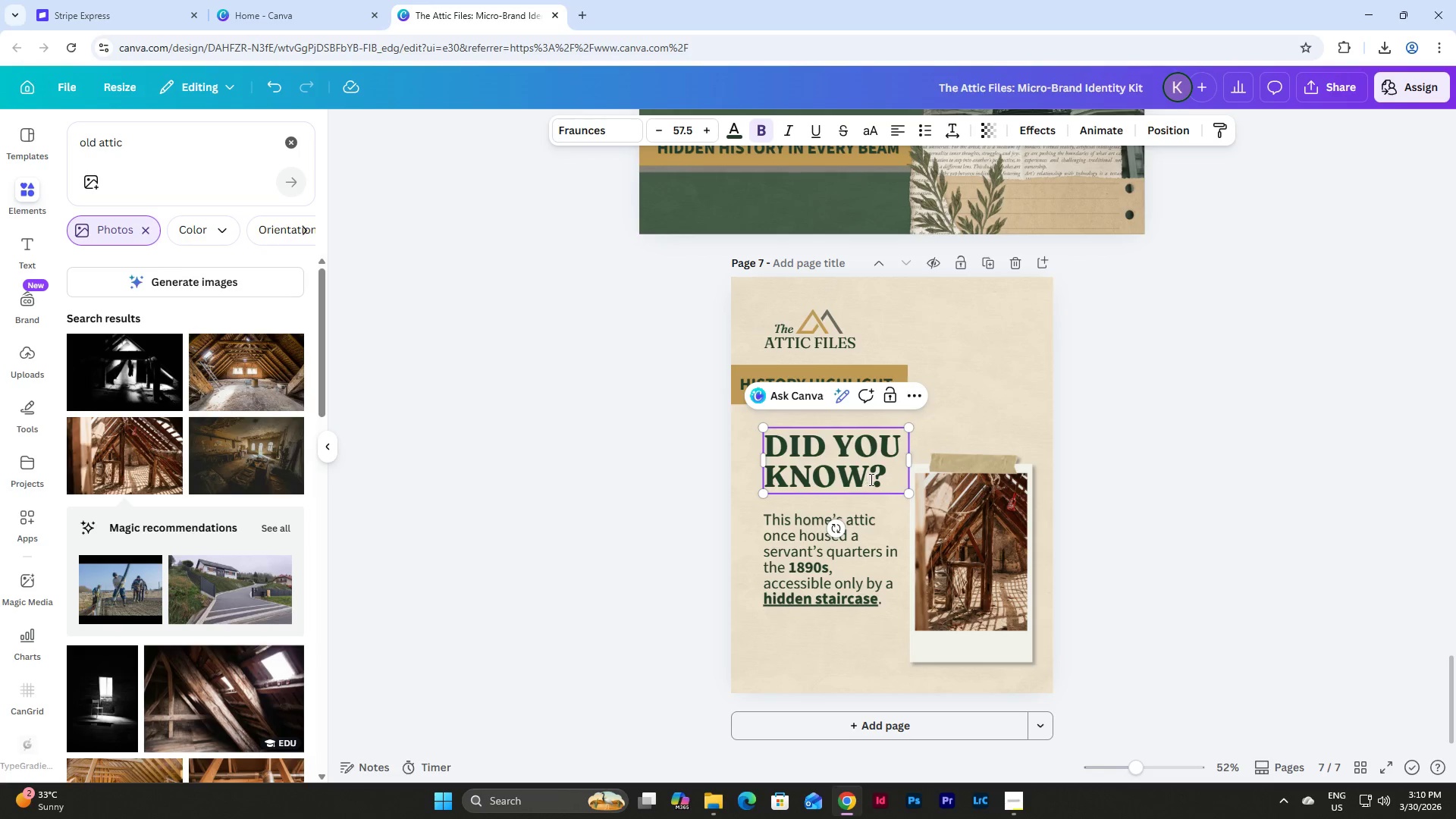 
left_click_drag(start_coordinate=[870, 479], to_coordinate=[827, 480])
 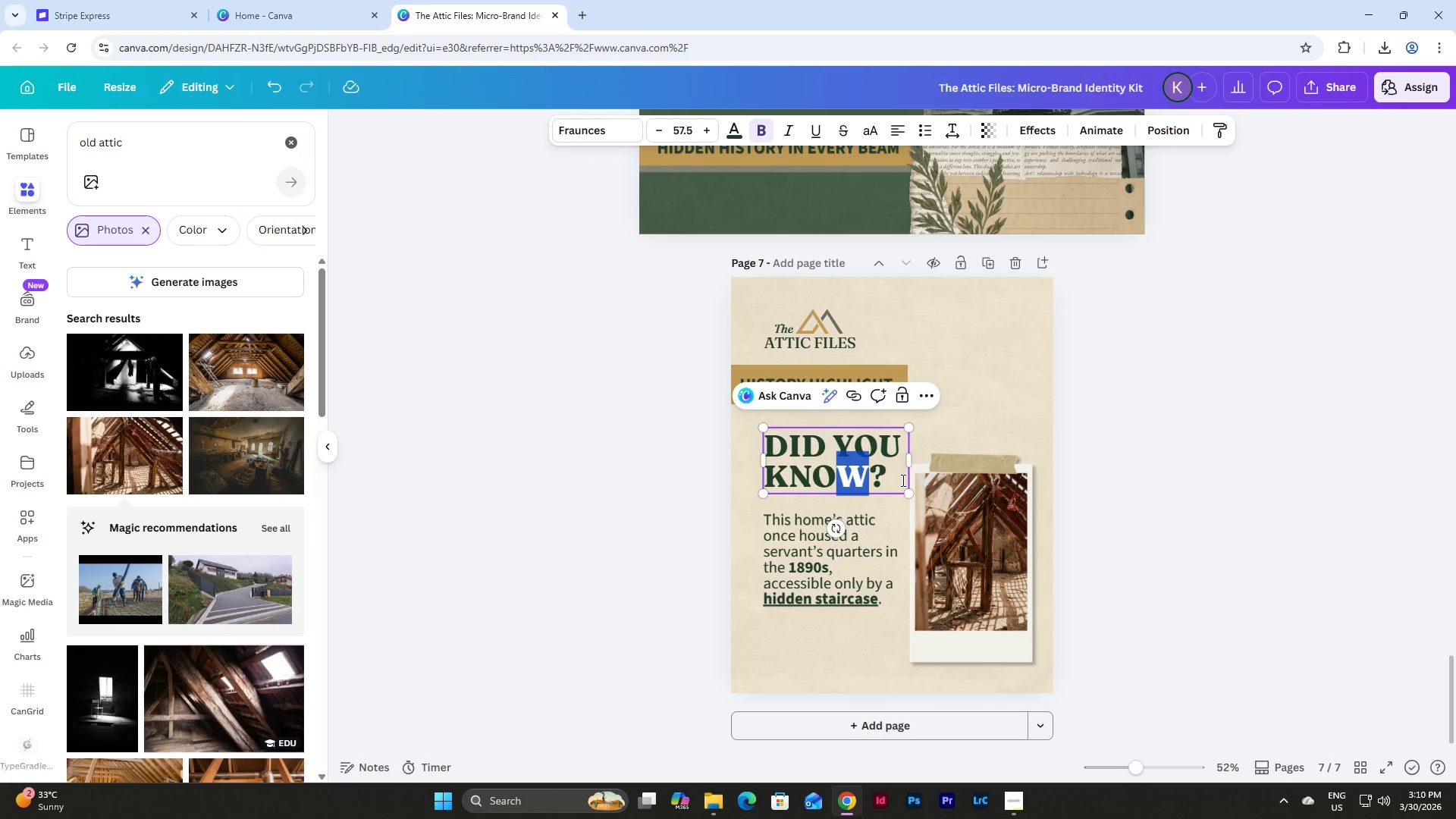 
left_click_drag(start_coordinate=[898, 479], to_coordinate=[765, 478])
 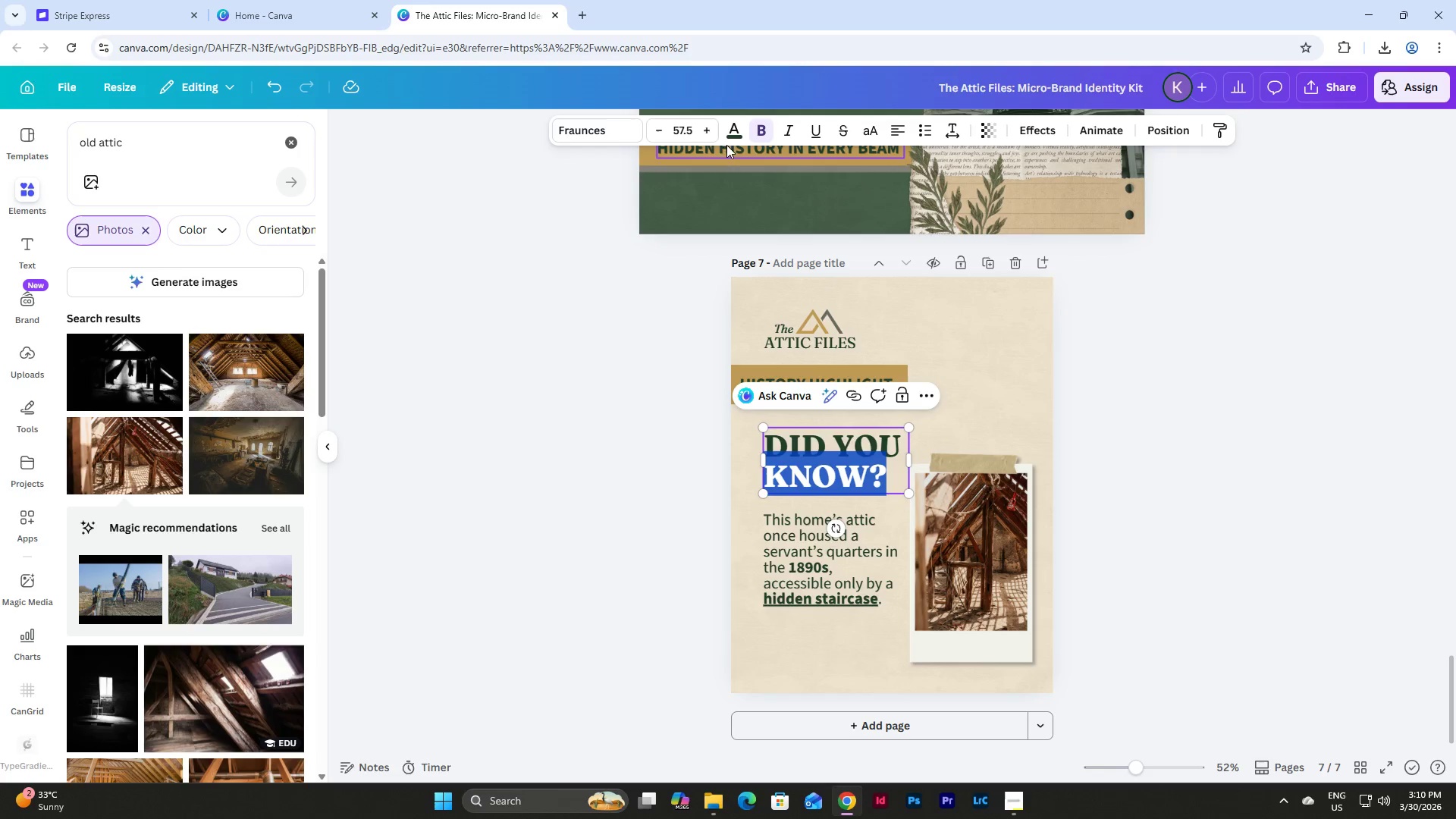 
left_click([724, 124])
 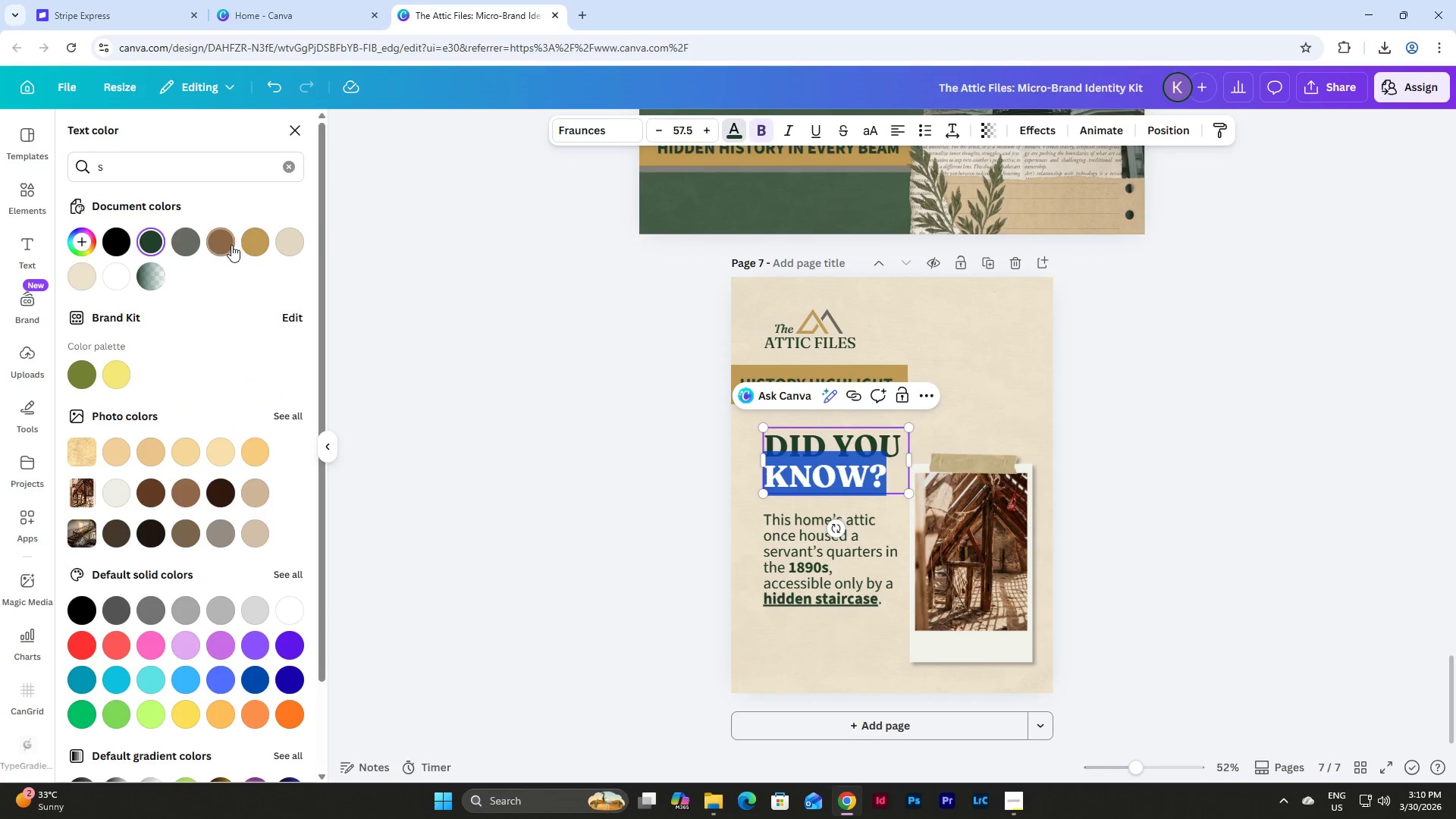 
left_click([259, 243])
 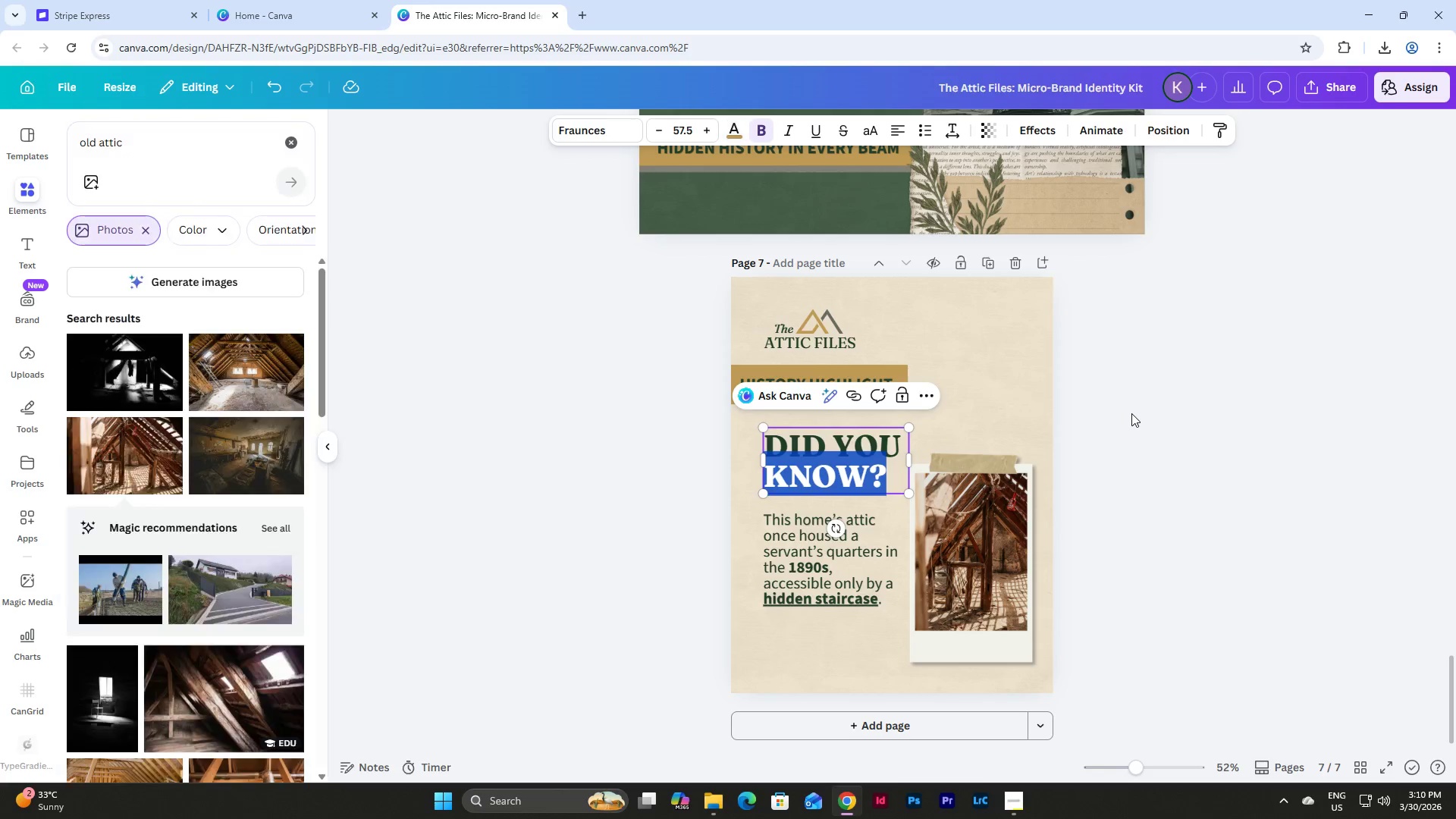 
double_click([1131, 413])
 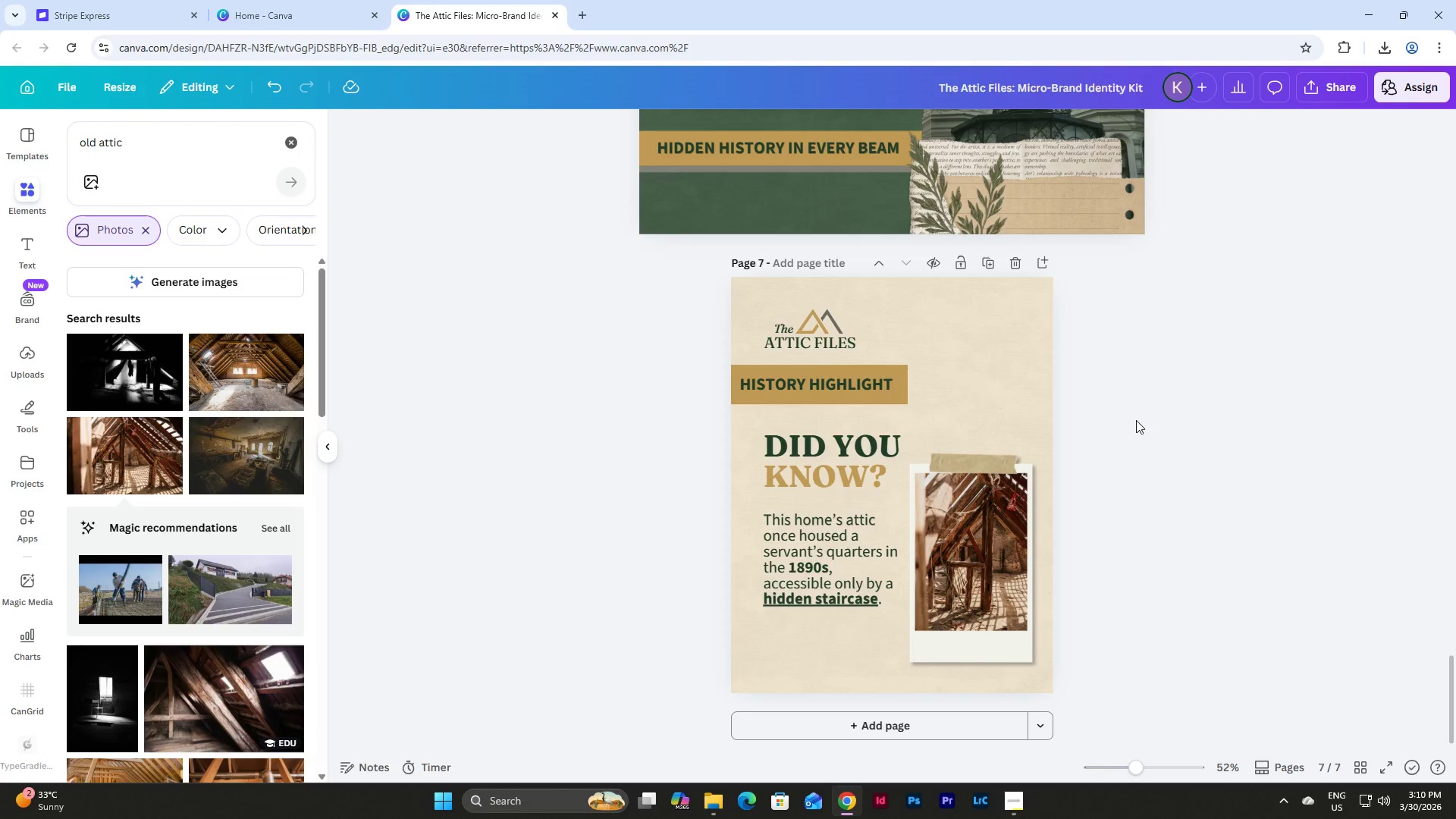 
left_click([199, 140])
 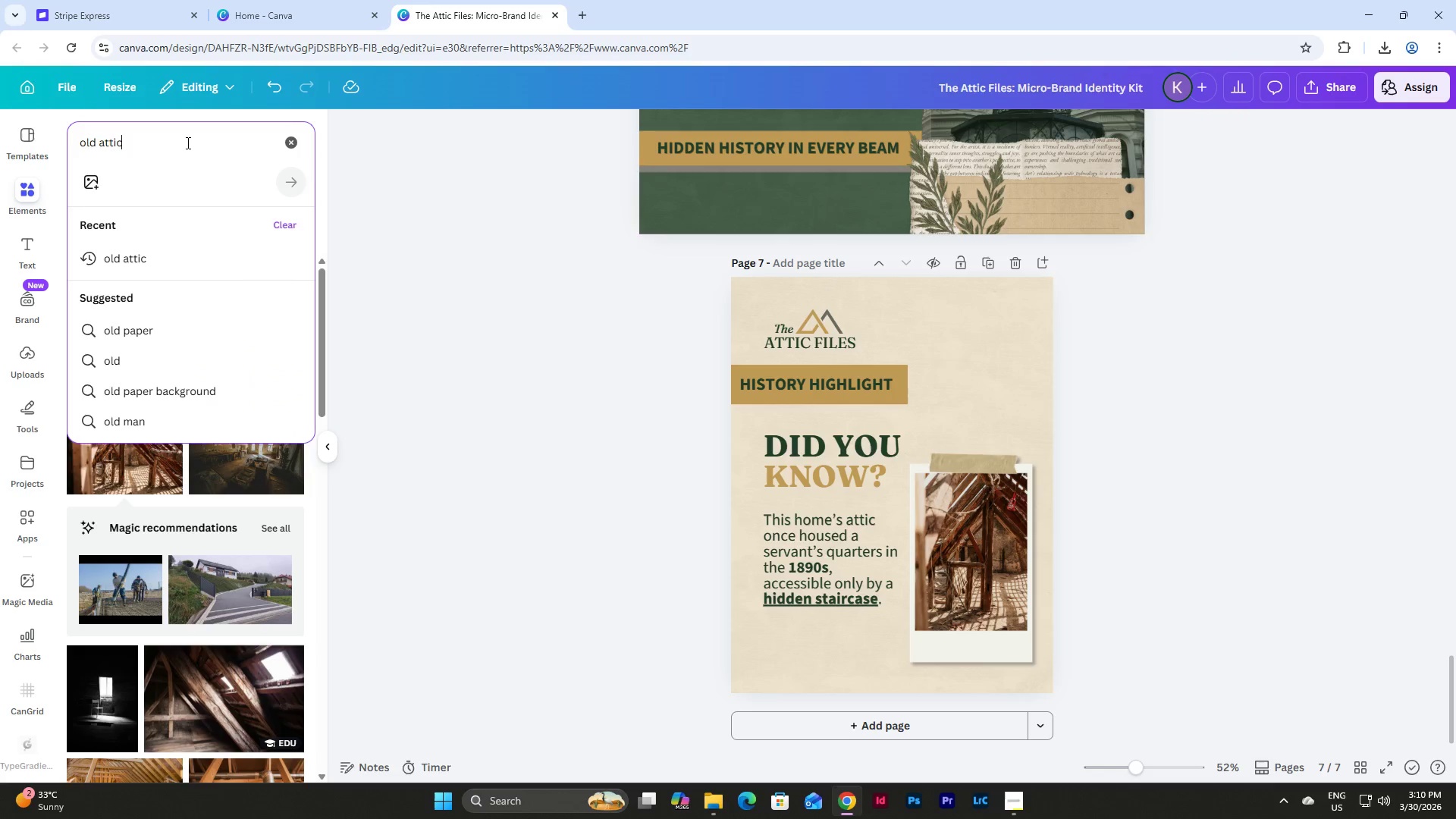 
left_click_drag(start_coordinate=[167, 142], to_coordinate=[88, 140])
 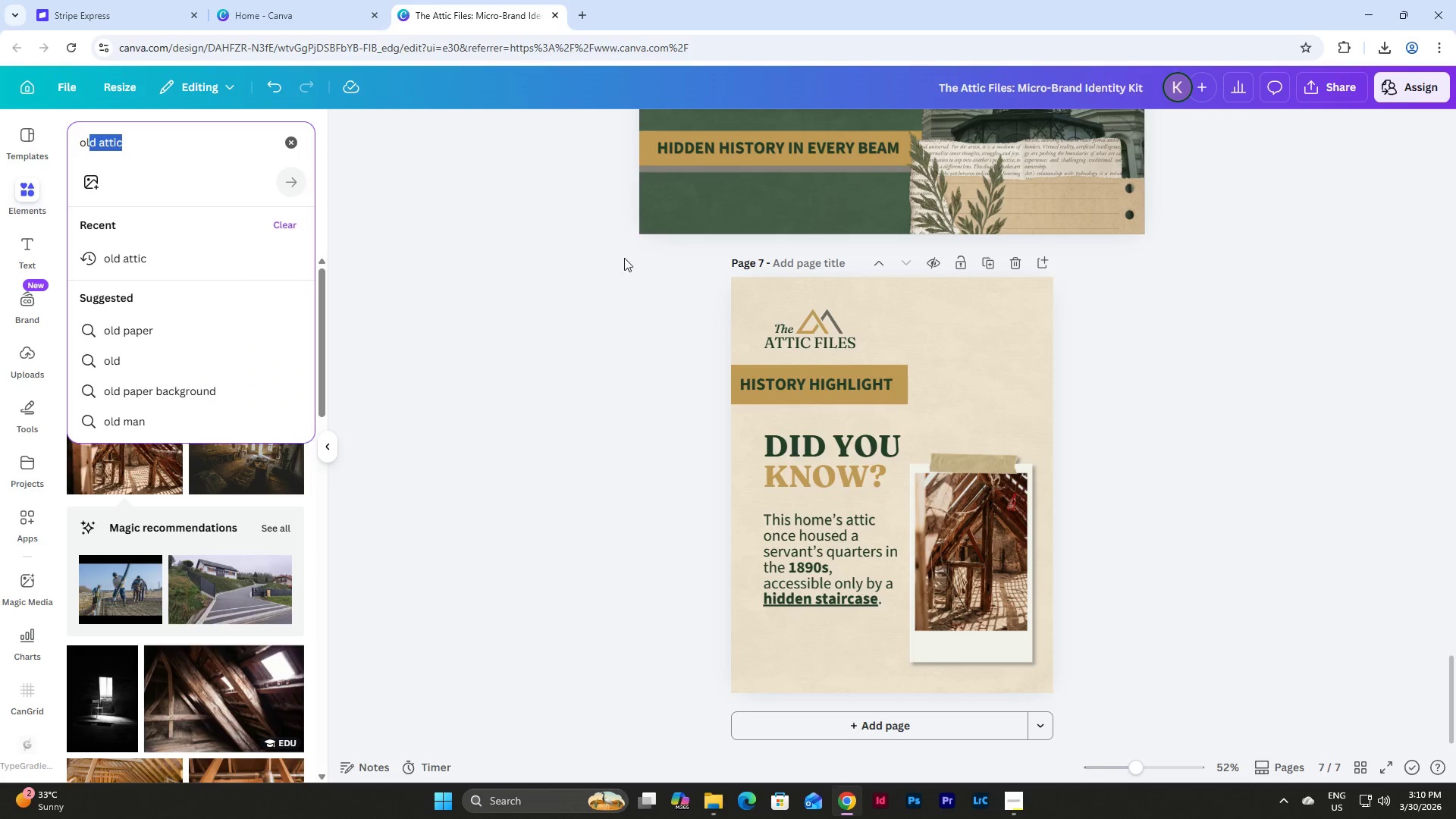 
scroll: coordinate [646, 275], scroll_direction: up, amount: 4.0
 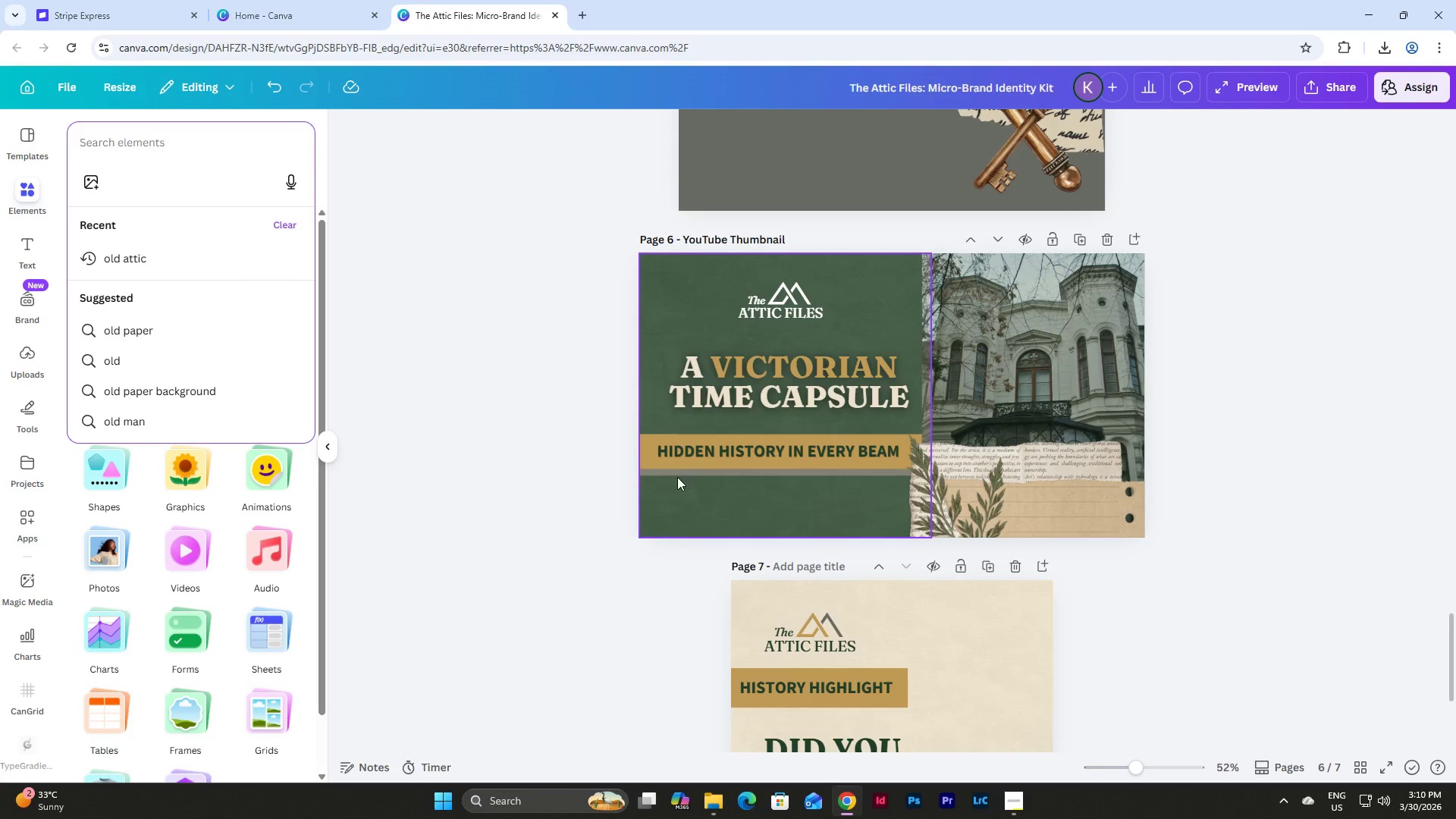 
left_click([683, 469])
 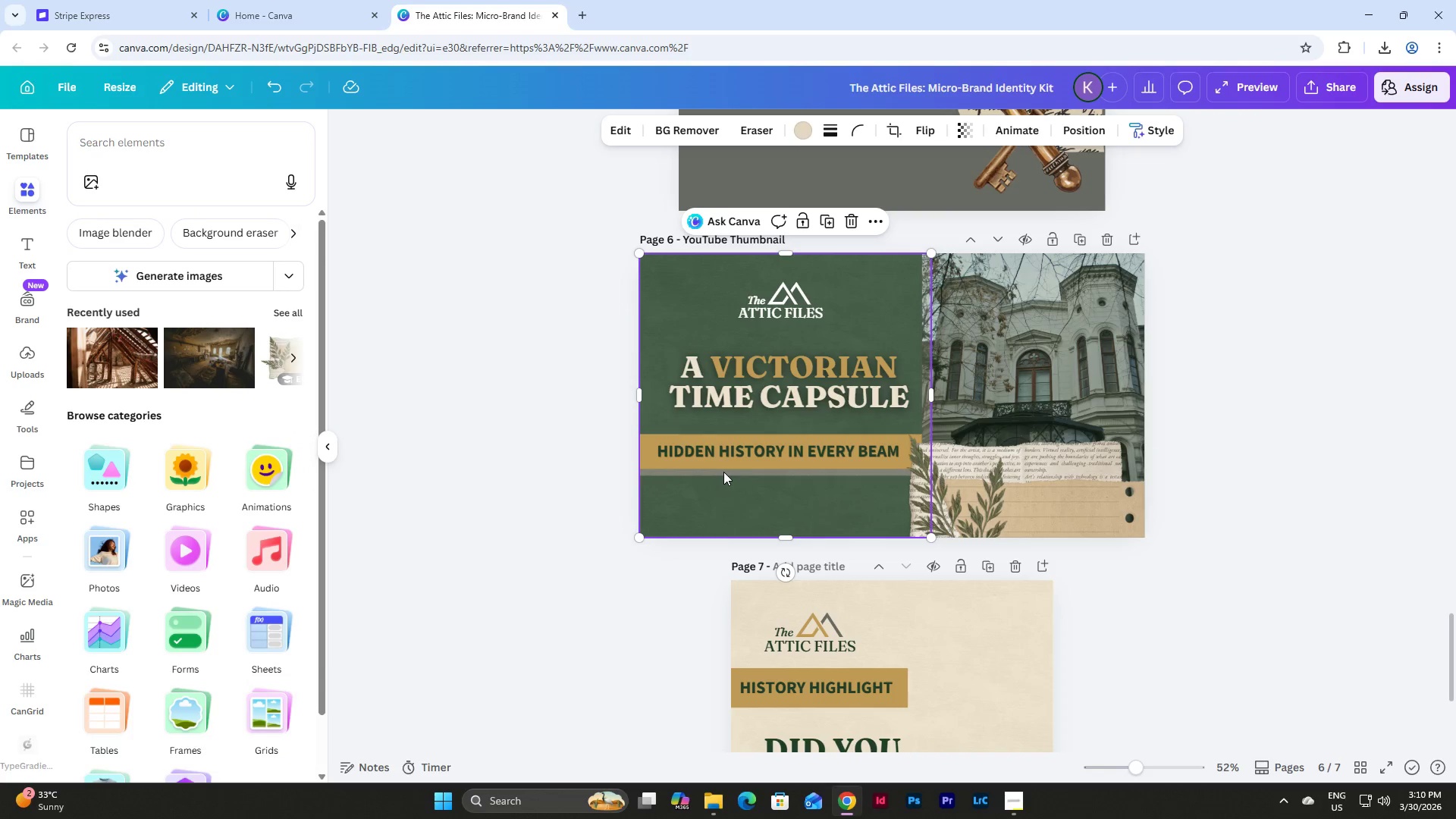 
double_click([816, 480])
 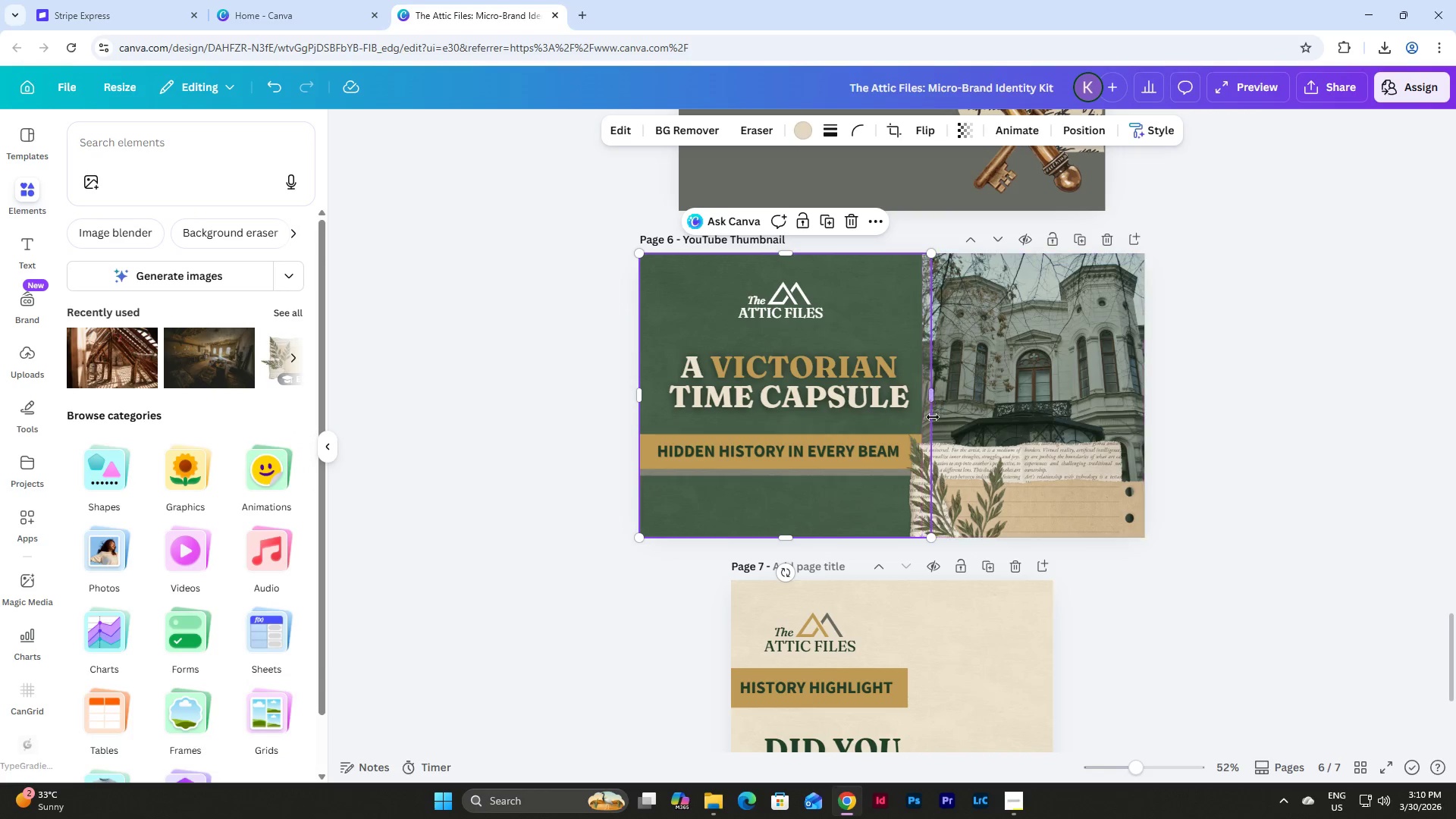 
wait(5.2)
 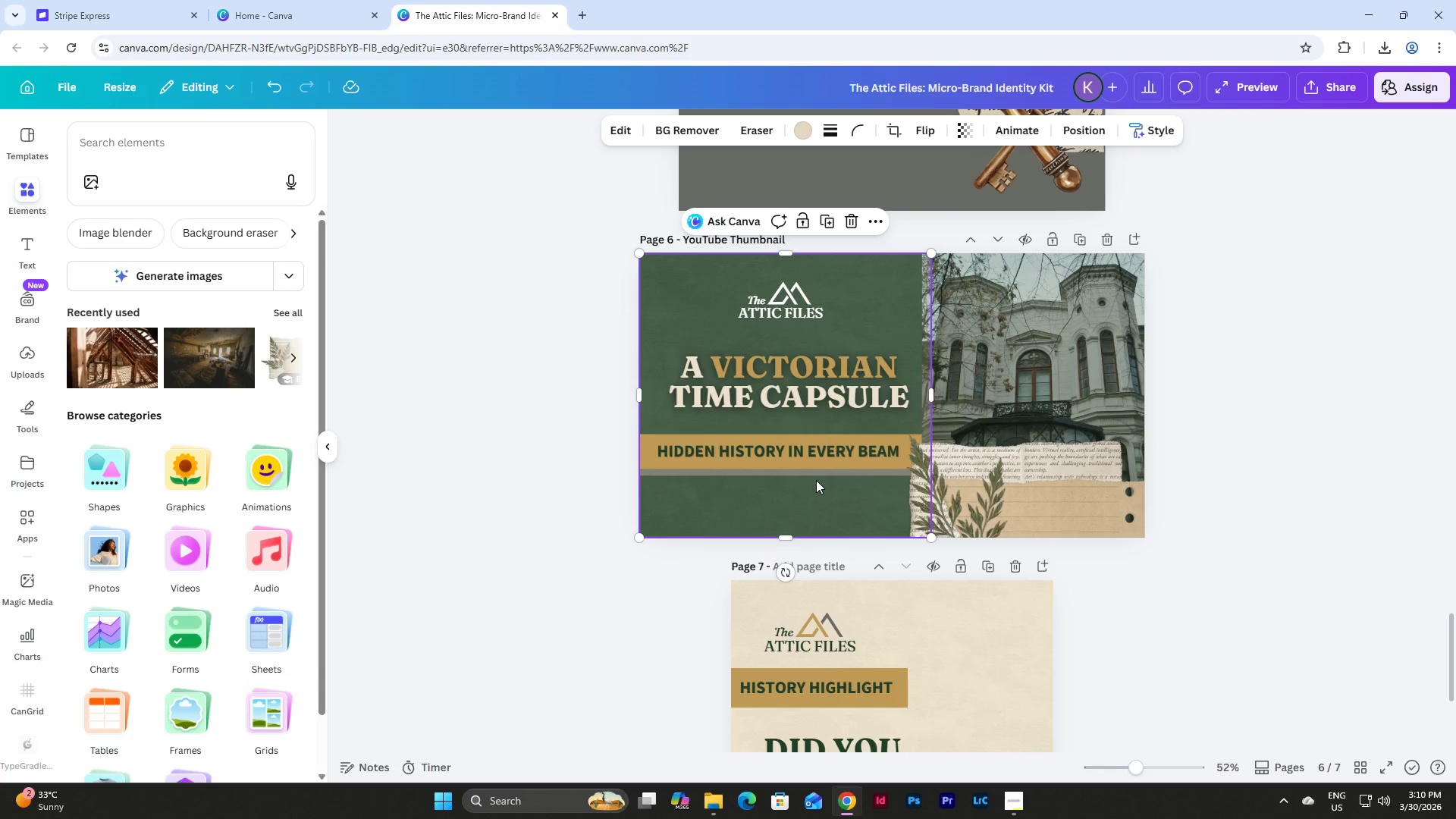 
left_click_drag(start_coordinate=[1141, 766], to_coordinate=[1131, 748])
 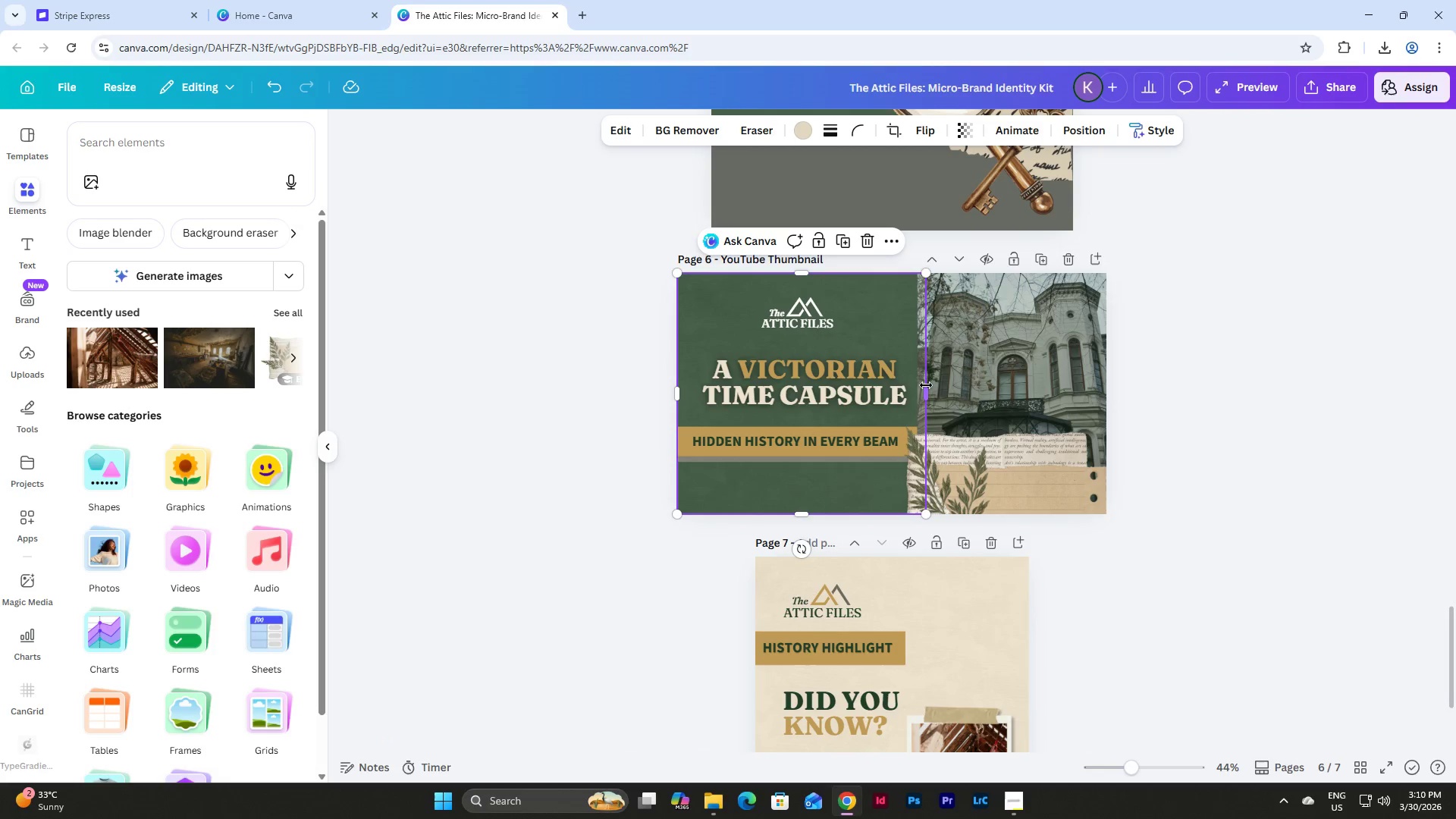 
left_click_drag(start_coordinate=[924, 387], to_coordinate=[1109, 407])
 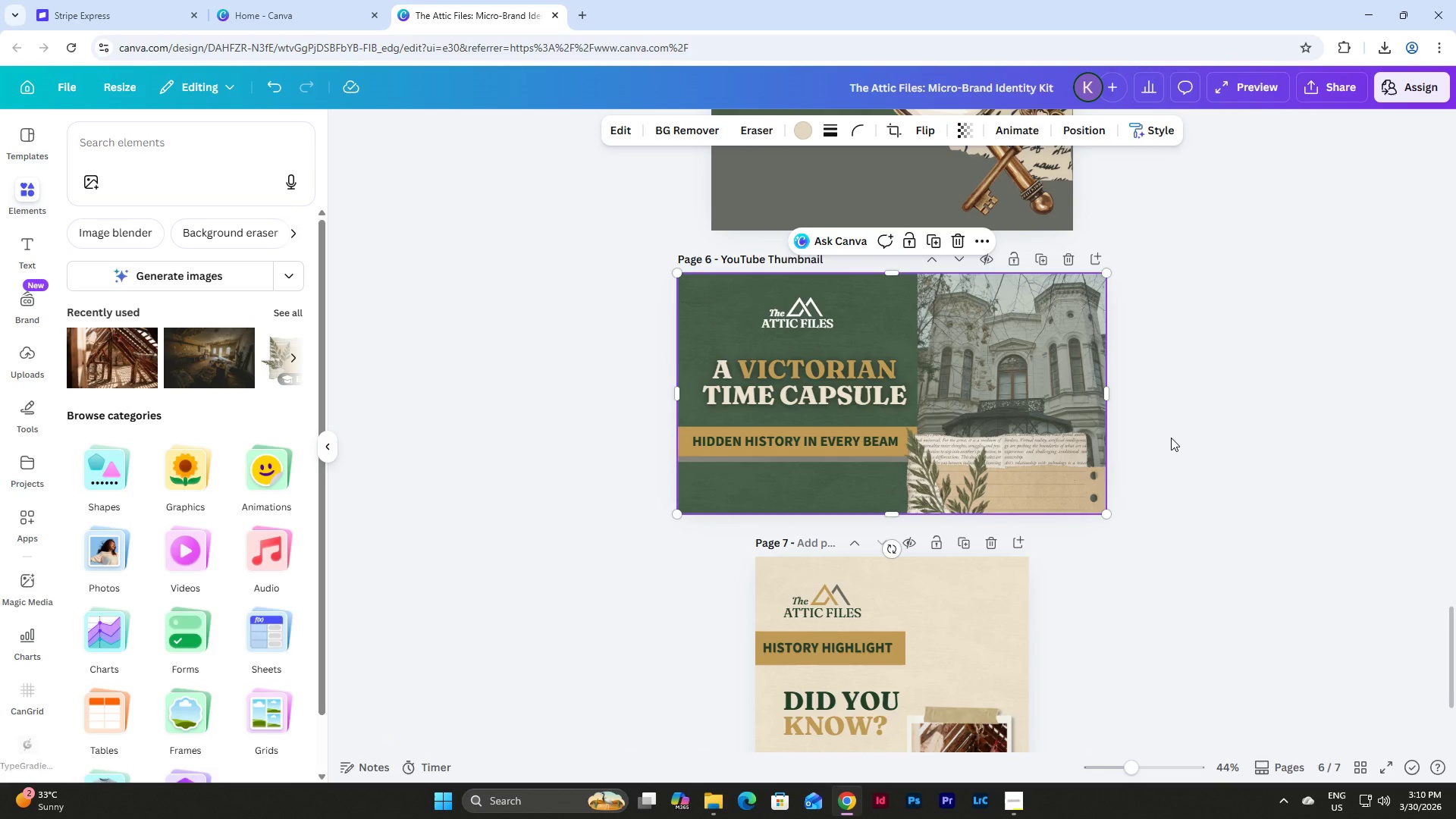 
left_click([1171, 438])
 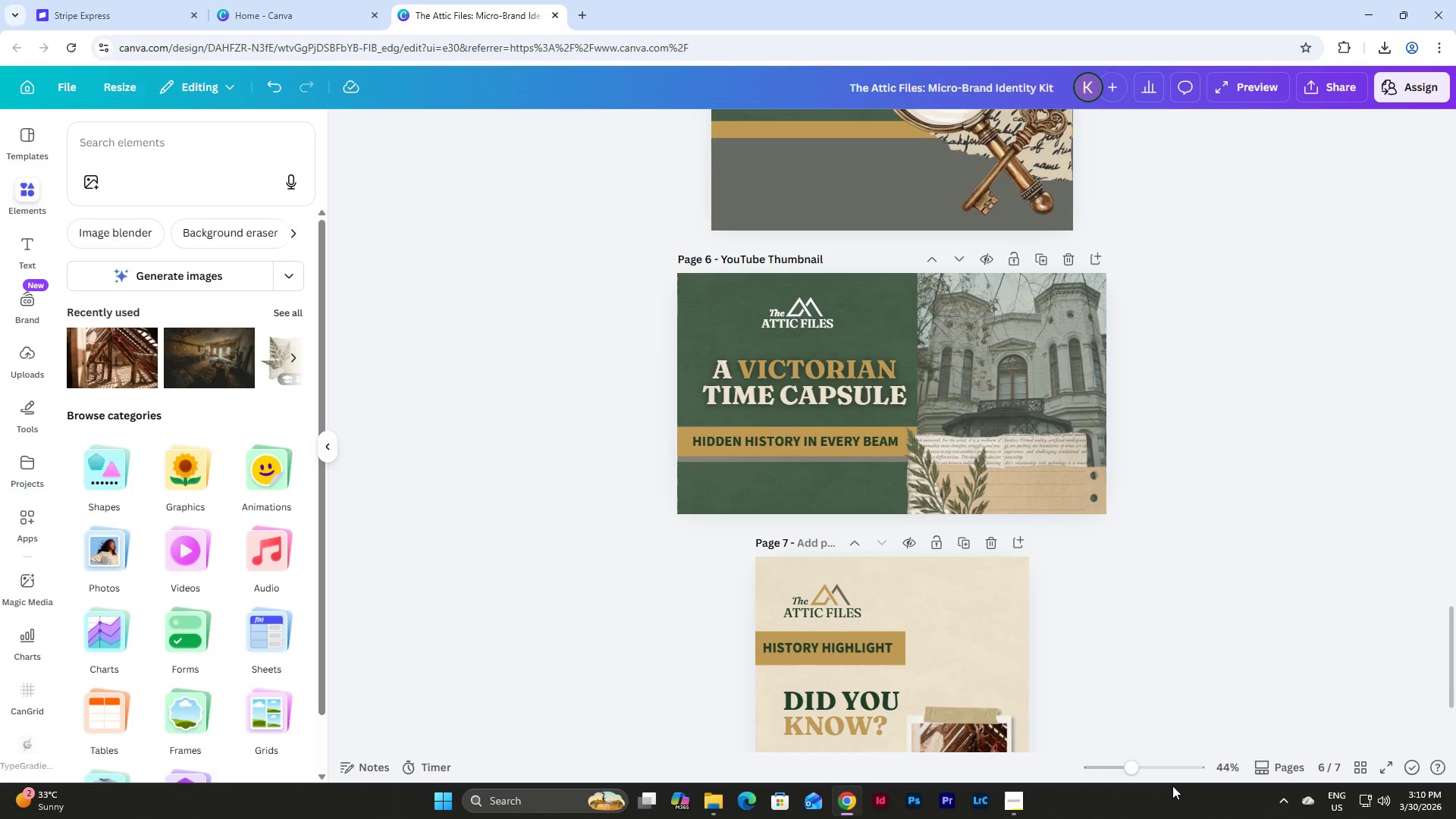 
left_click_drag(start_coordinate=[1144, 763], to_coordinate=[1150, 738])
 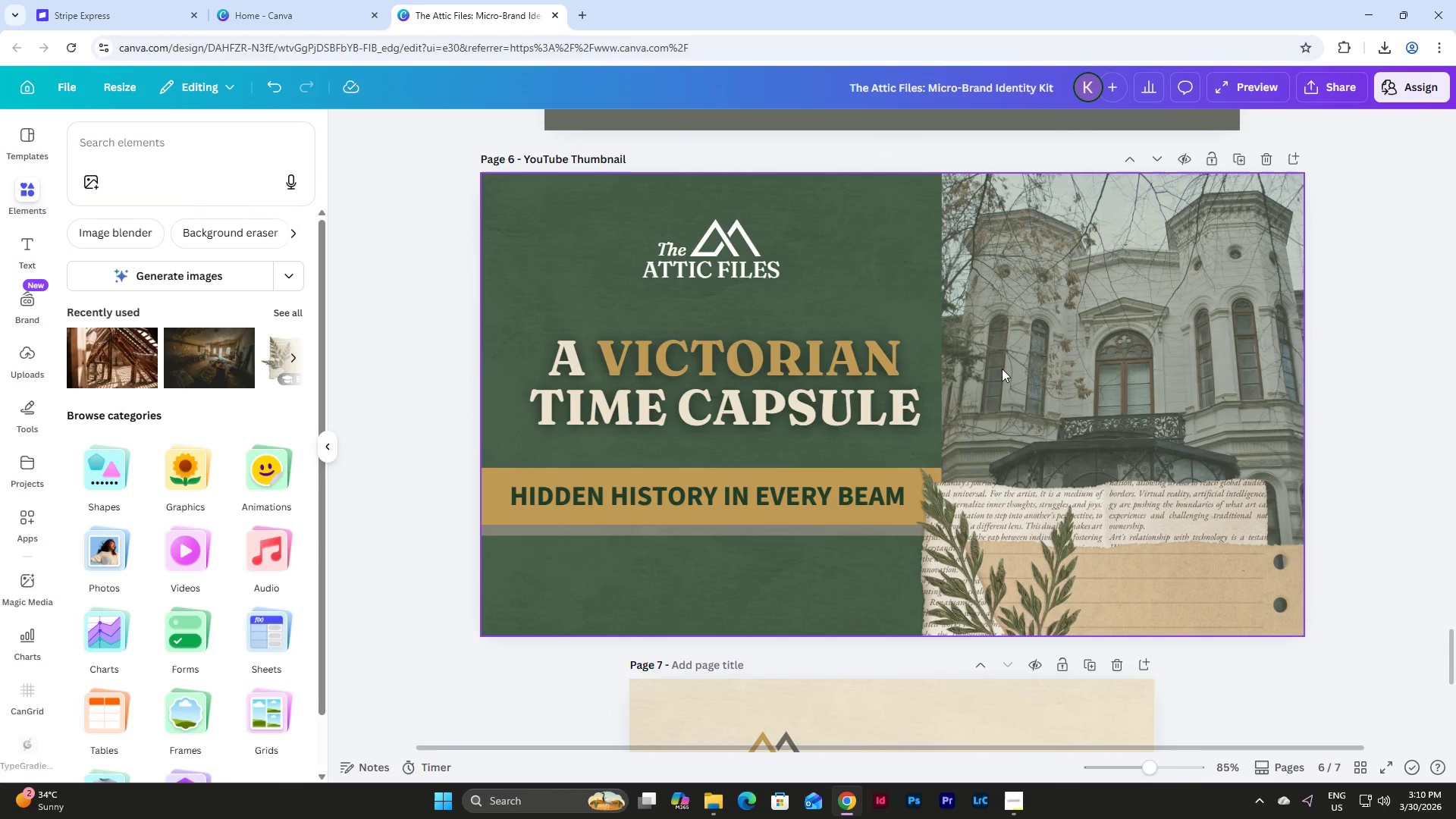 
left_click([1002, 369])
 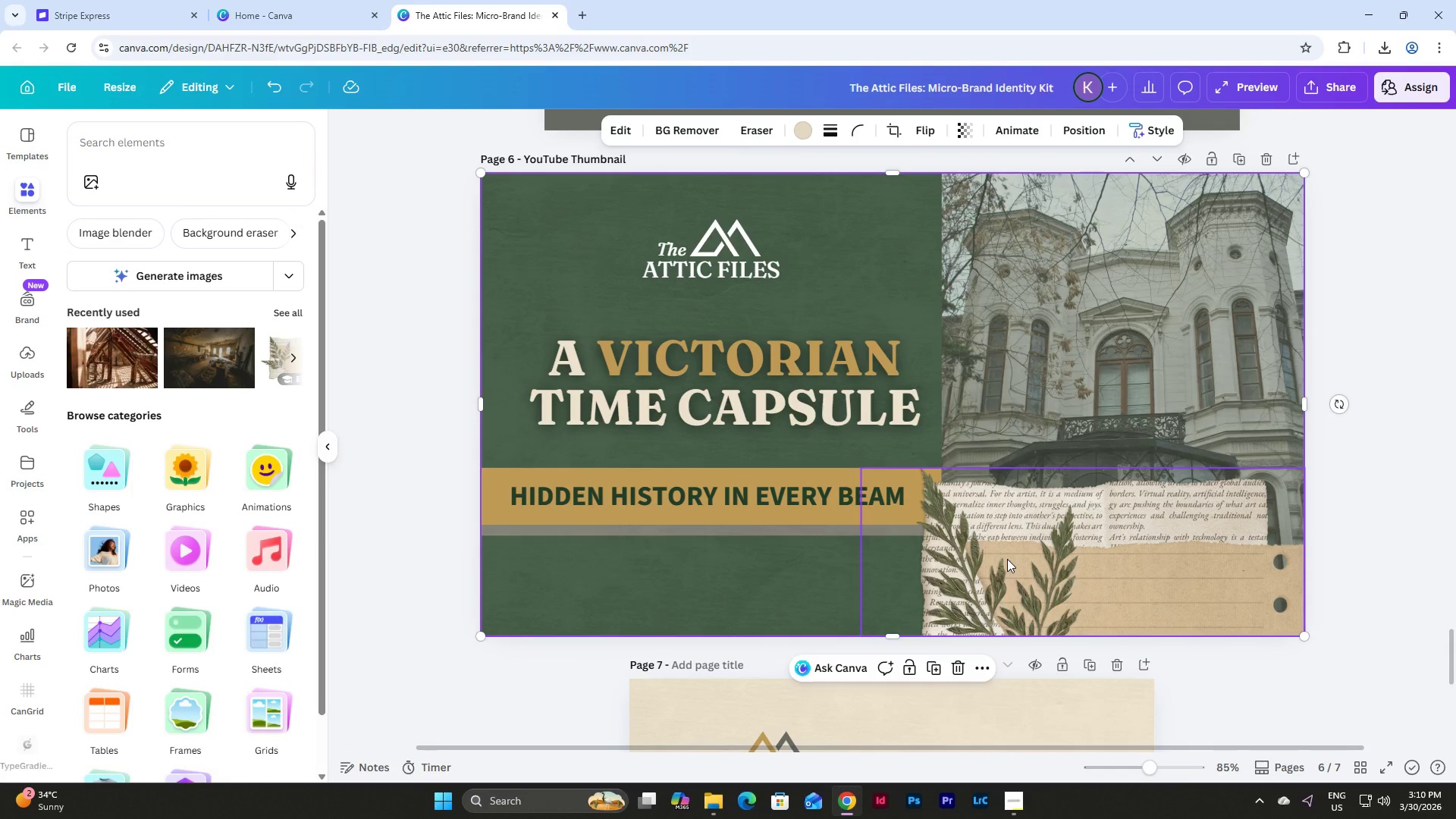 
left_click([1007, 559])
 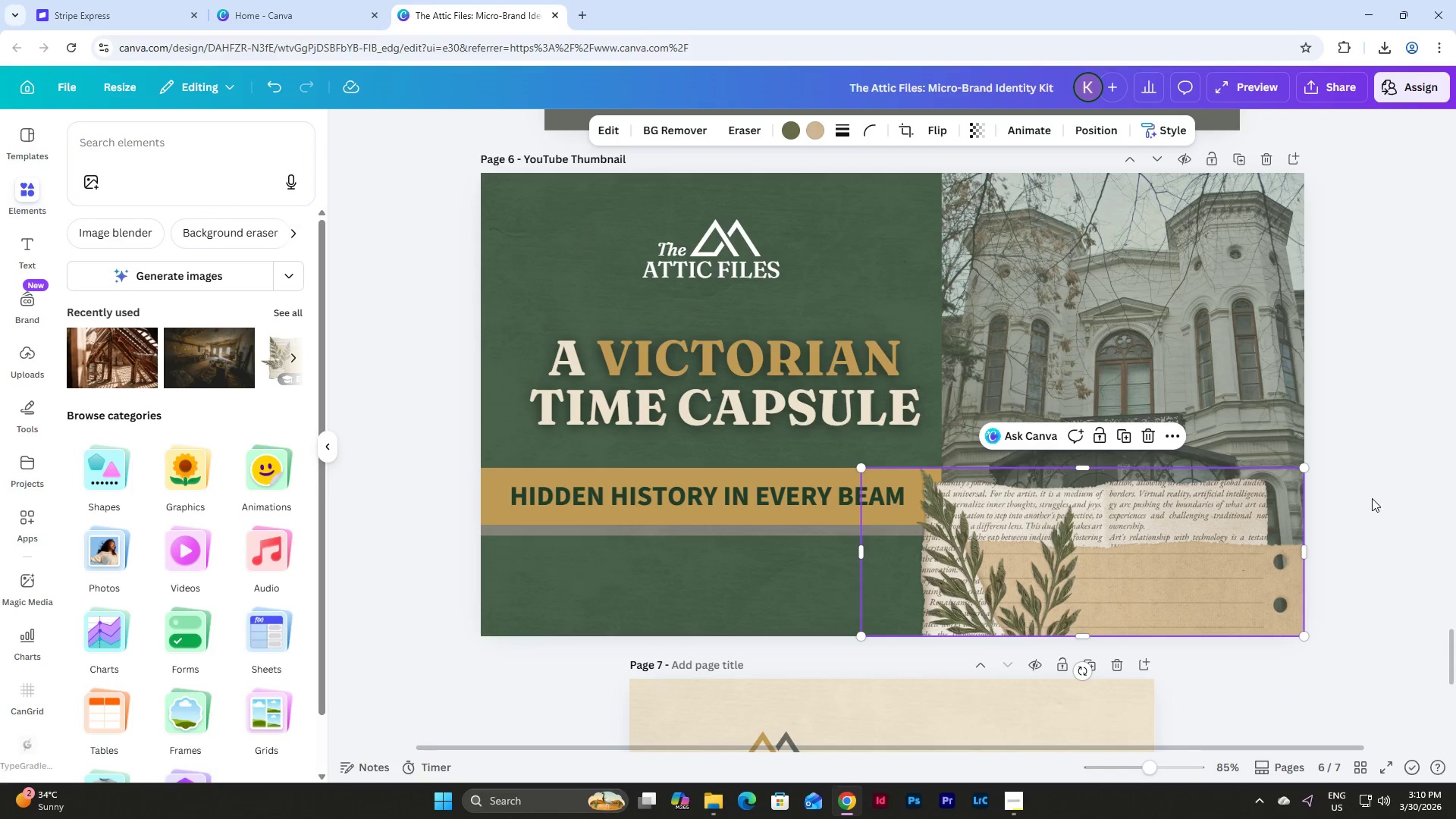 
left_click([1371, 498])
 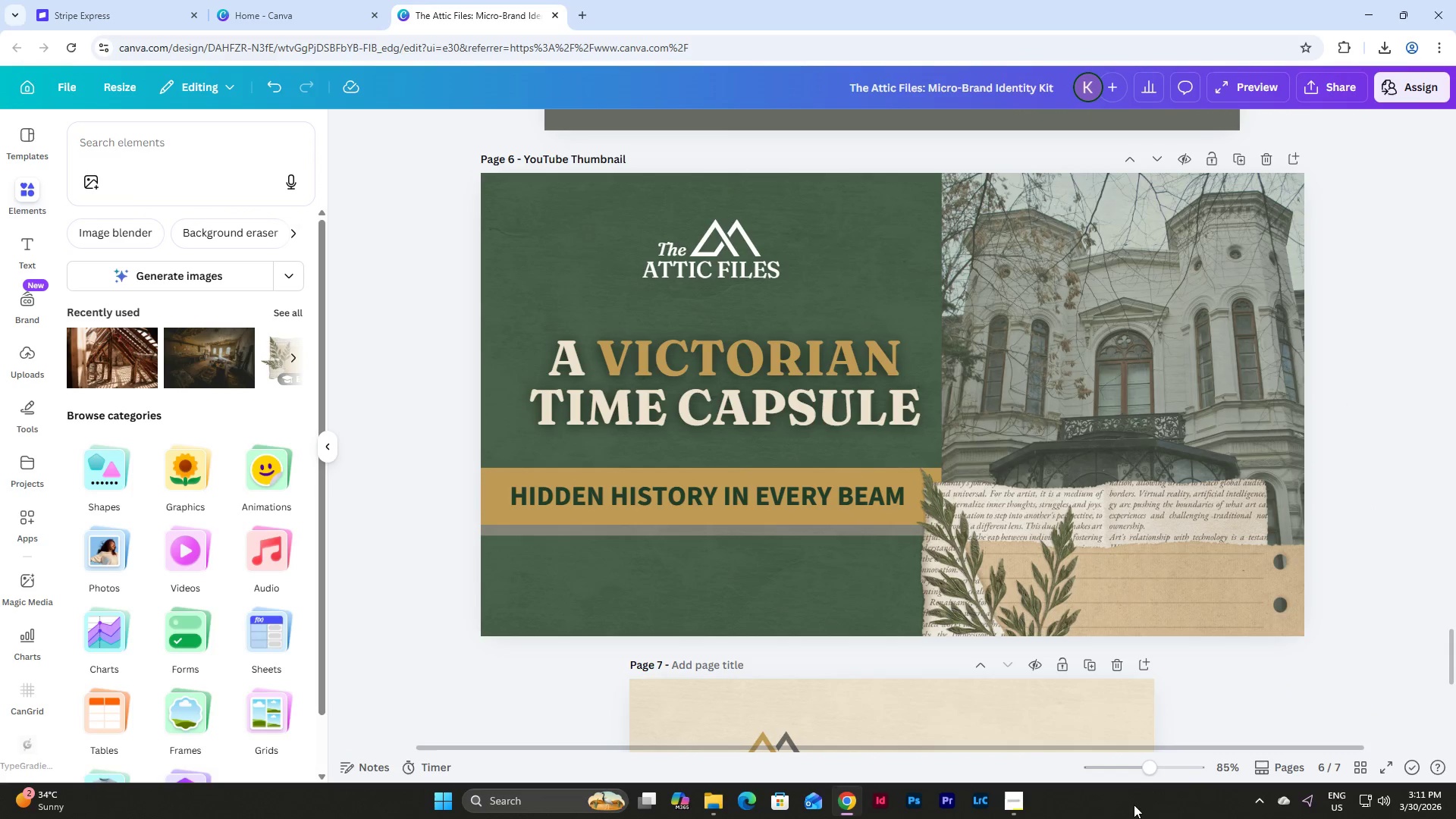 
left_click_drag(start_coordinate=[1146, 774], to_coordinate=[1126, 761])
 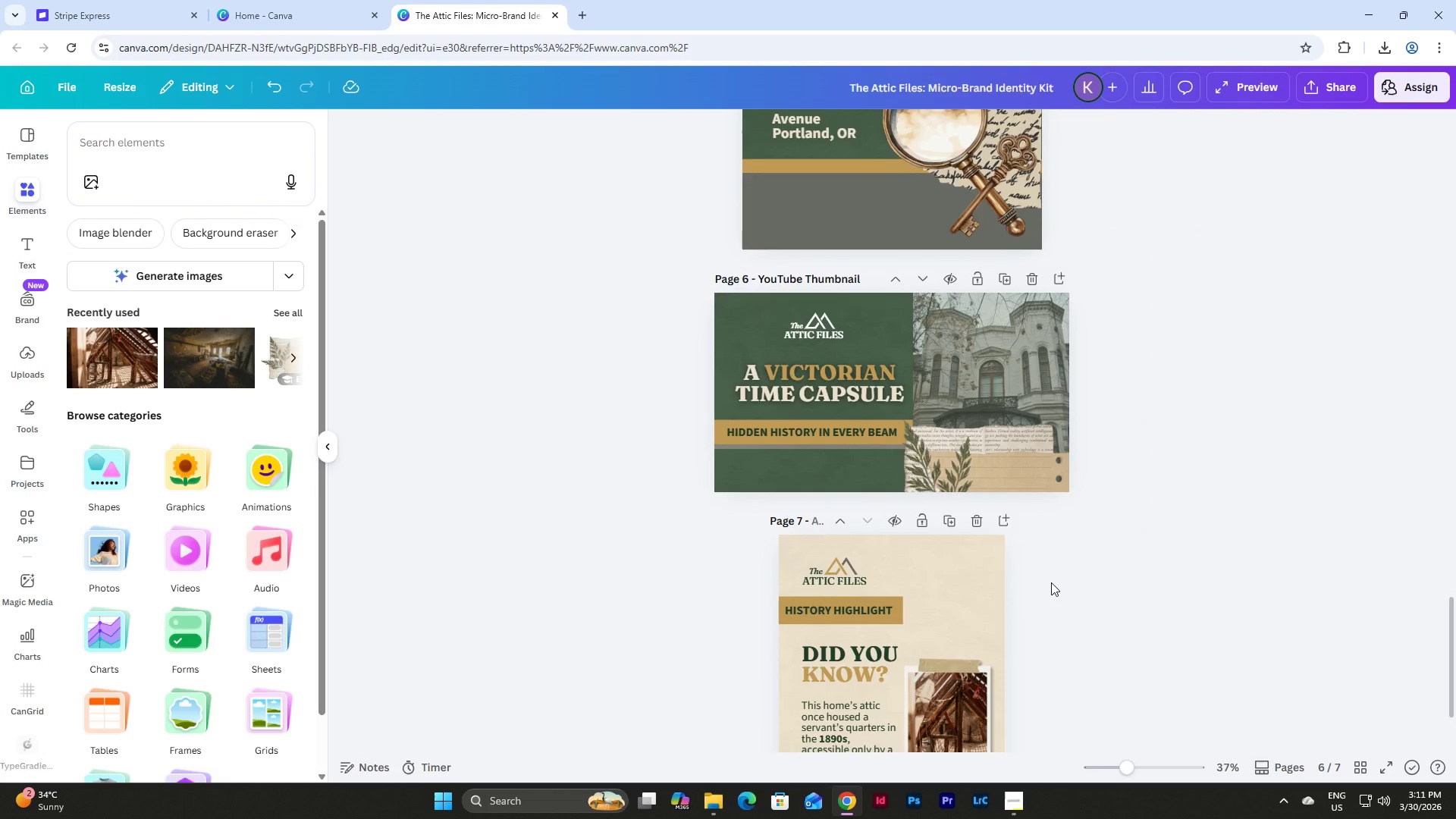 
scroll: coordinate [1051, 582], scroll_direction: down, amount: 10.0
 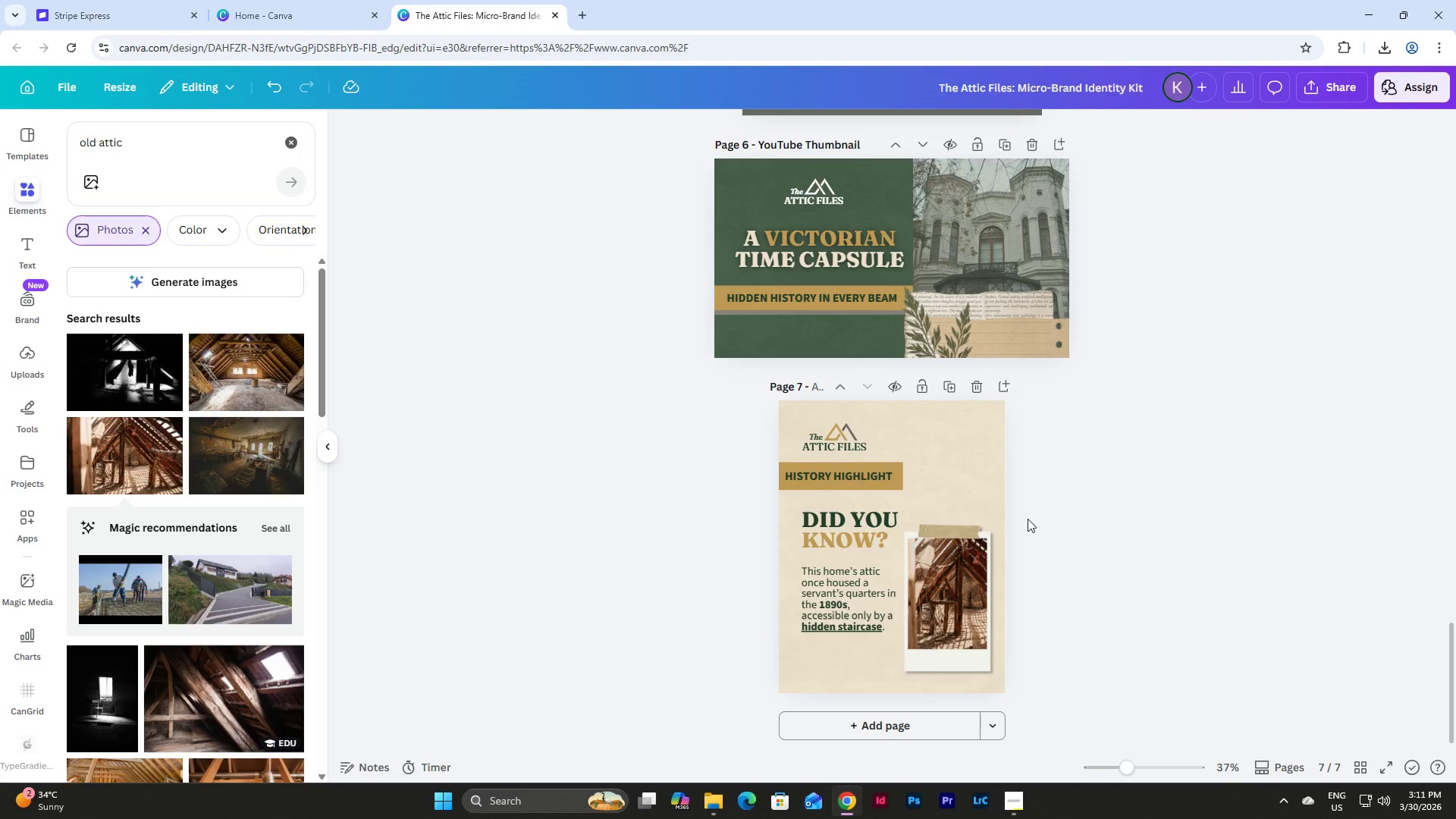 
wait(7.08)
 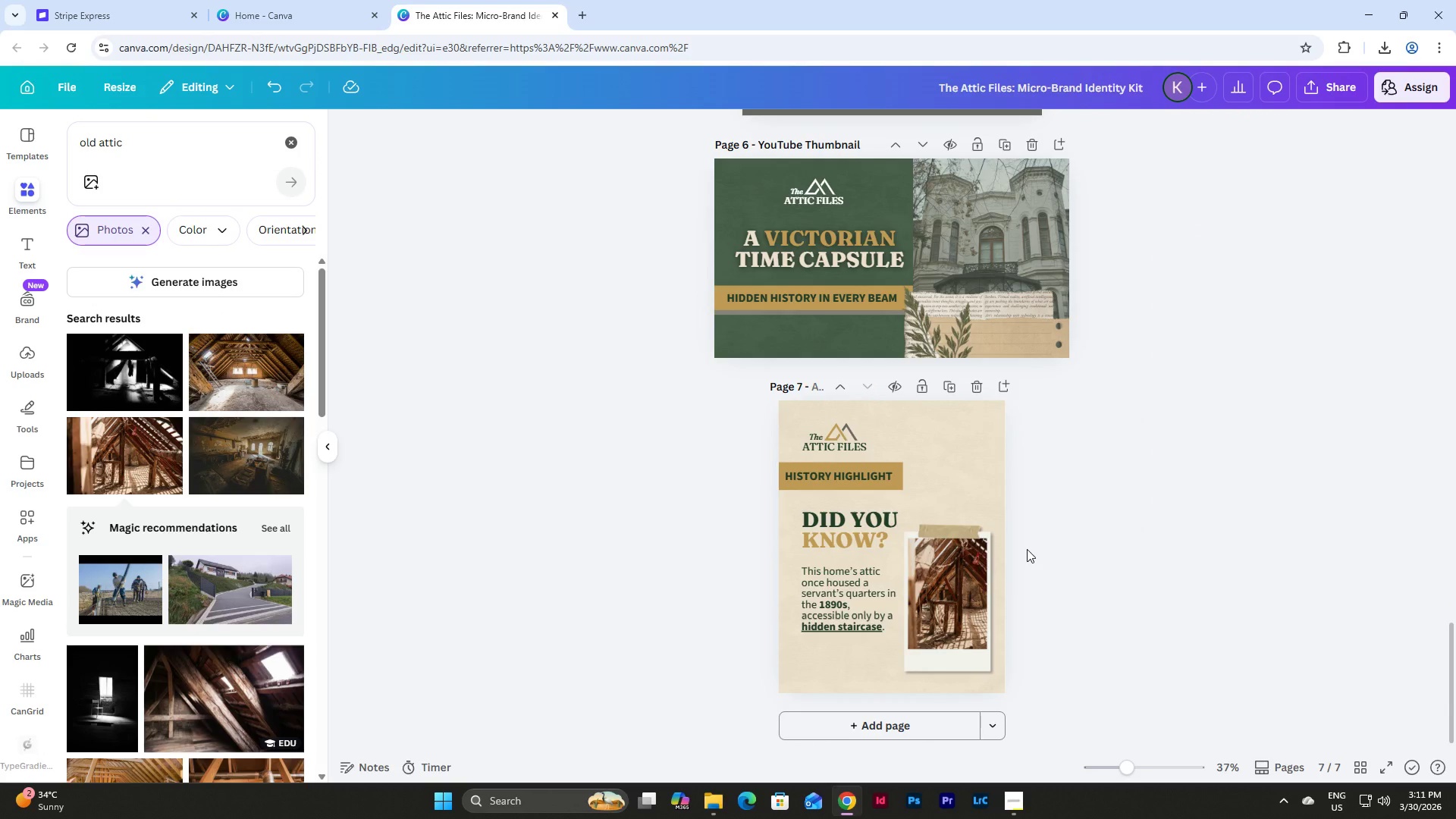 
left_click_drag(start_coordinate=[154, 146], to_coordinate=[55, 131])
 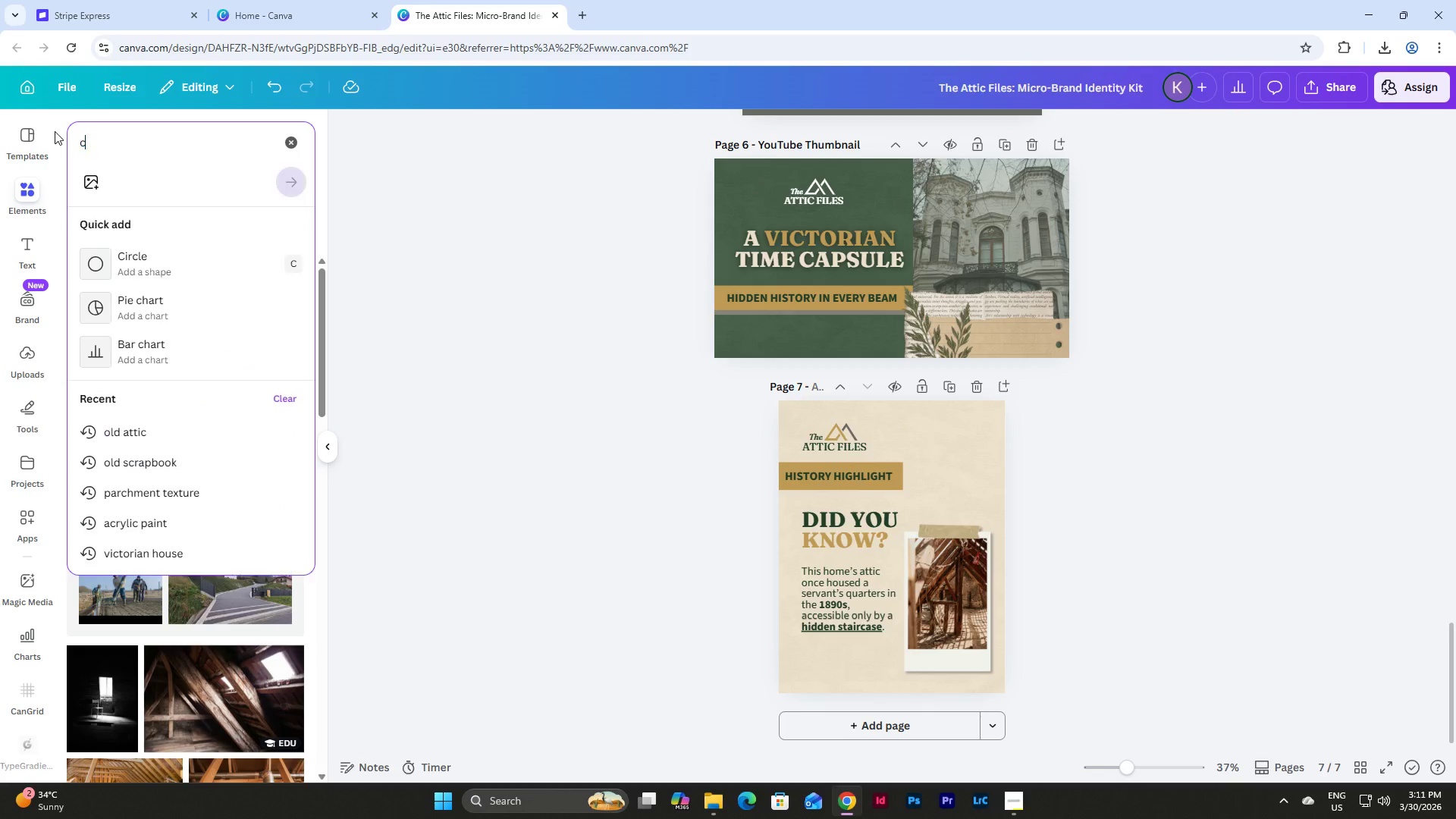 
type(cir)
 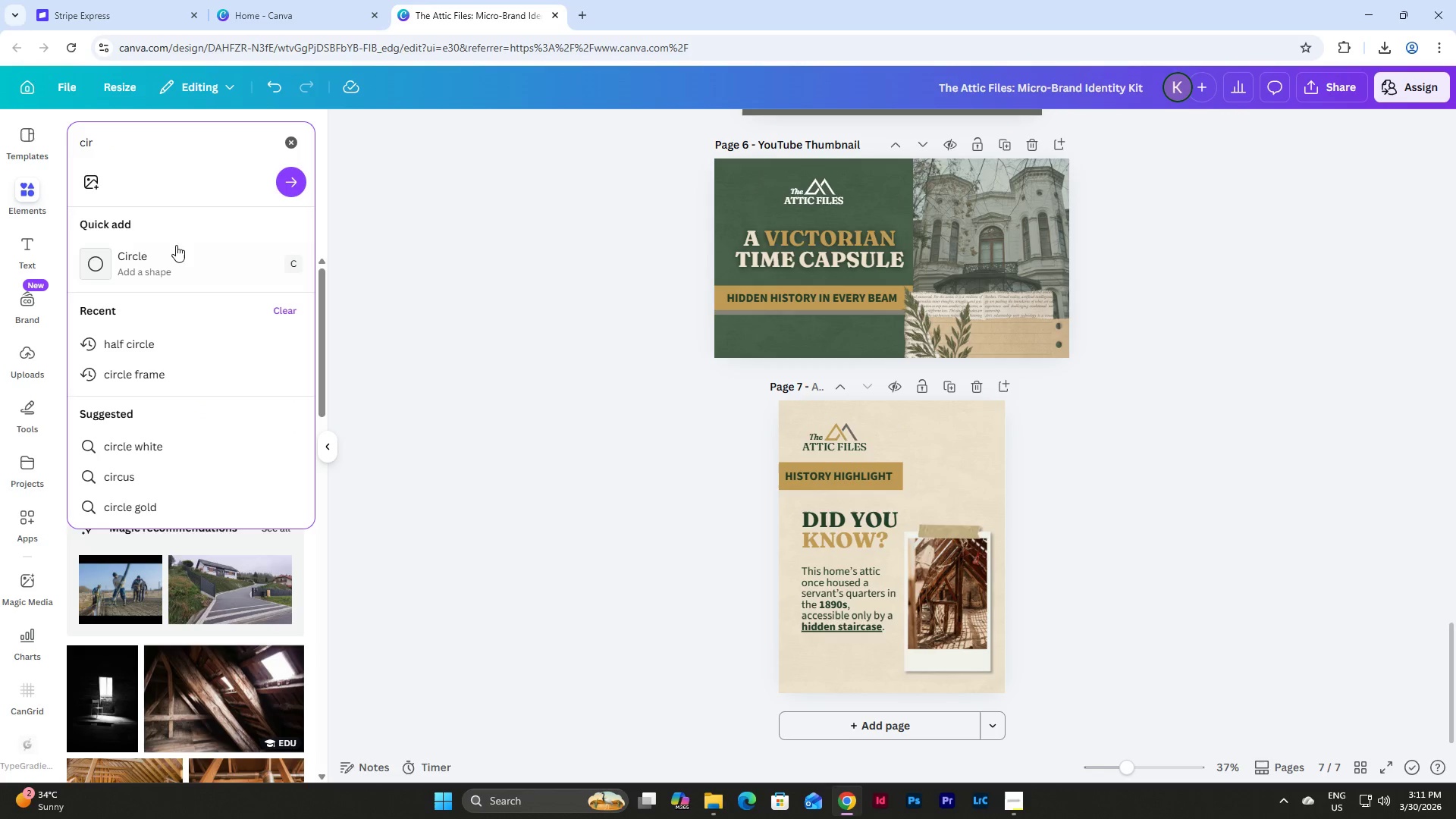 
left_click([176, 245])
 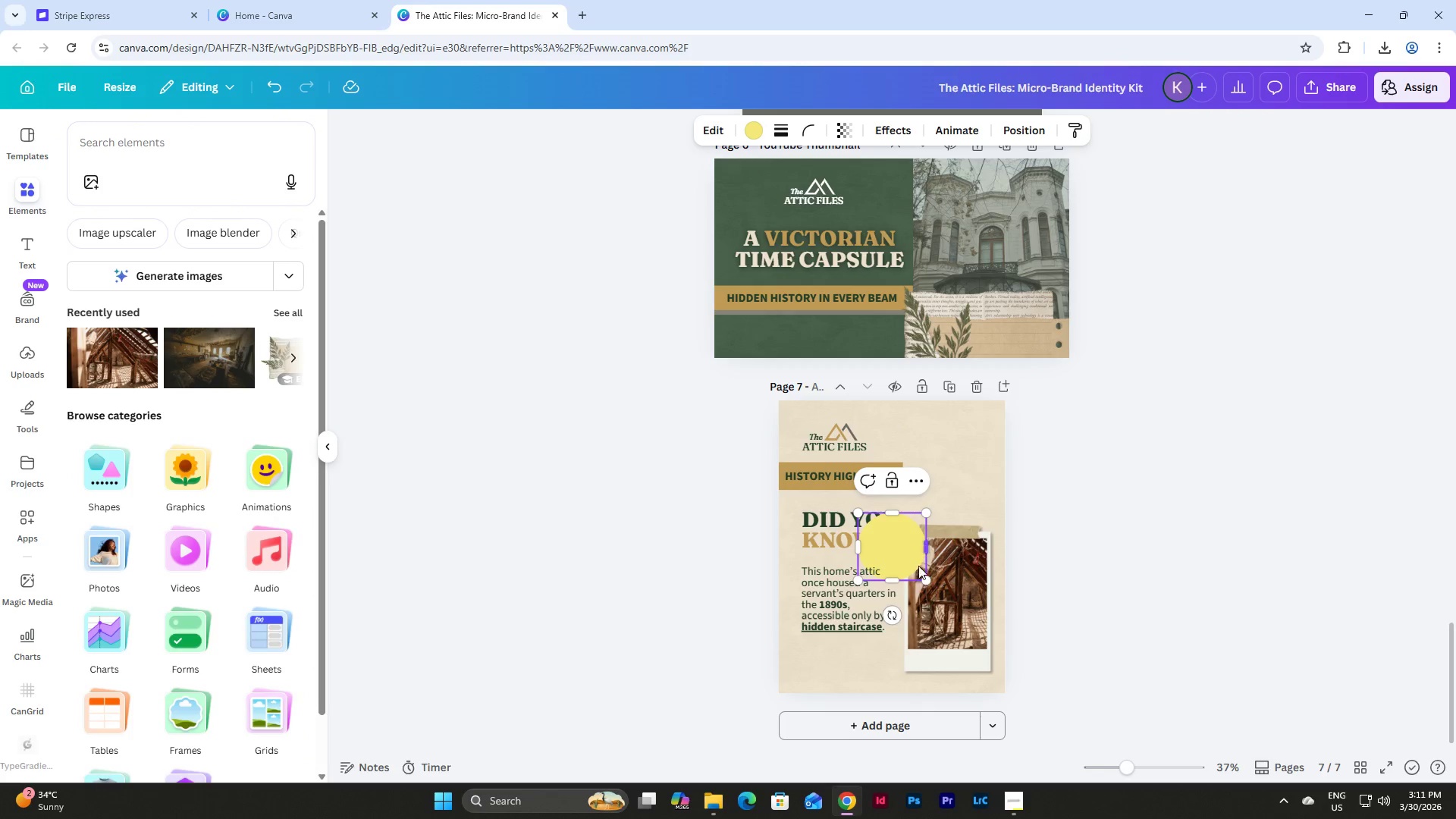 
left_click_drag(start_coordinate=[904, 544], to_coordinate=[968, 506])
 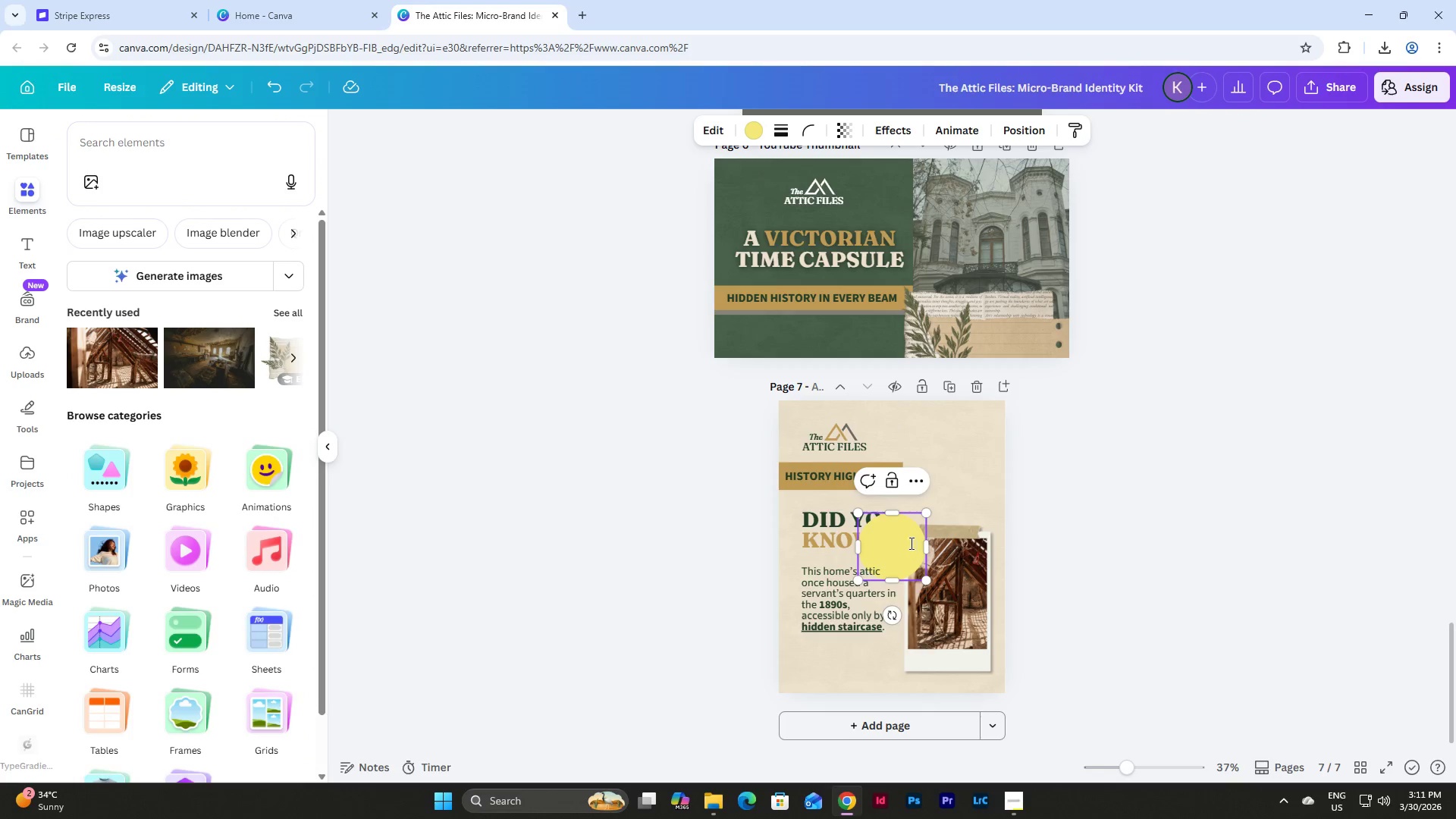 
left_click_drag(start_coordinate=[905, 535], to_coordinate=[962, 487])
 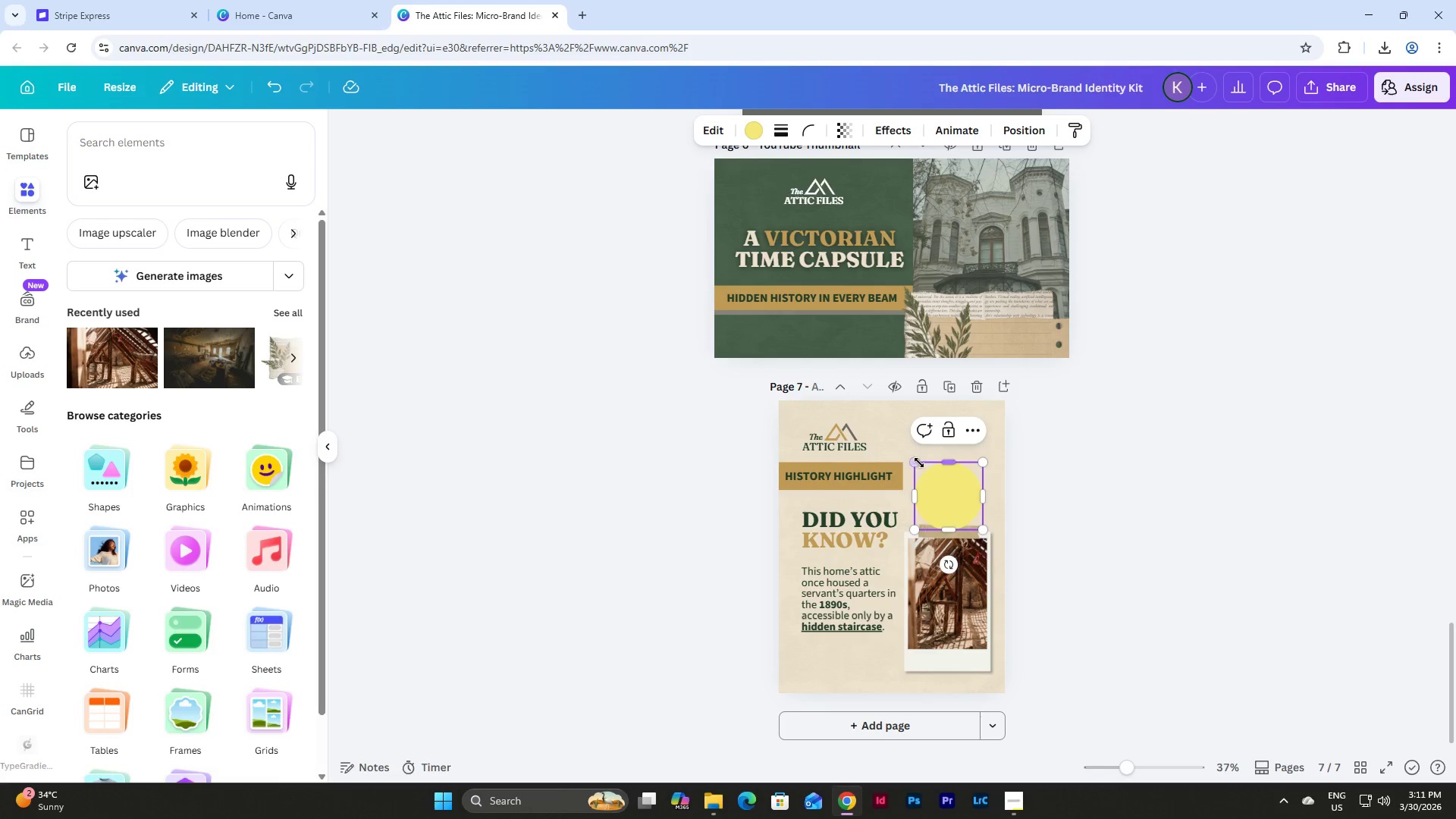 
left_click_drag(start_coordinate=[915, 463], to_coordinate=[924, 473])
 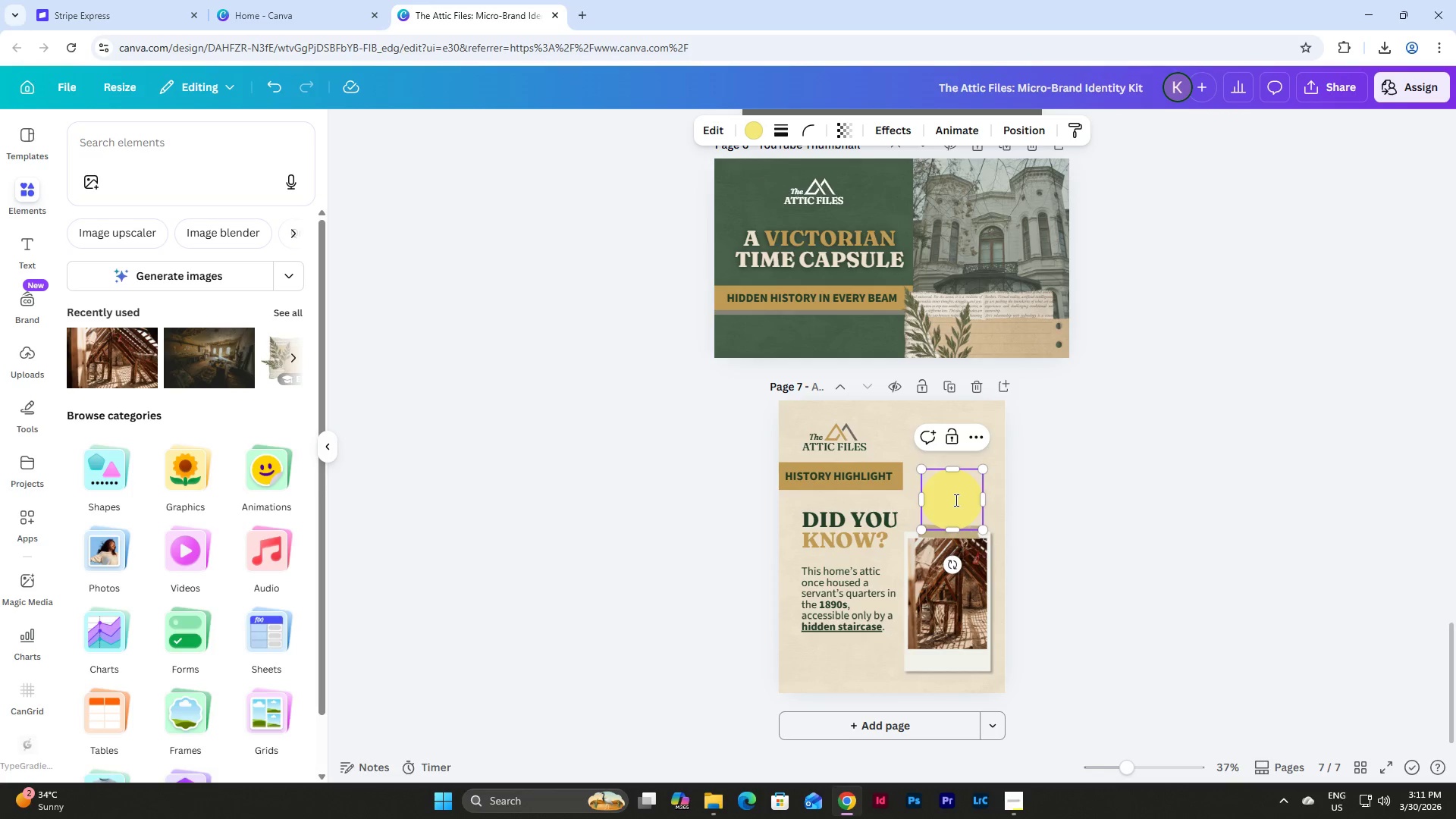 
left_click_drag(start_coordinate=[956, 500], to_coordinate=[943, 507])
 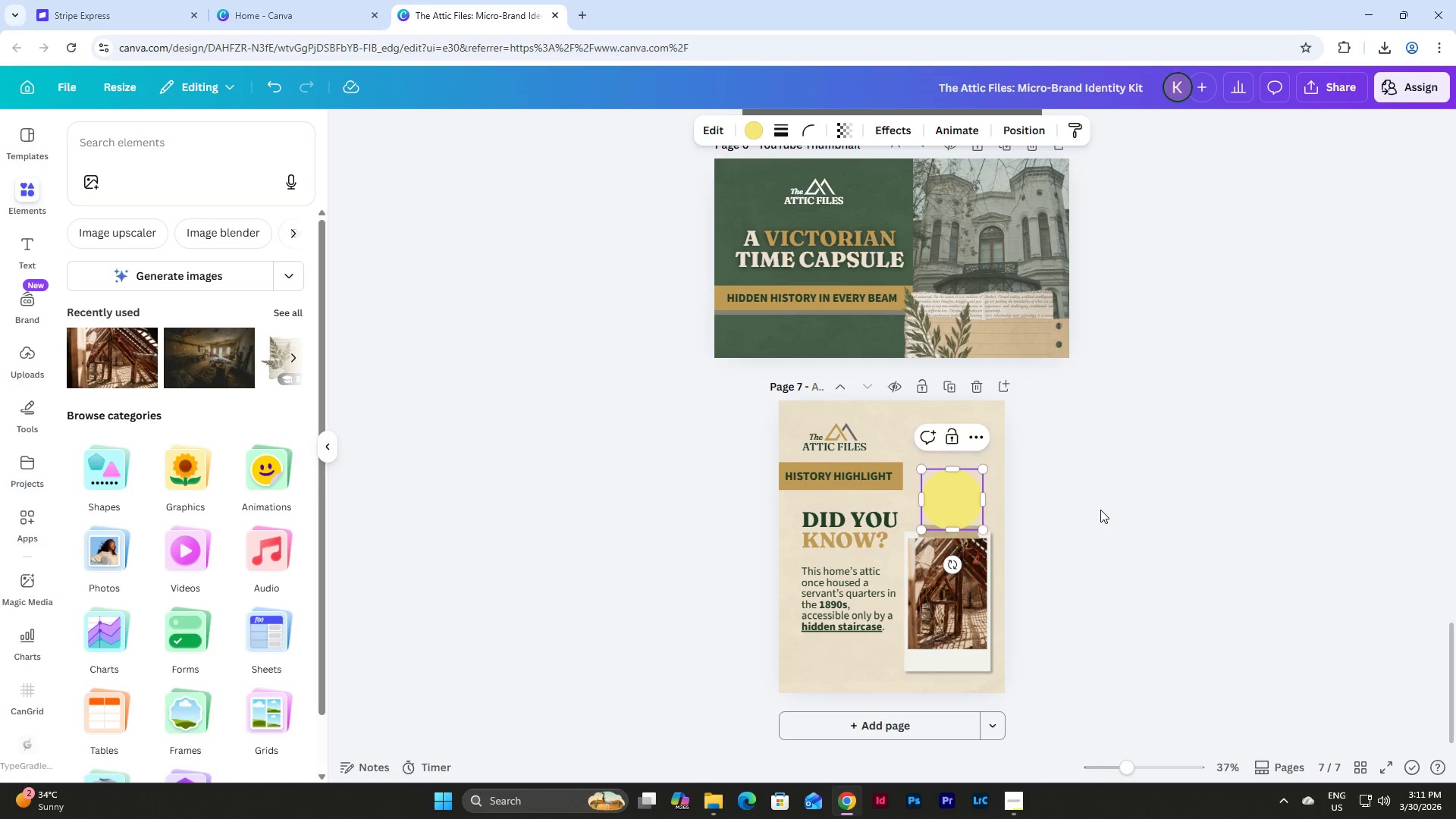 
left_click([1100, 510])
 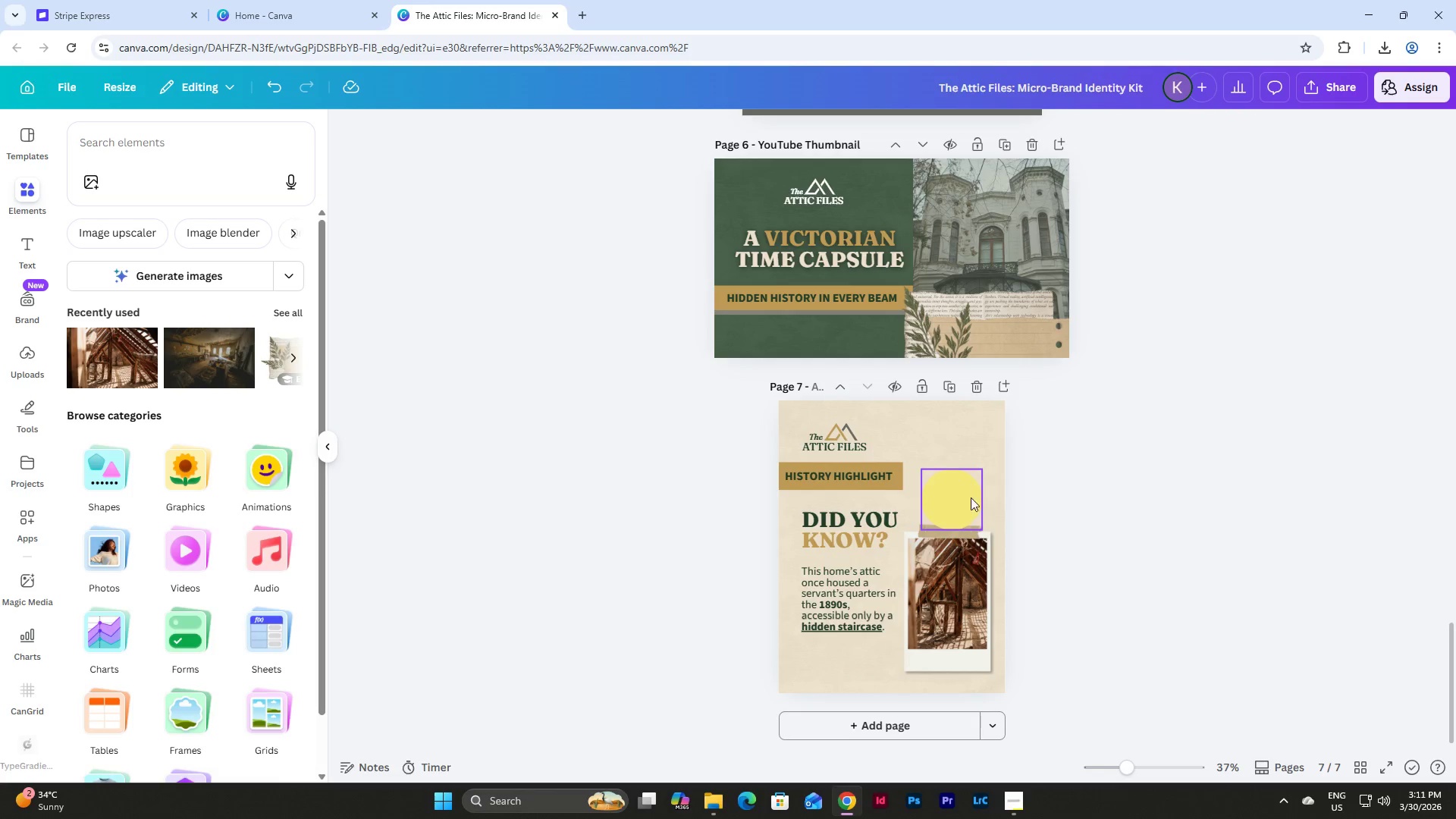 
left_click_drag(start_coordinate=[964, 497], to_coordinate=[959, 497])
 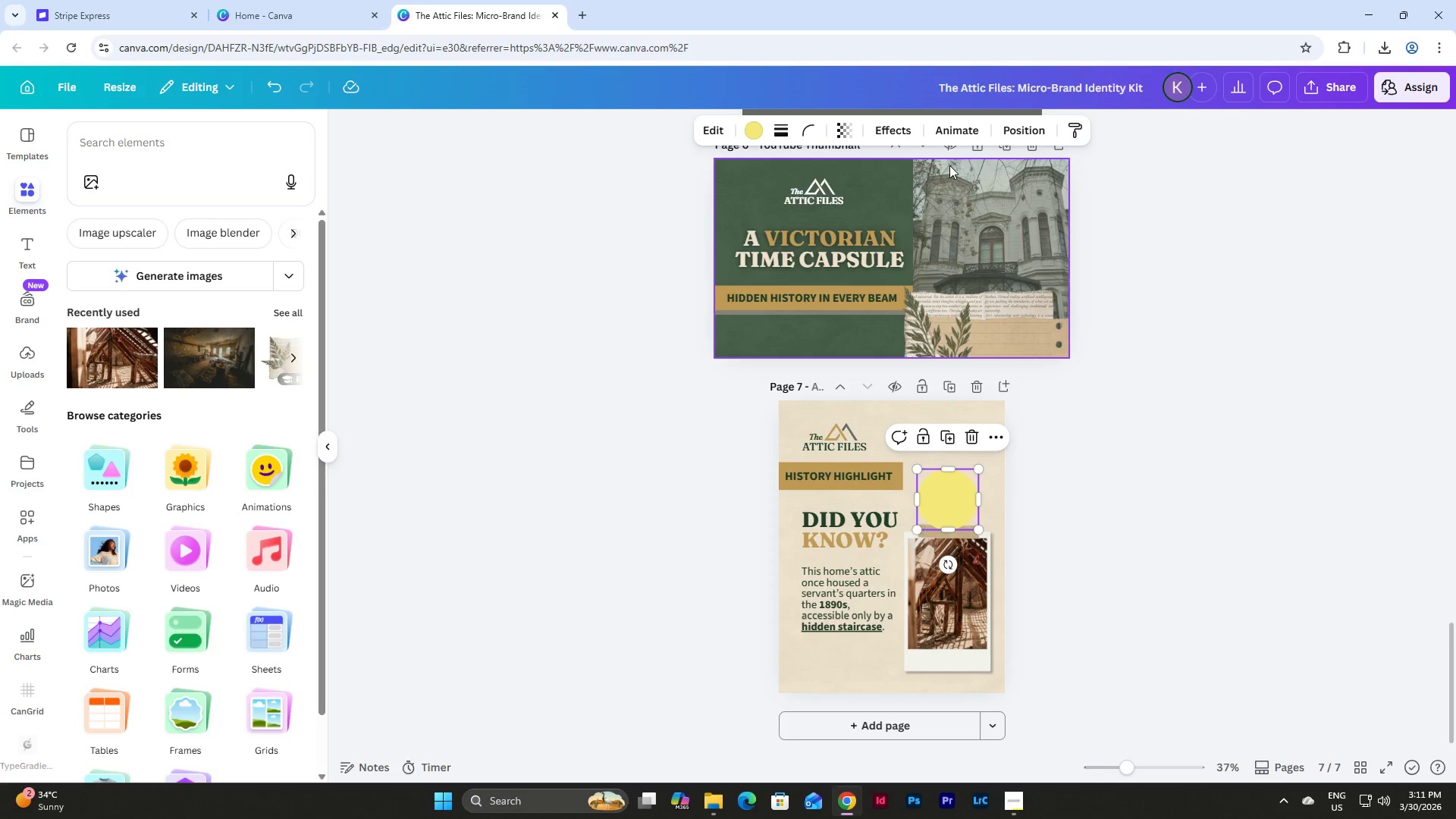 
left_click([876, 126])
 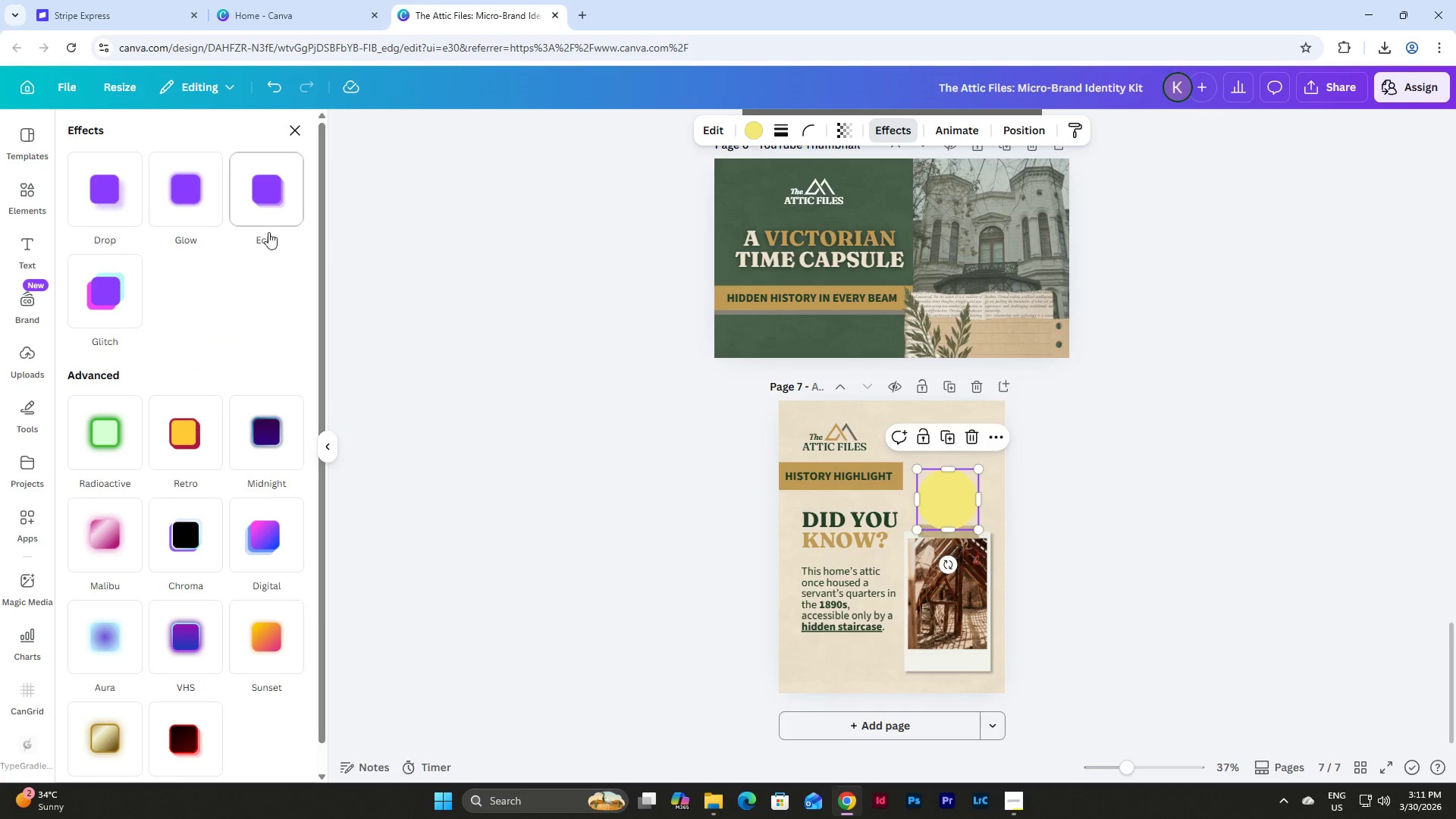 
left_click([263, 211])
 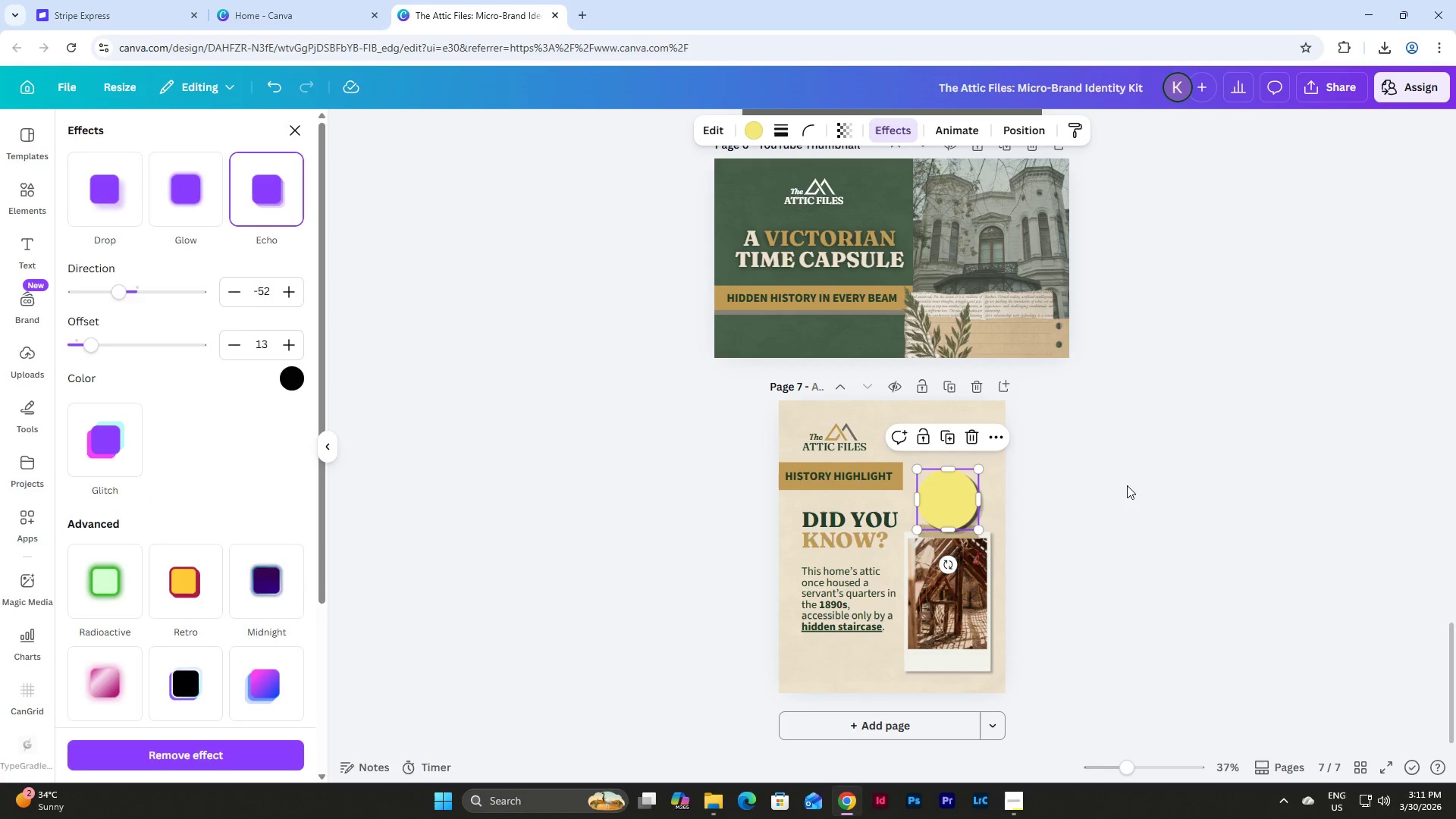 
double_click([1128, 485])
 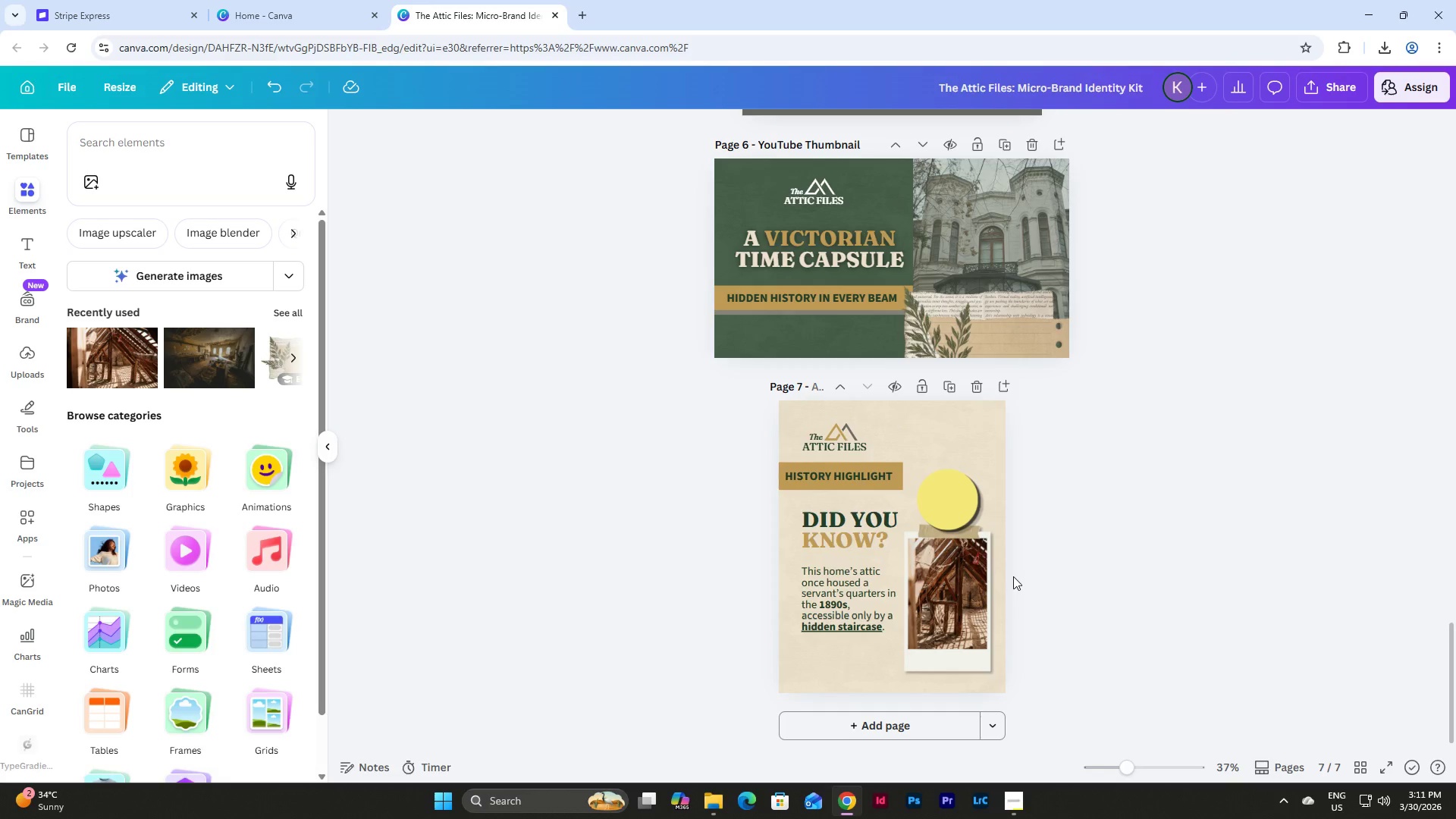 
left_click([984, 586])
 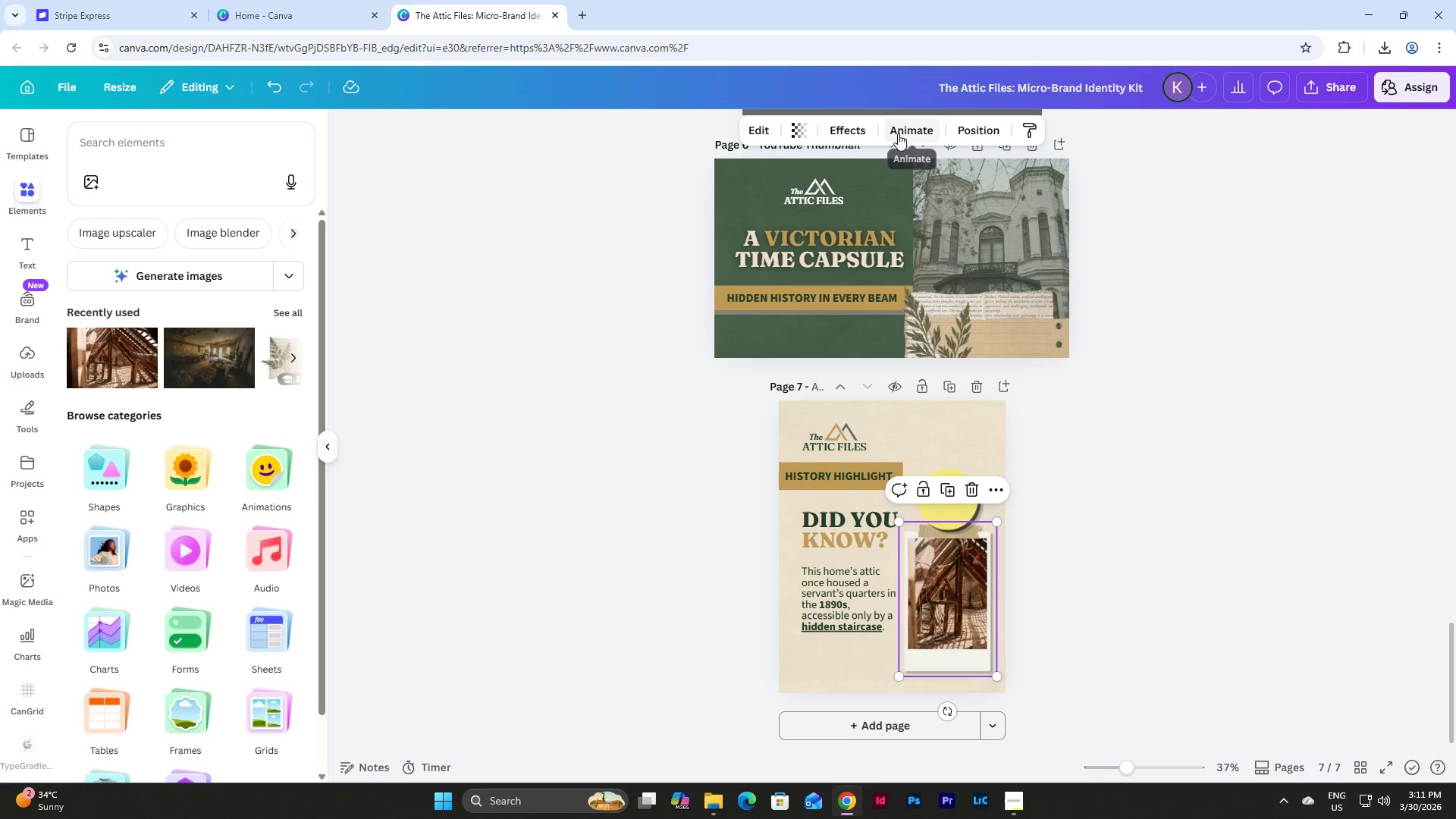 
left_click([839, 121])
 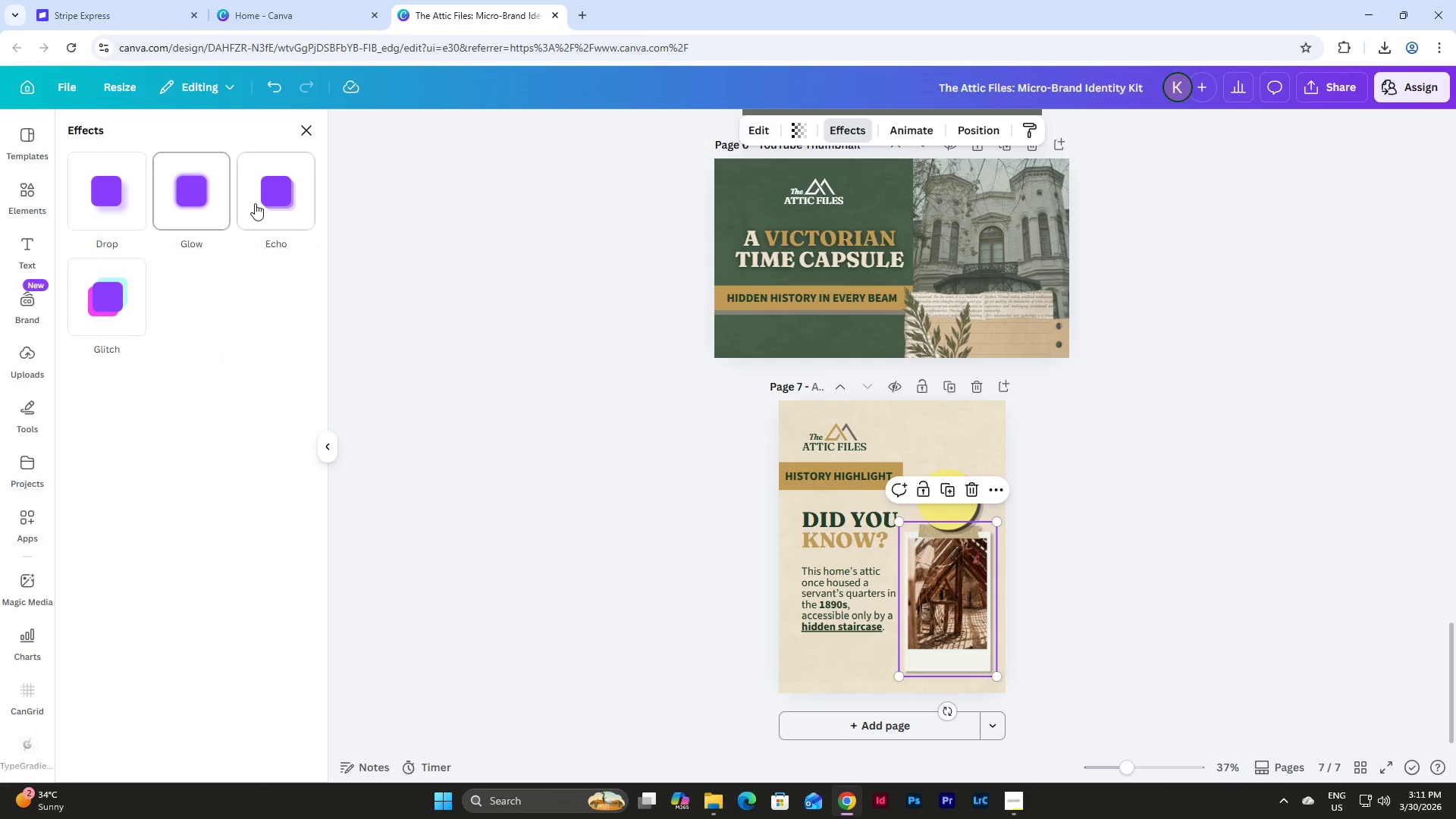 
left_click([261, 201])
 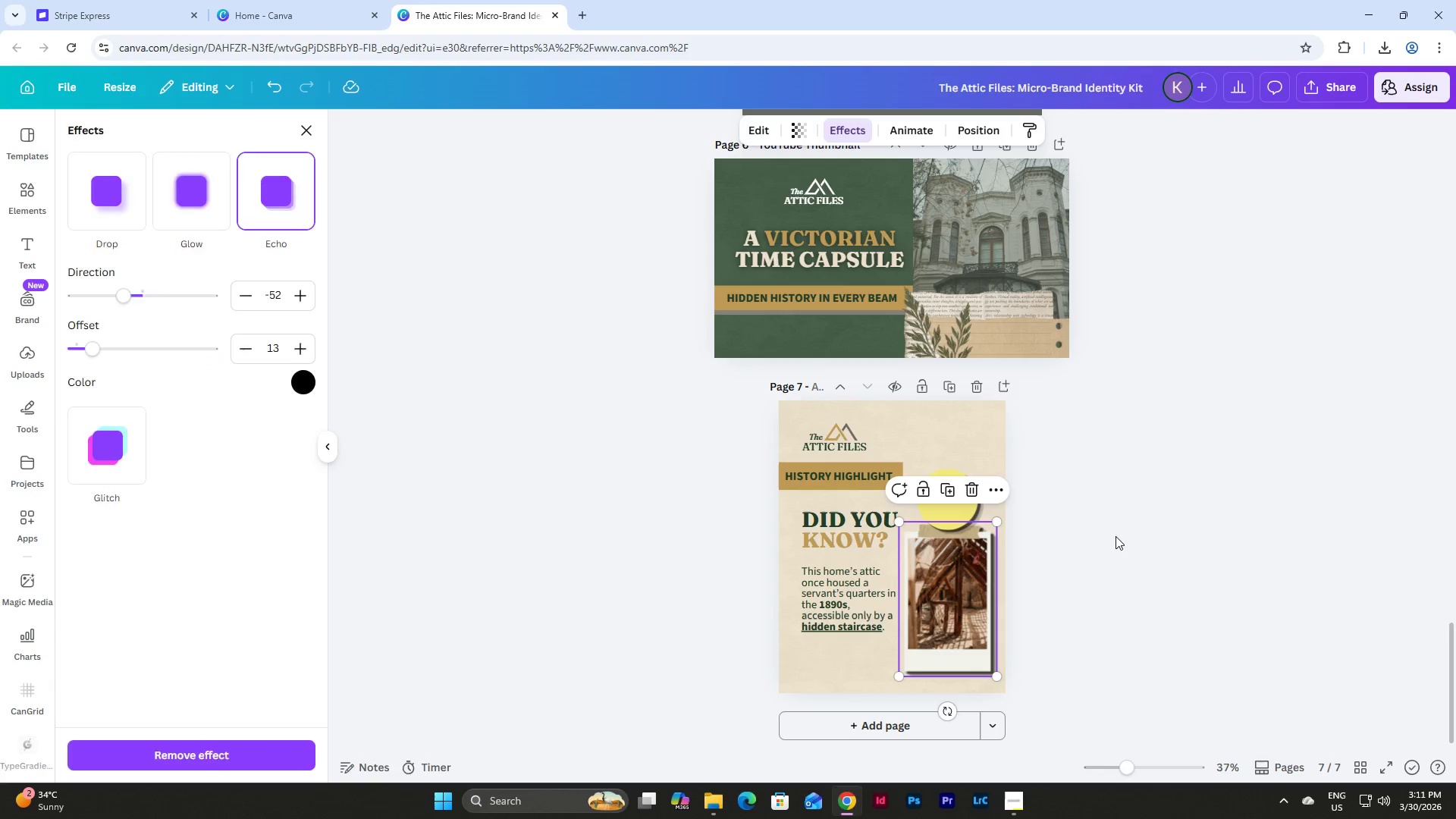 
double_click([1116, 536])
 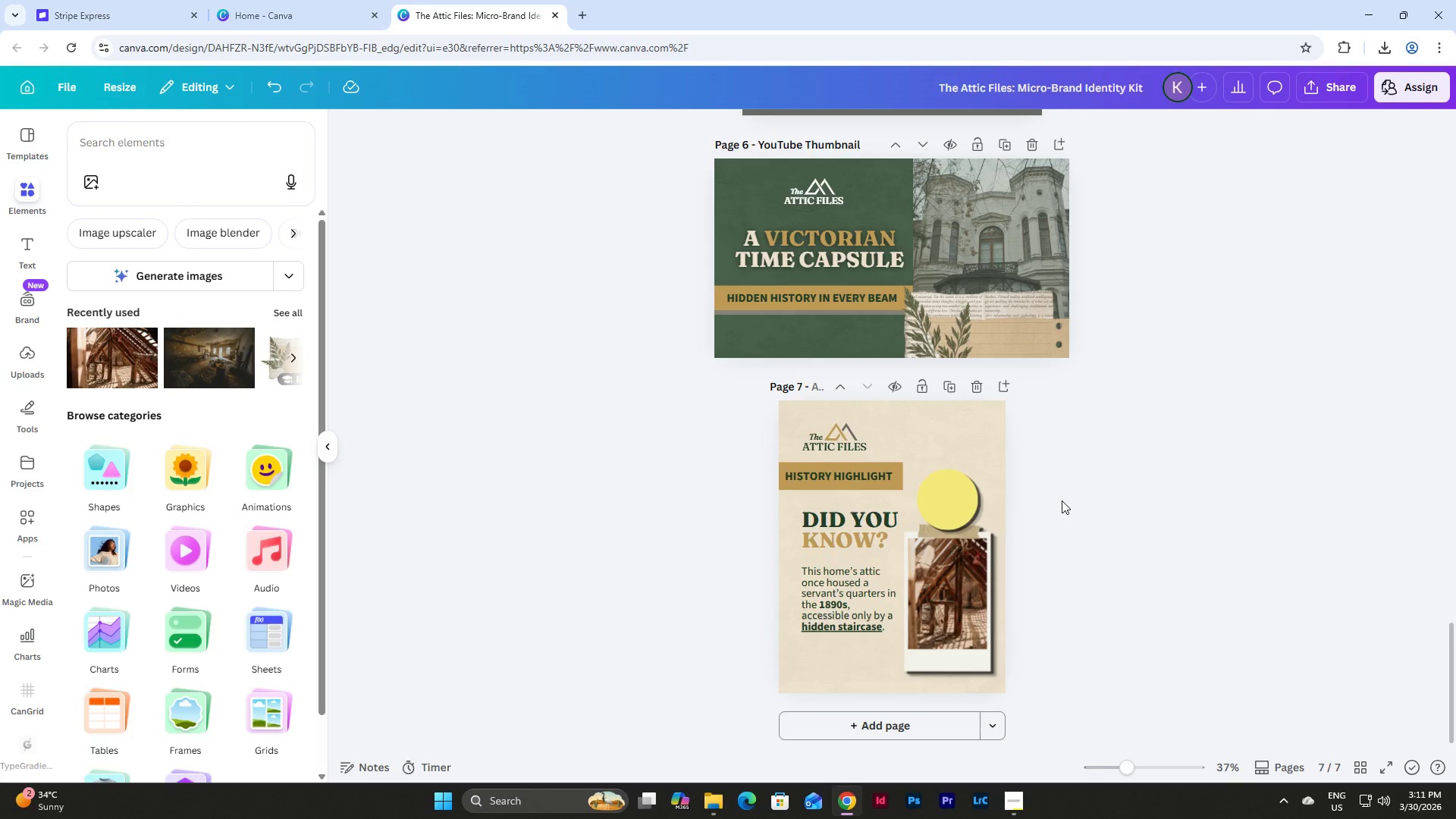 
left_click([967, 491])
 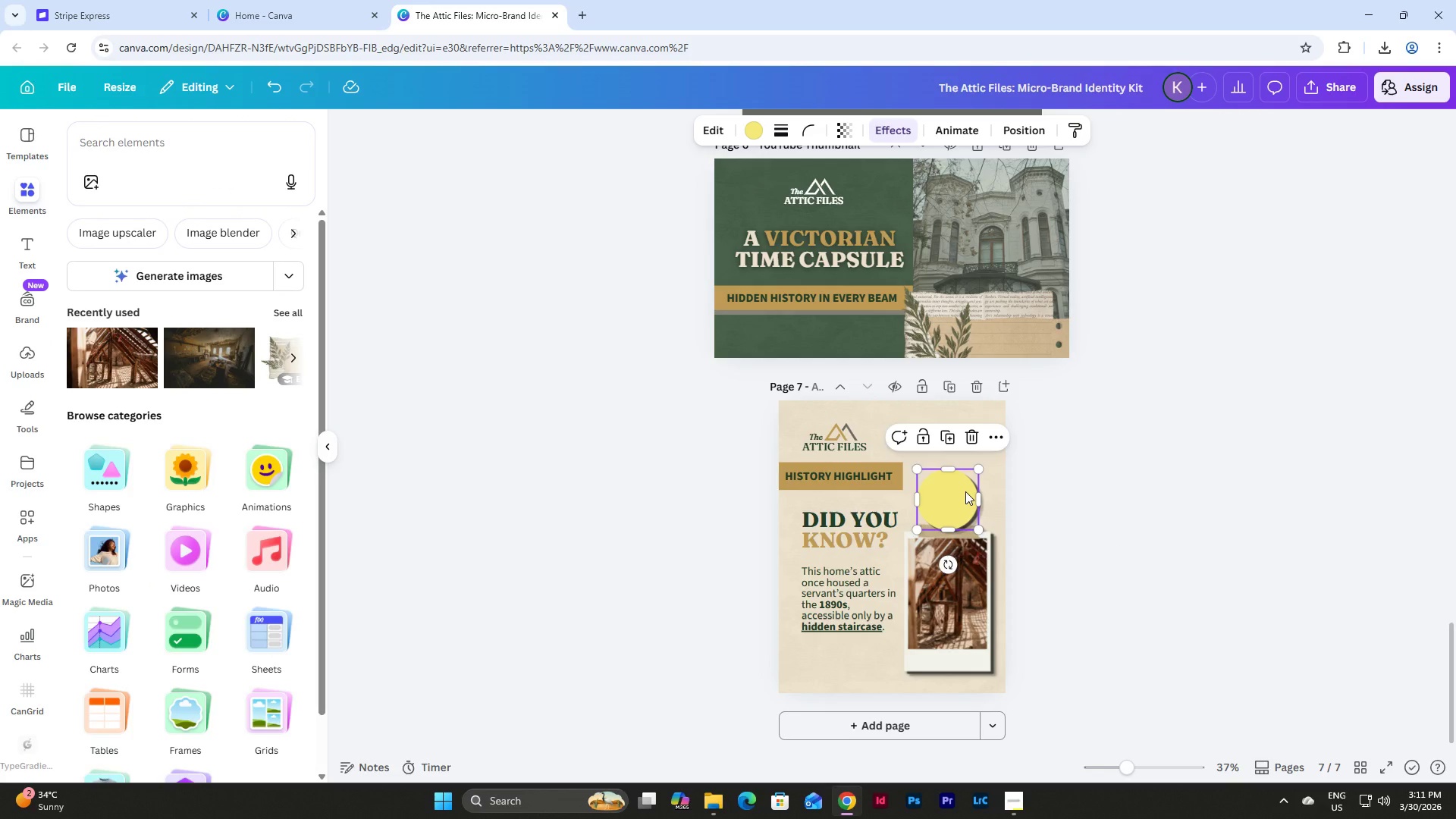 
key(Backspace)
 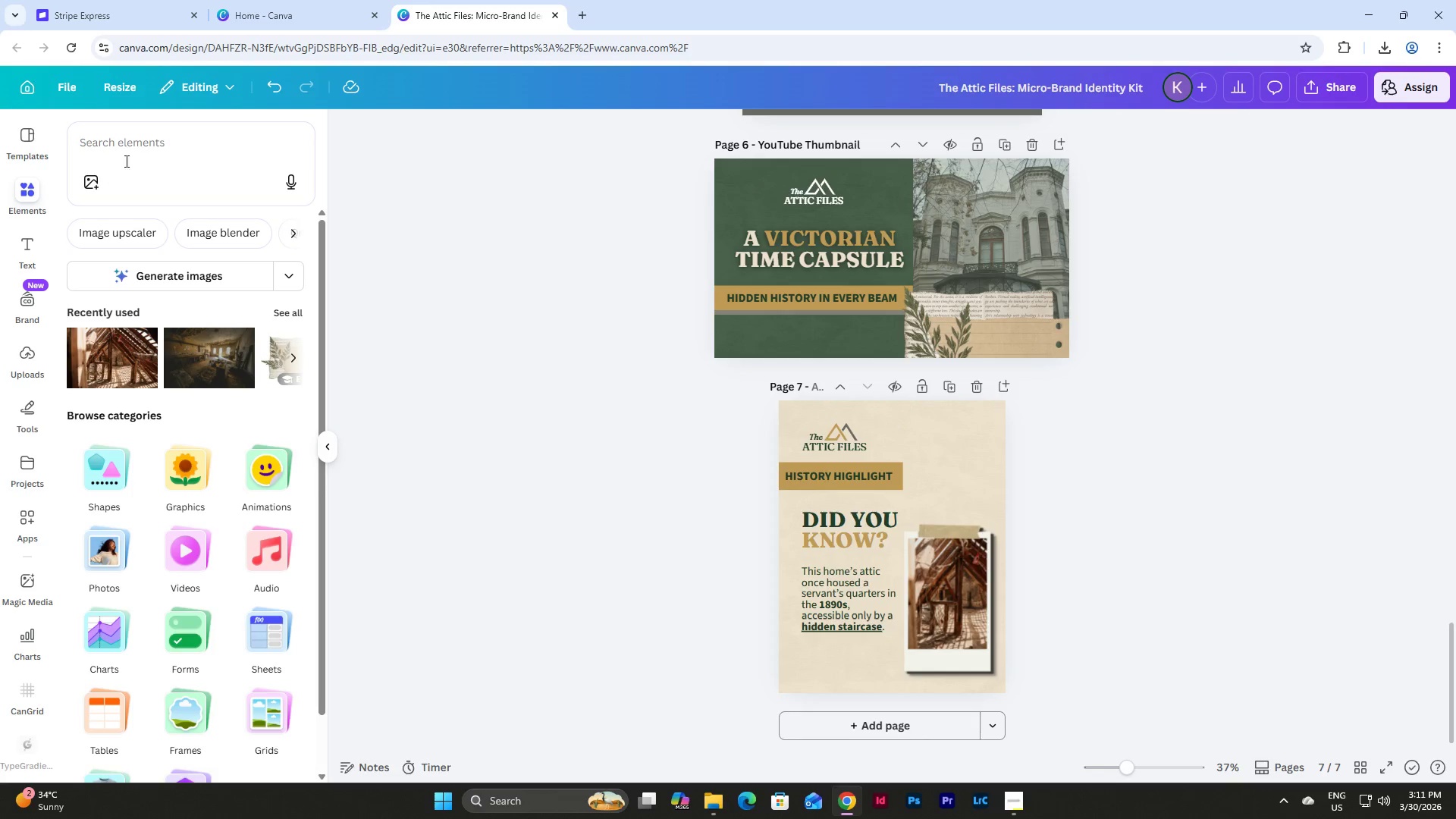 
left_click([166, 148])
 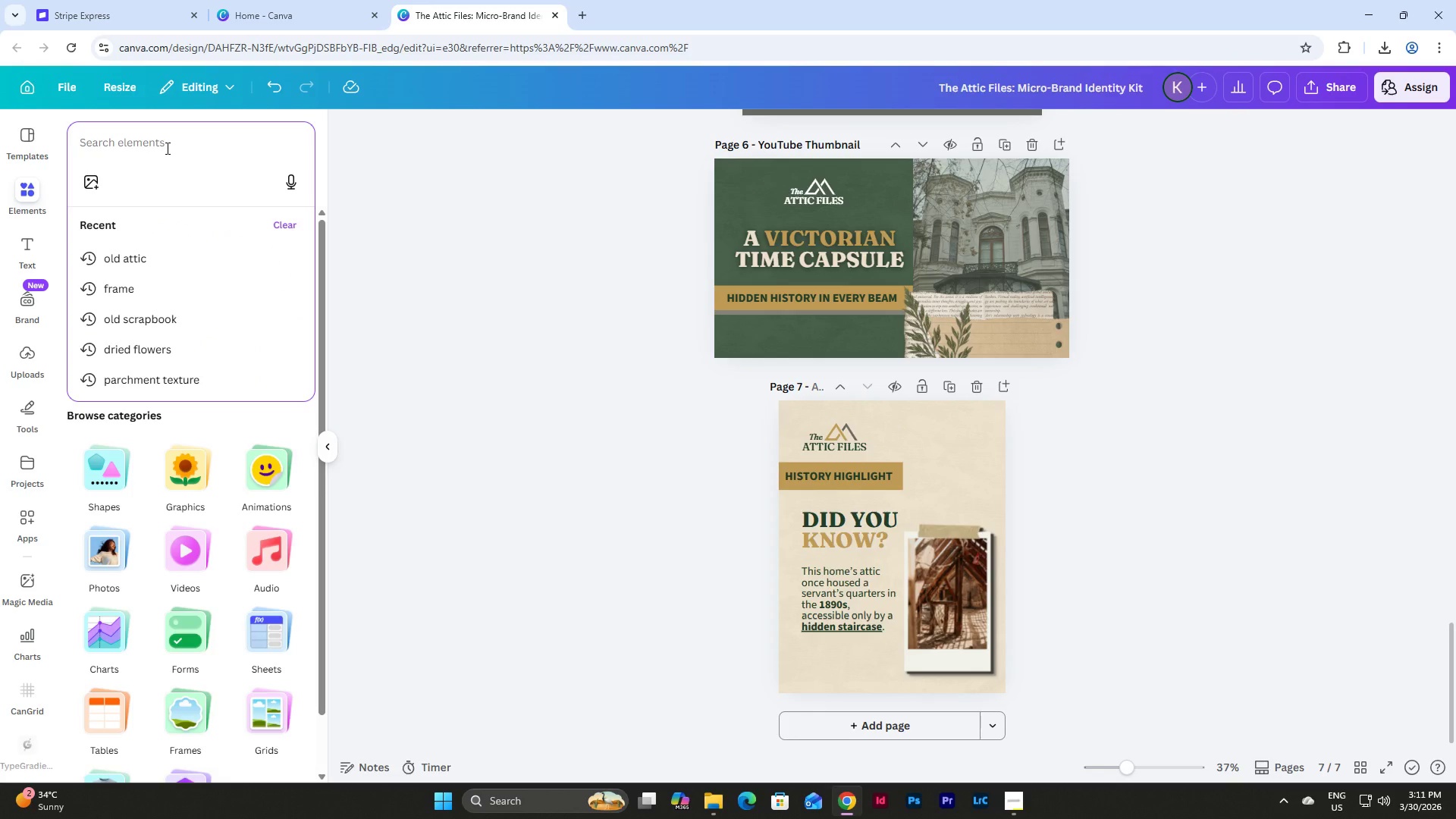 
type(circle)
 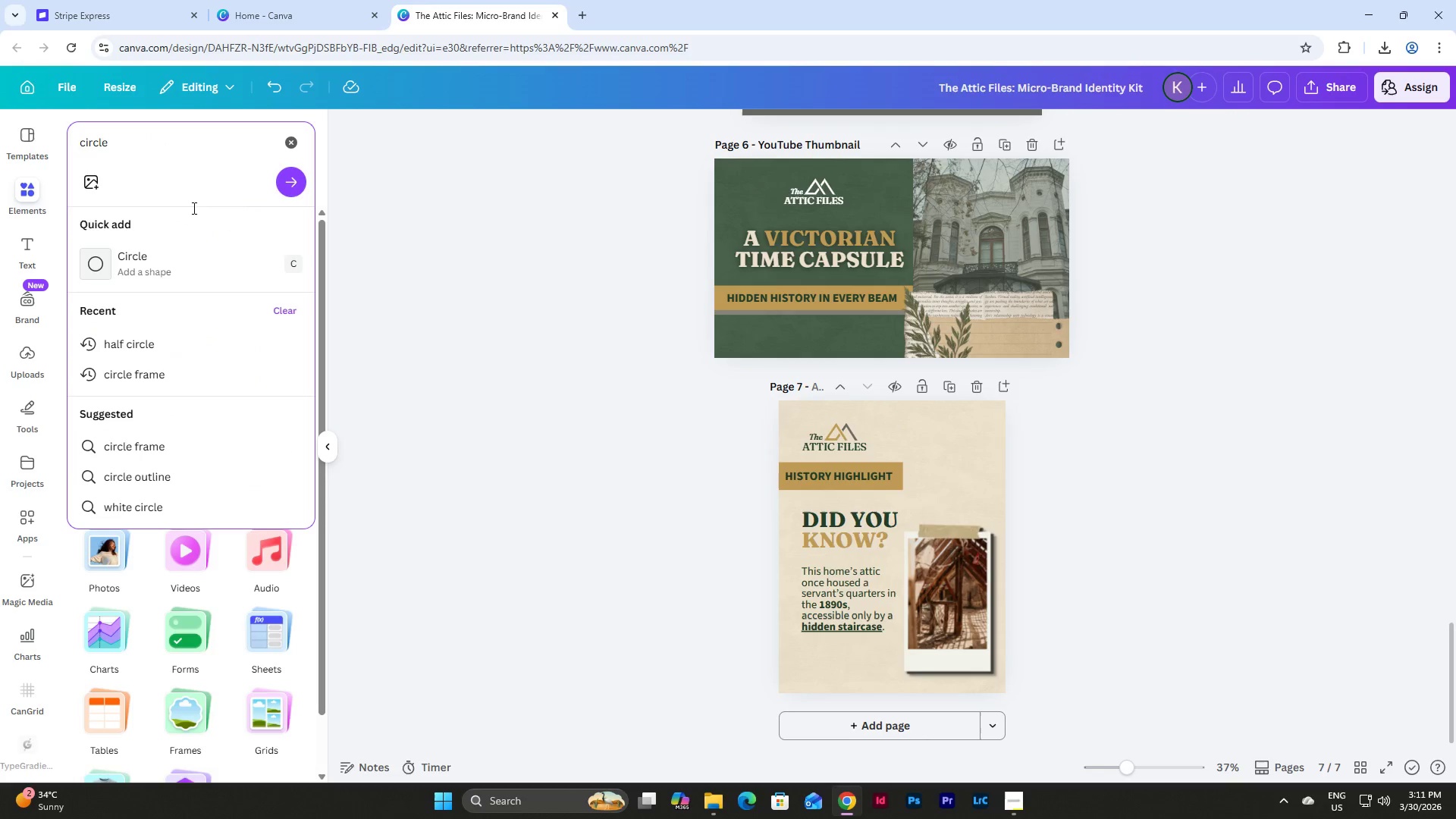 
left_click_drag(start_coordinate=[187, 257], to_coordinate=[184, 162])
 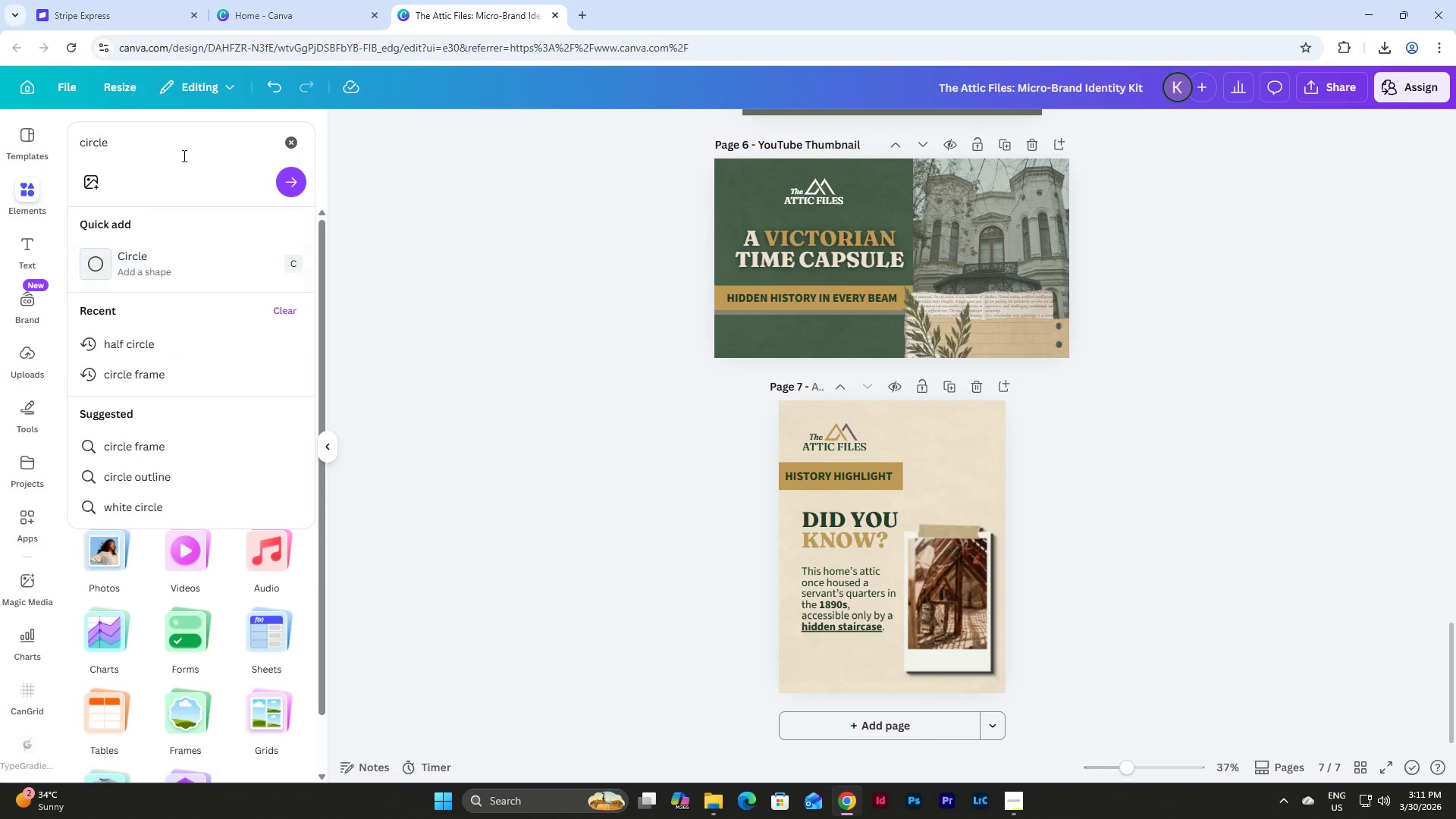 
left_click([183, 155])
 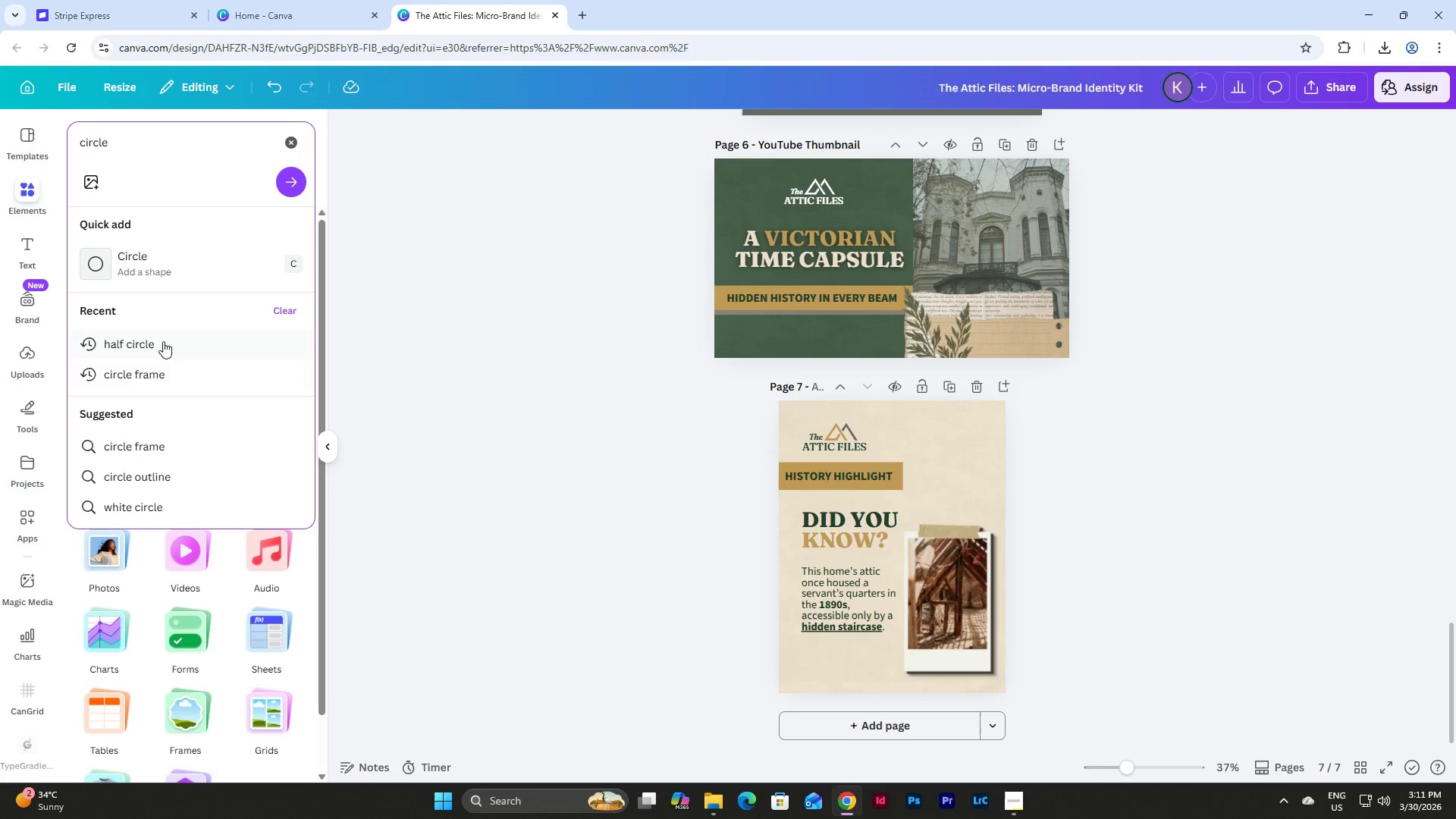 
left_click([167, 380])
 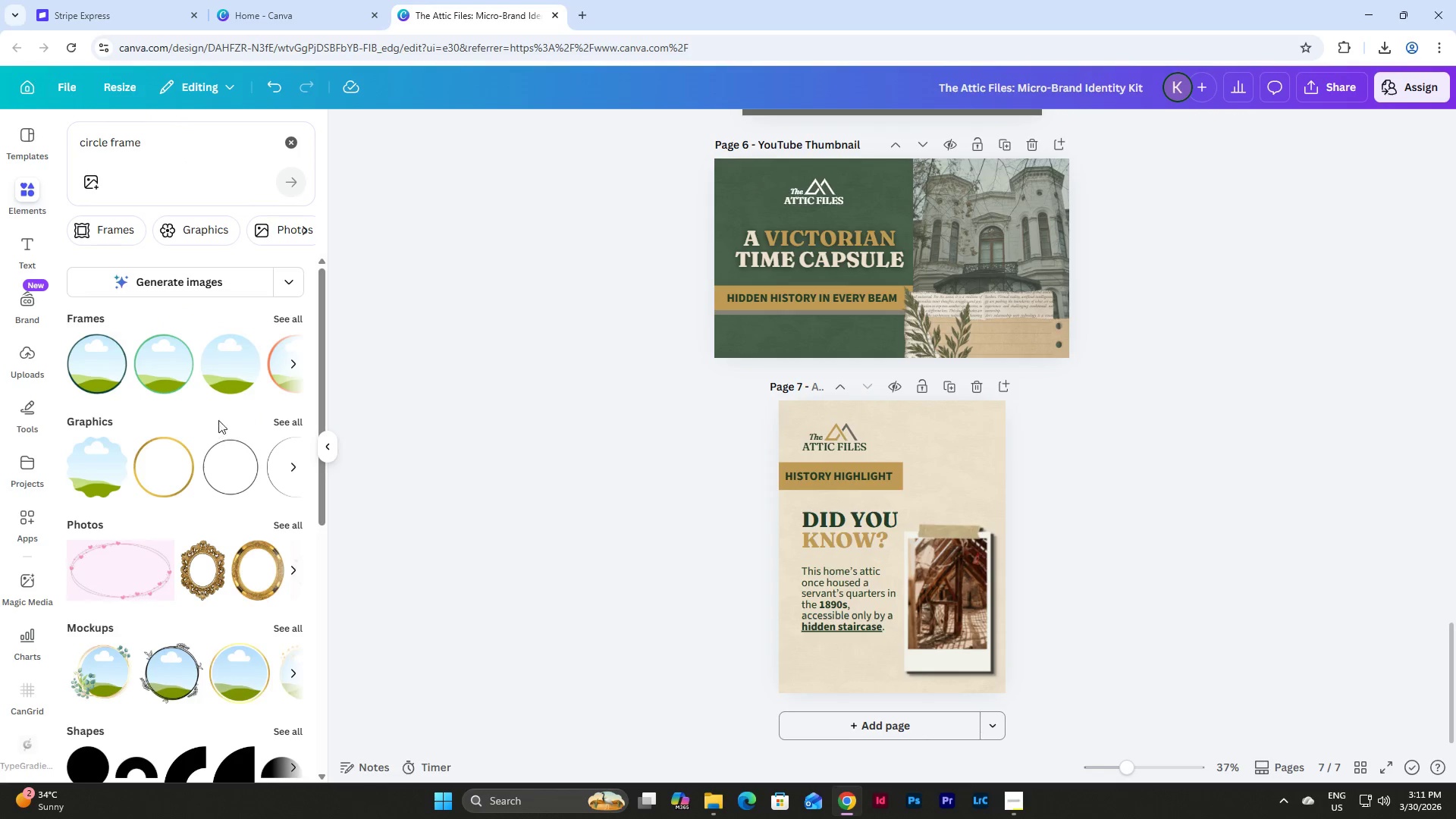 
left_click([292, 322])
 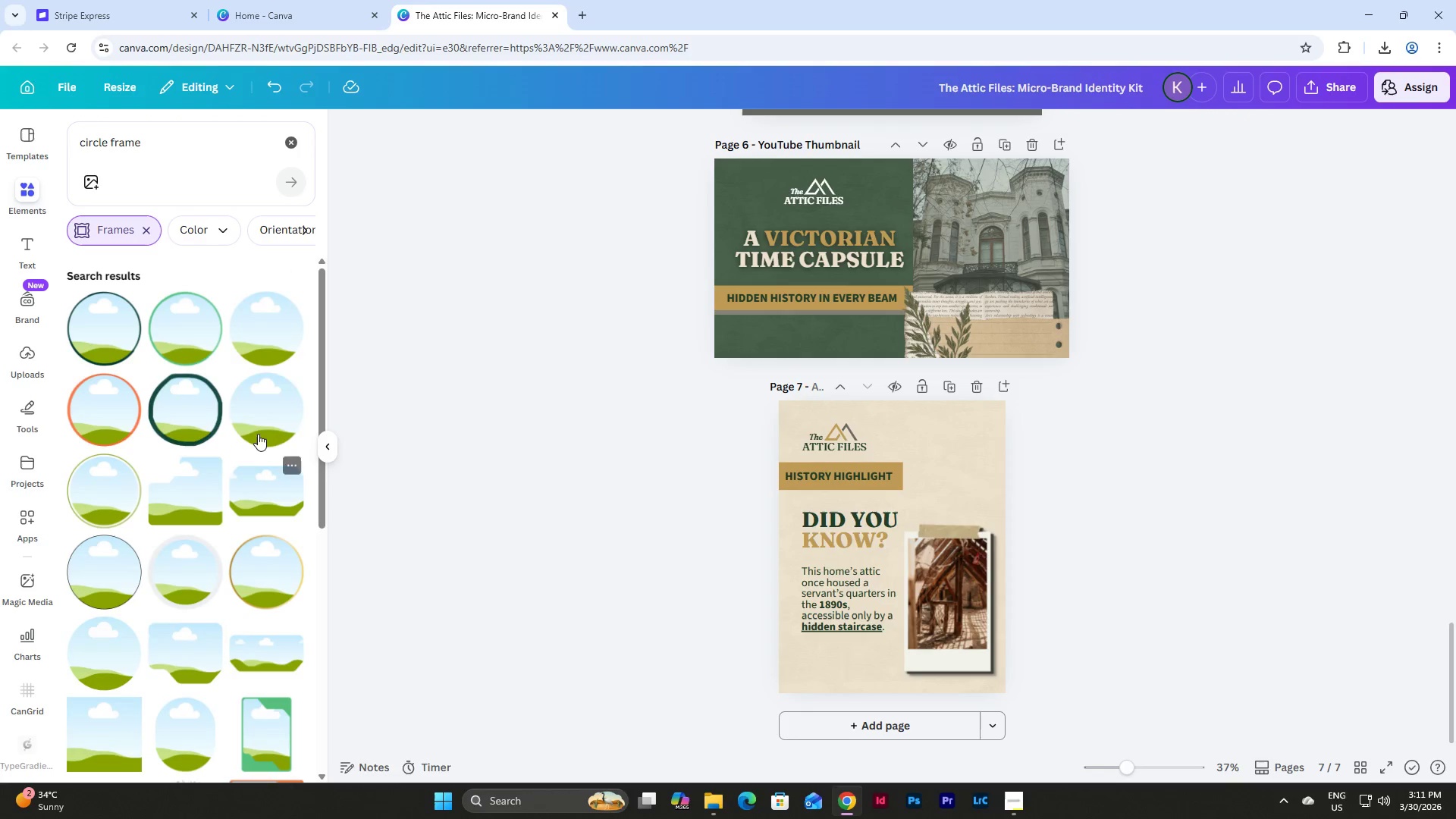 
left_click([262, 319])
 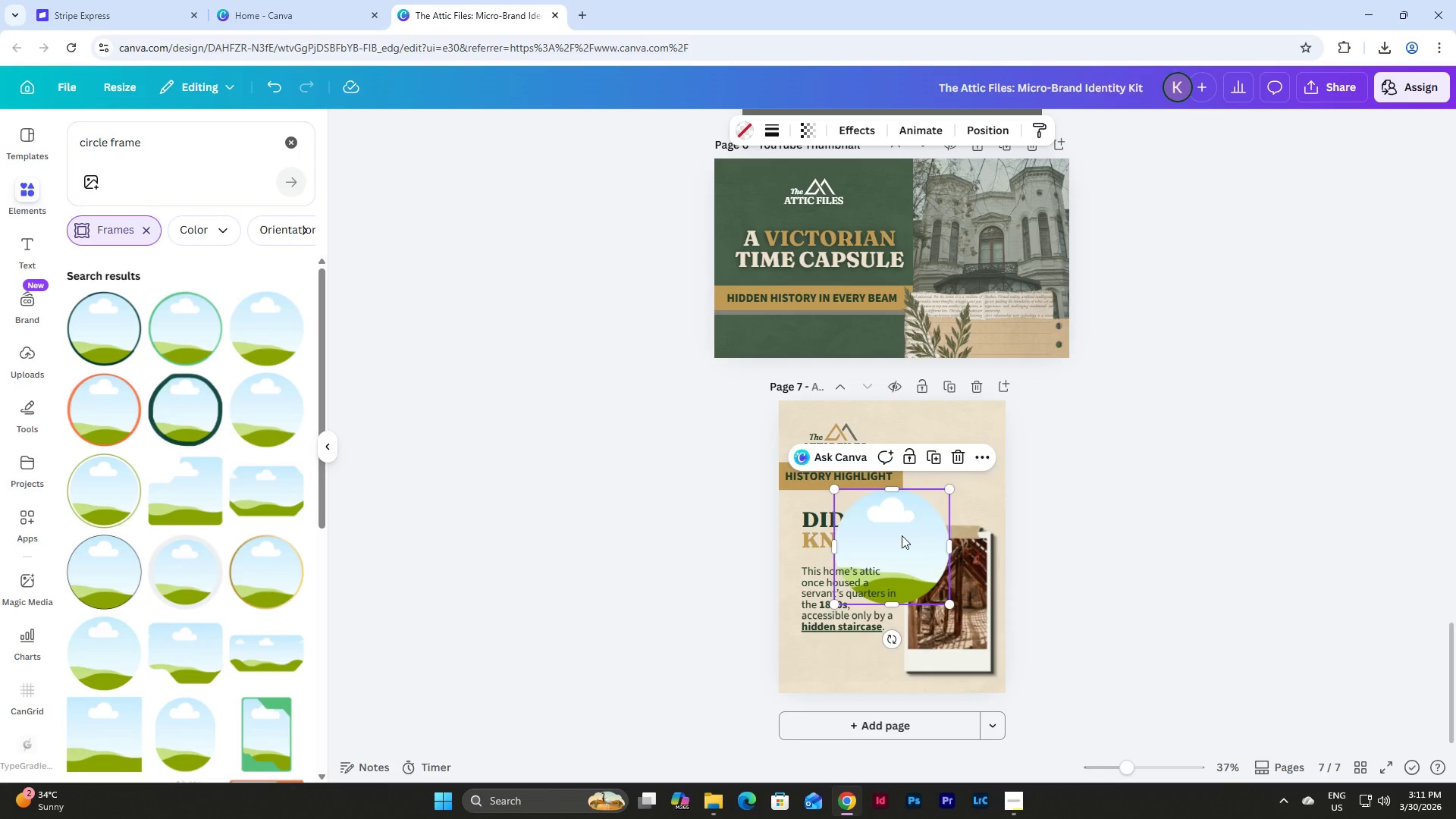 
left_click_drag(start_coordinate=[901, 535], to_coordinate=[959, 460])
 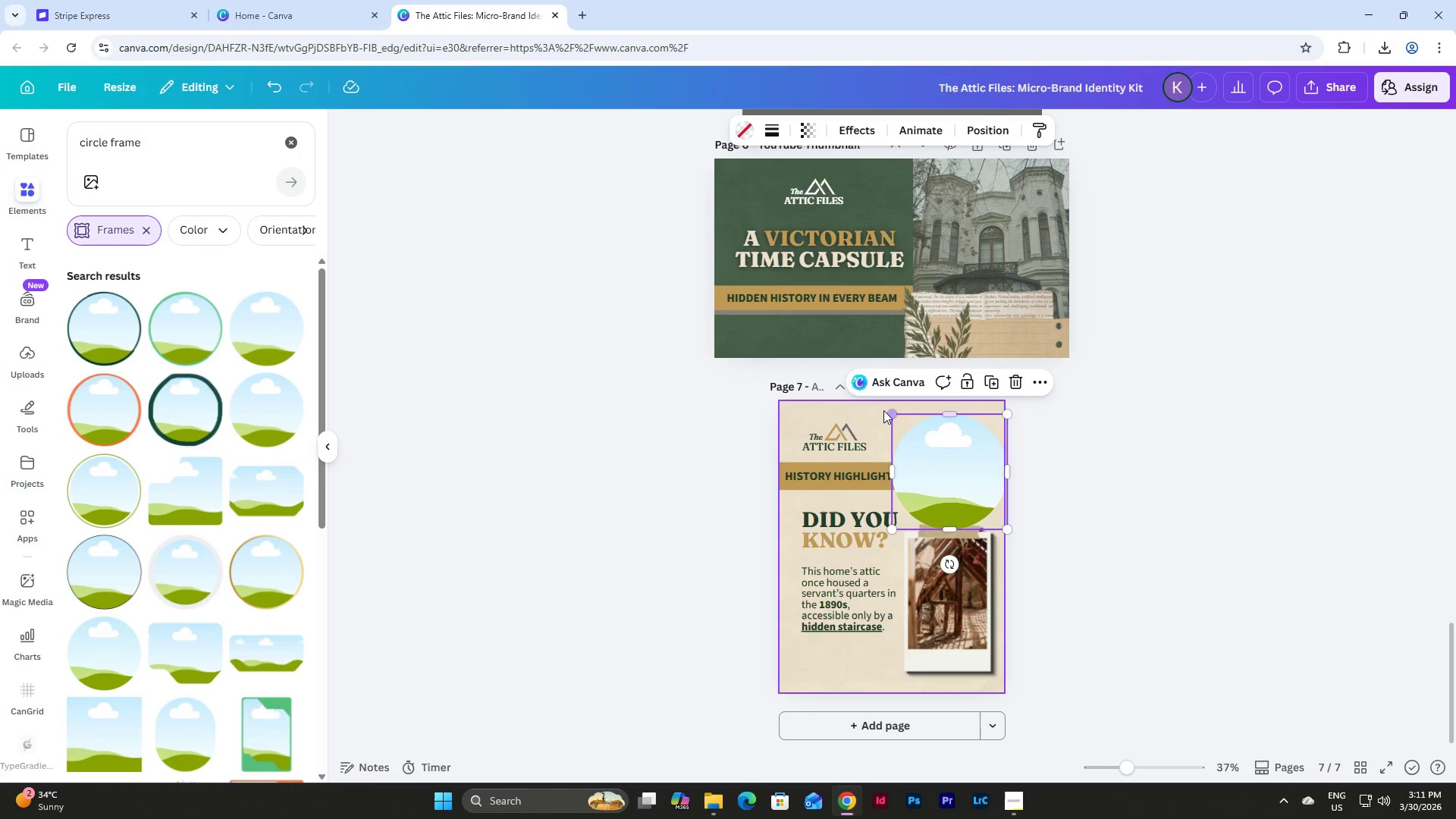 
left_click([883, 410])
 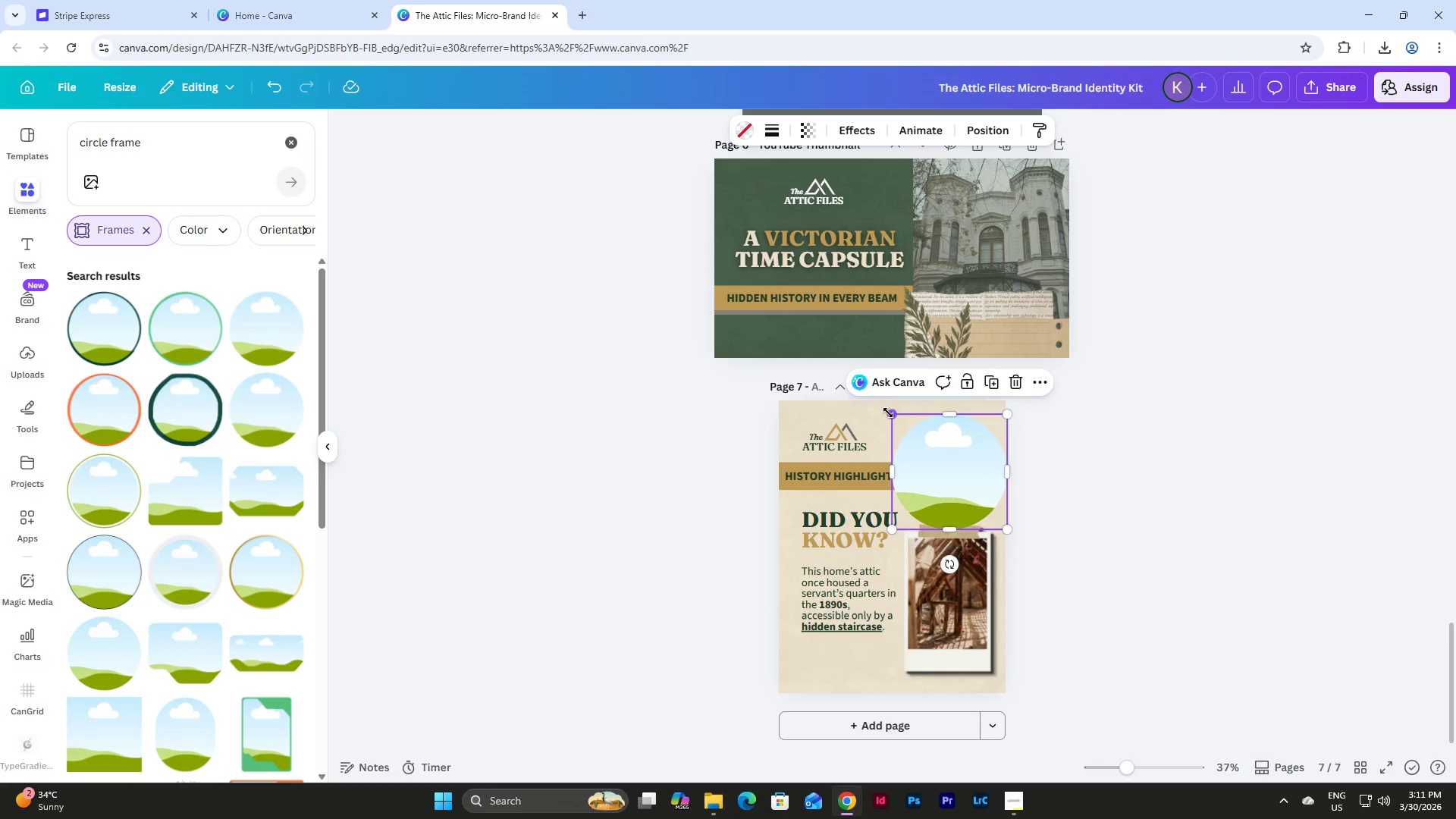 
left_click_drag(start_coordinate=[888, 413], to_coordinate=[943, 475])
 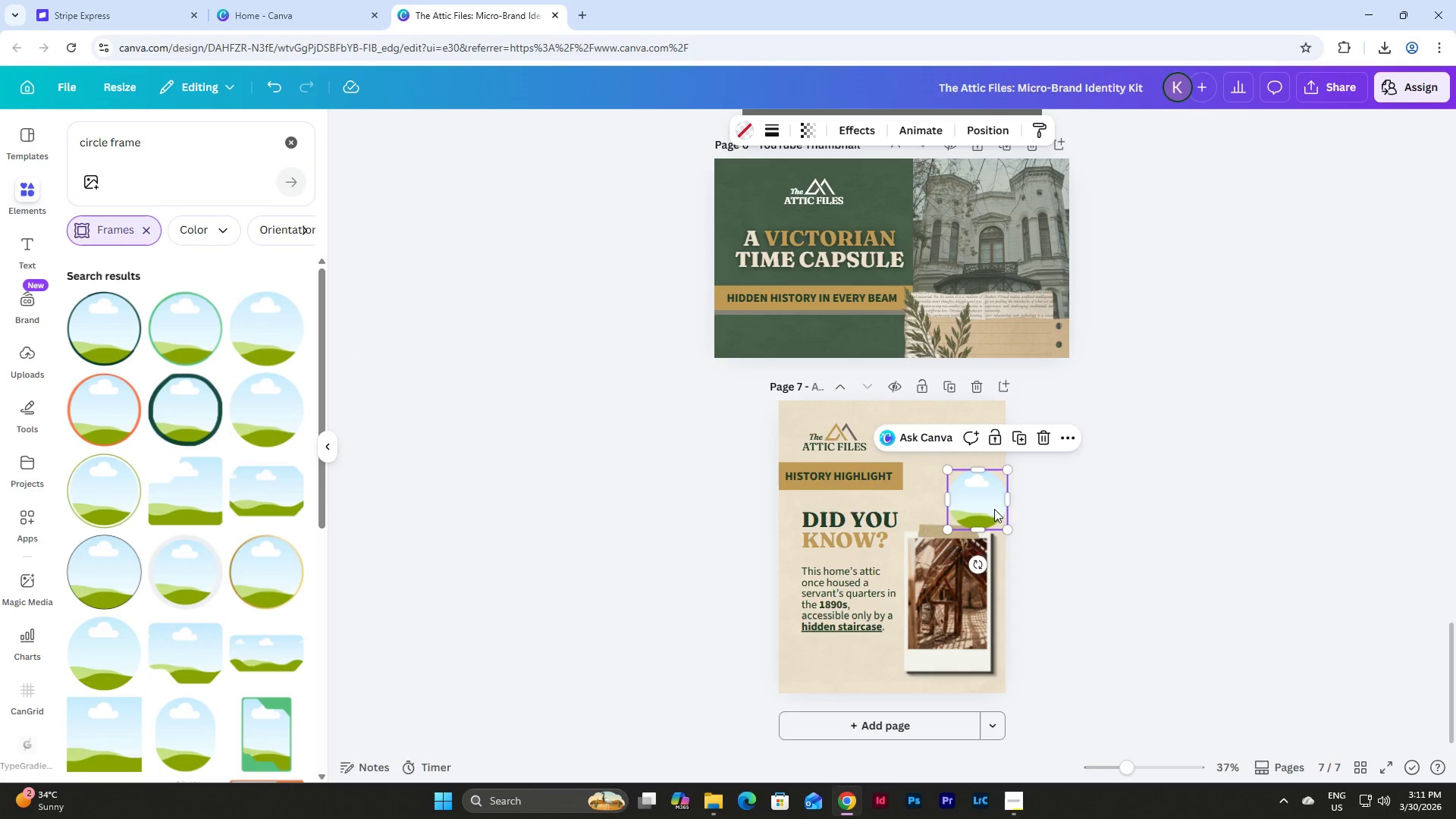 
left_click_drag(start_coordinate=[987, 505], to_coordinate=[962, 510])
 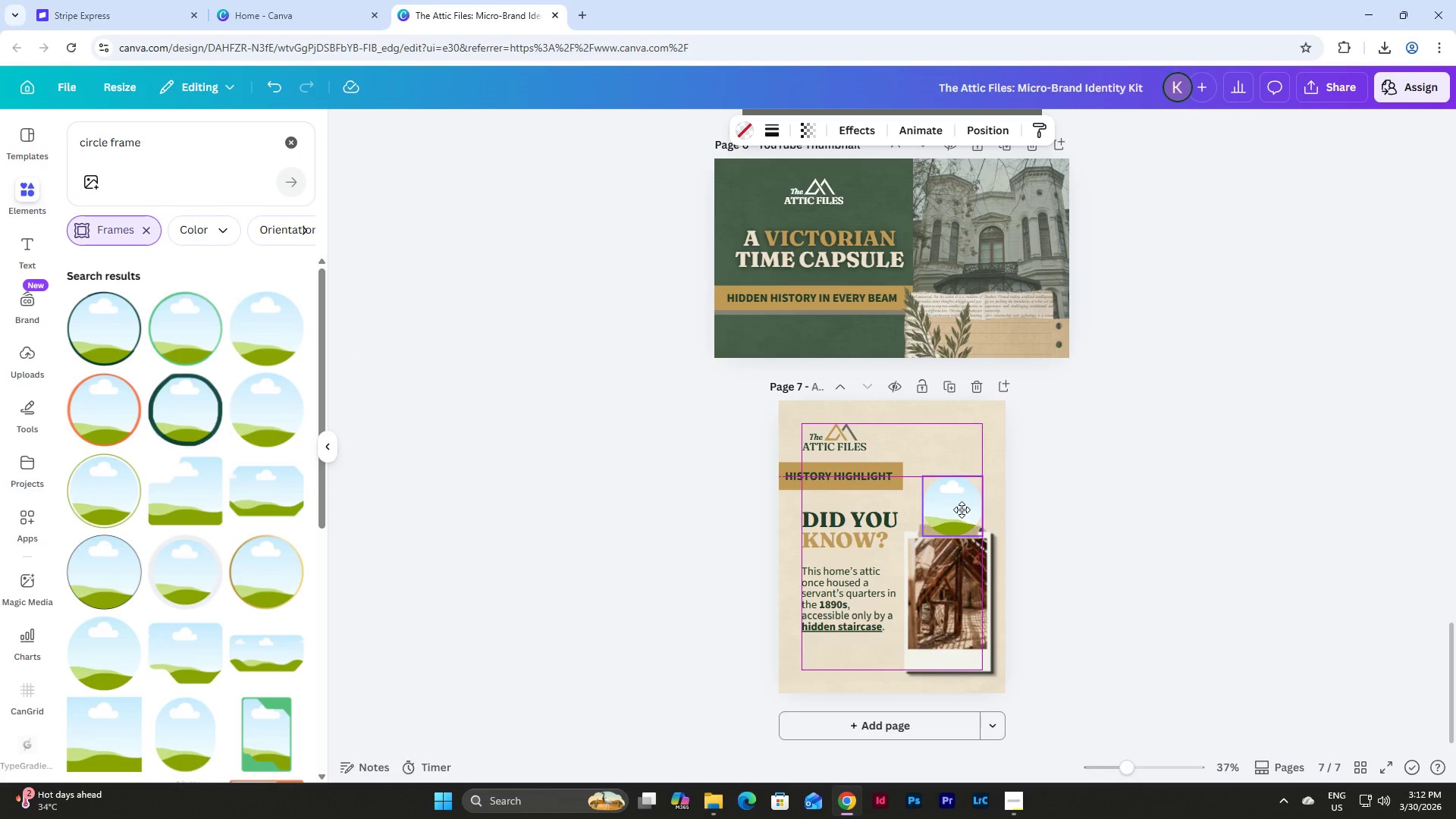 
left_click([1097, 505])
 